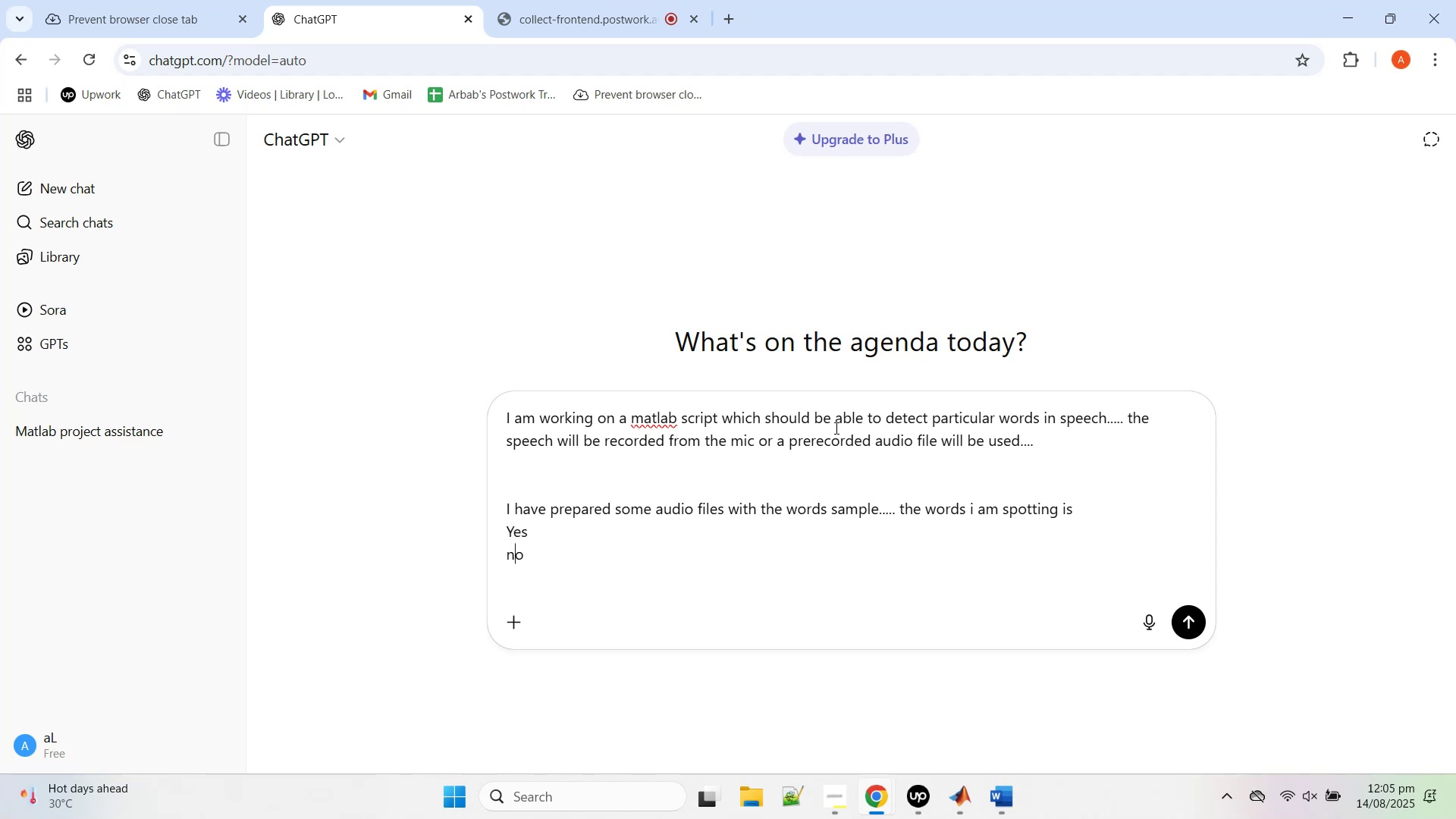 
key(Backspace)
 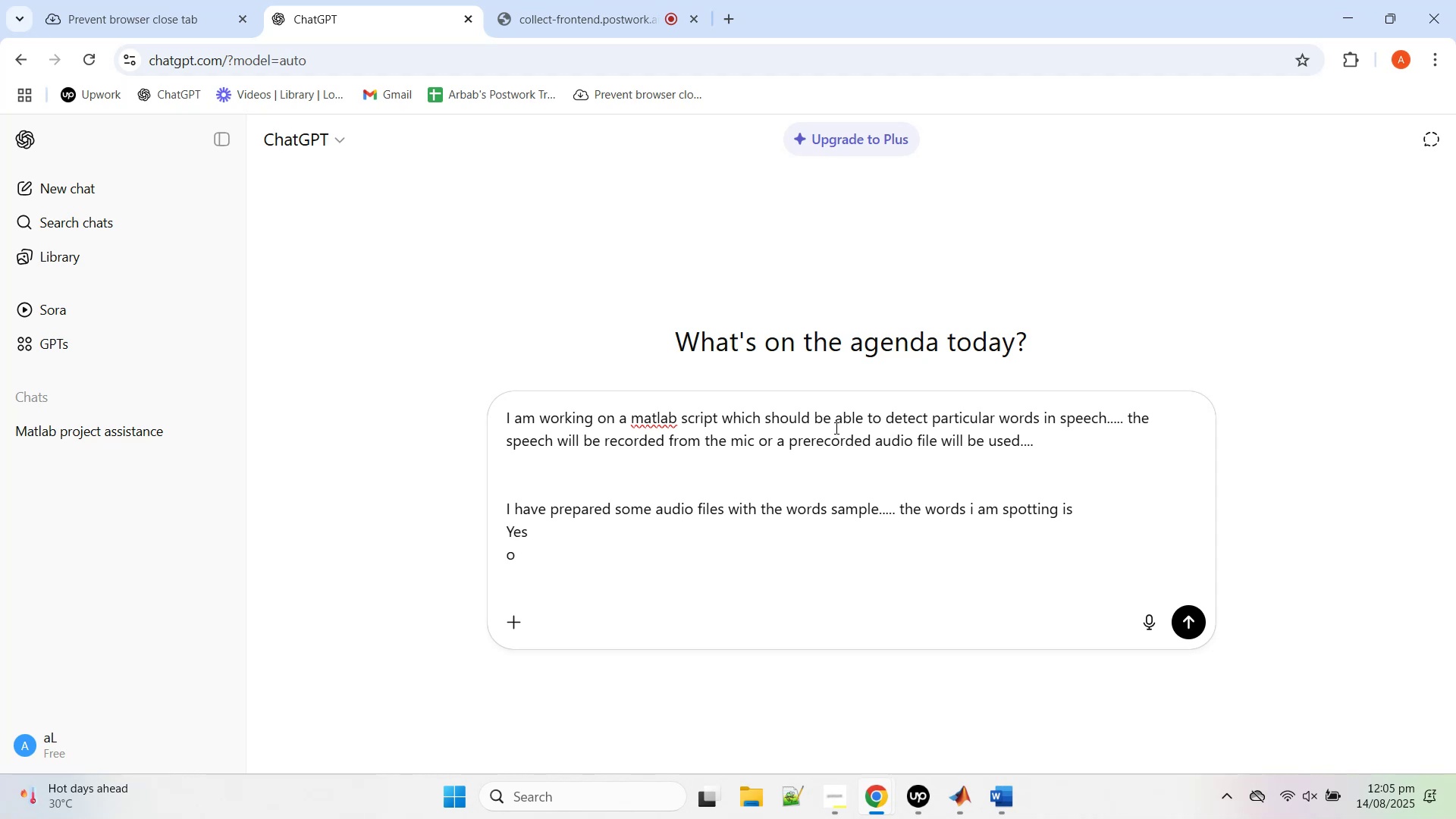 
key(Shift+ShiftRight)
 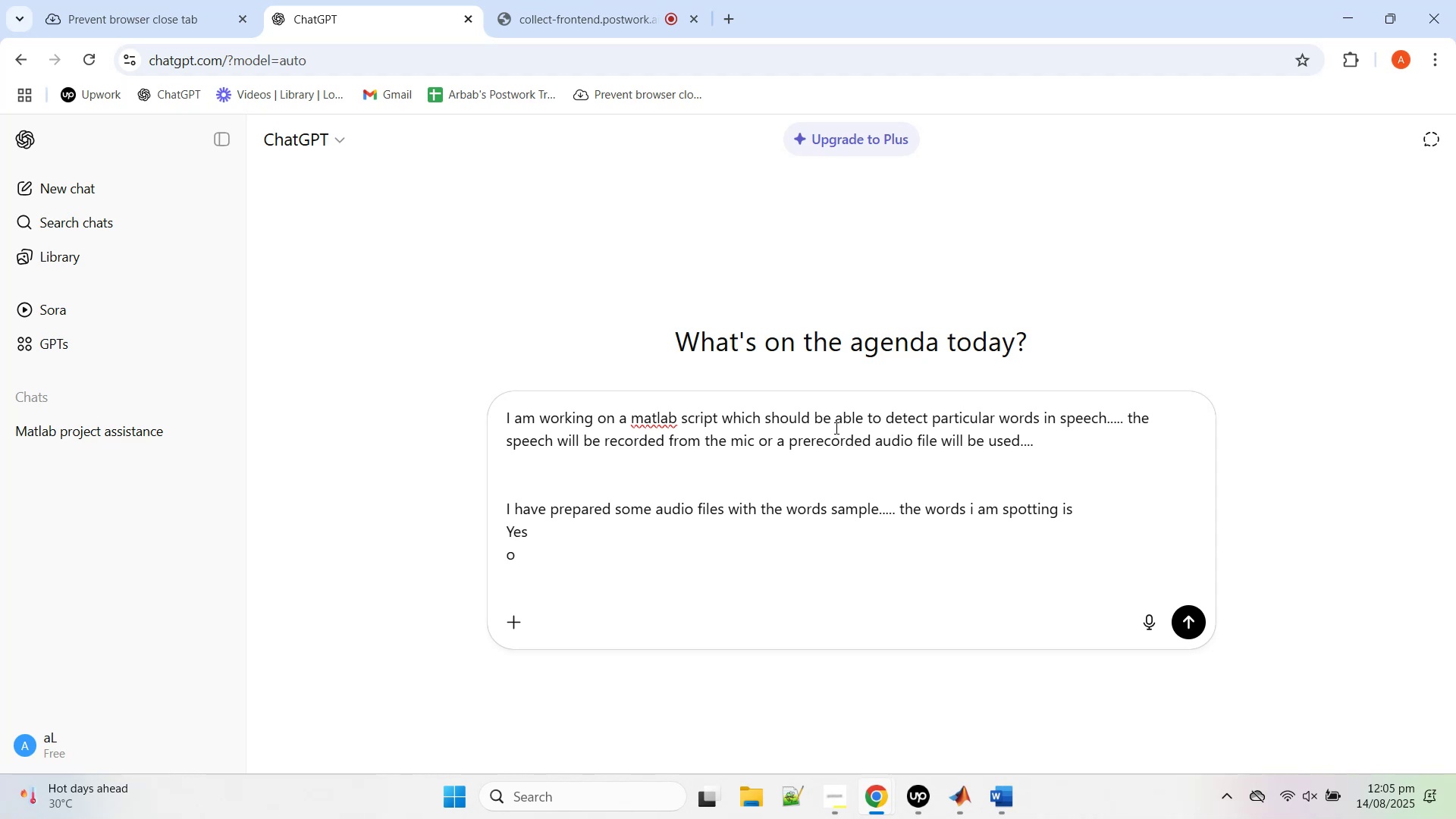 
key(Shift+N)
 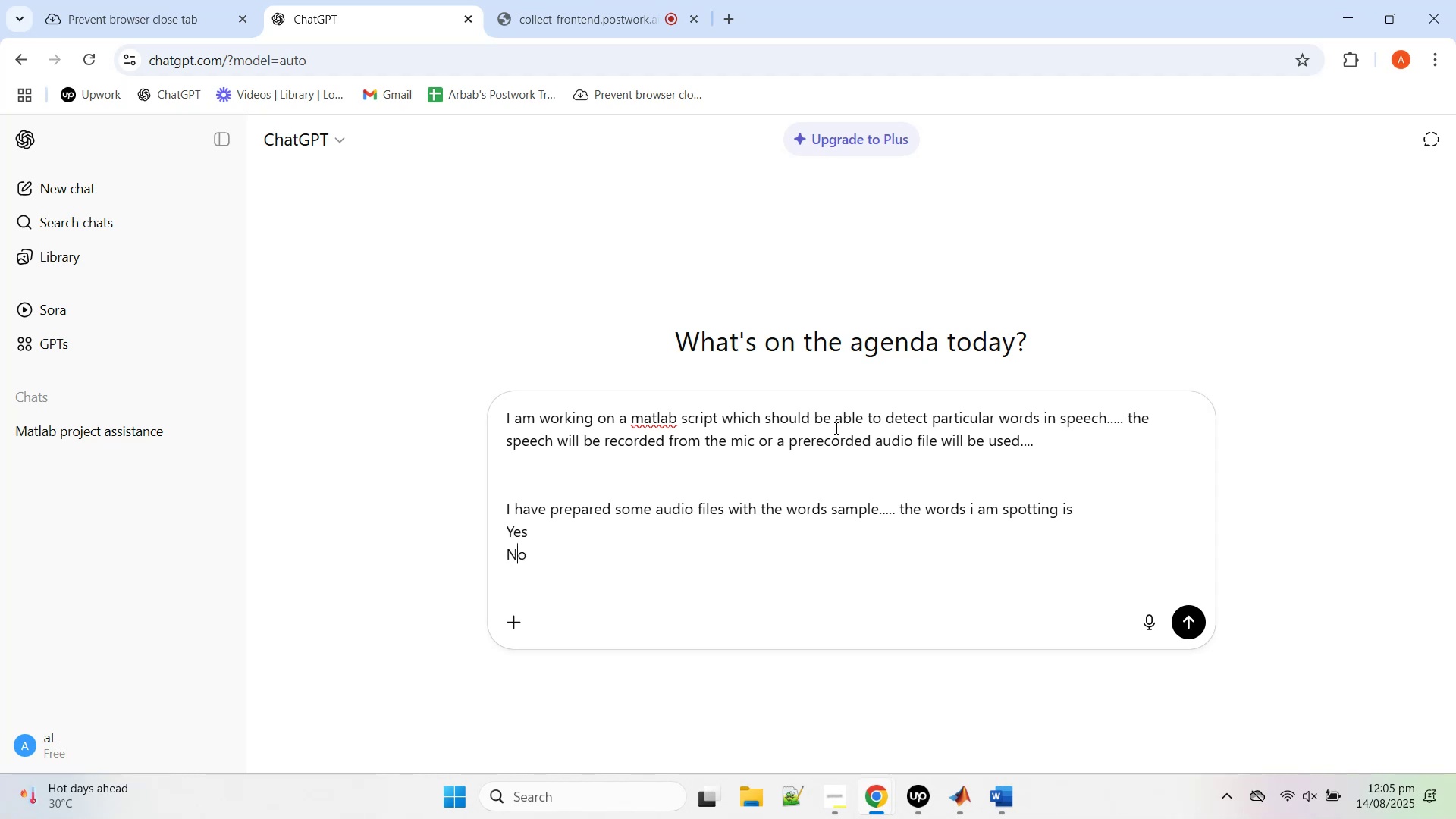 
key(ArrowDown)
 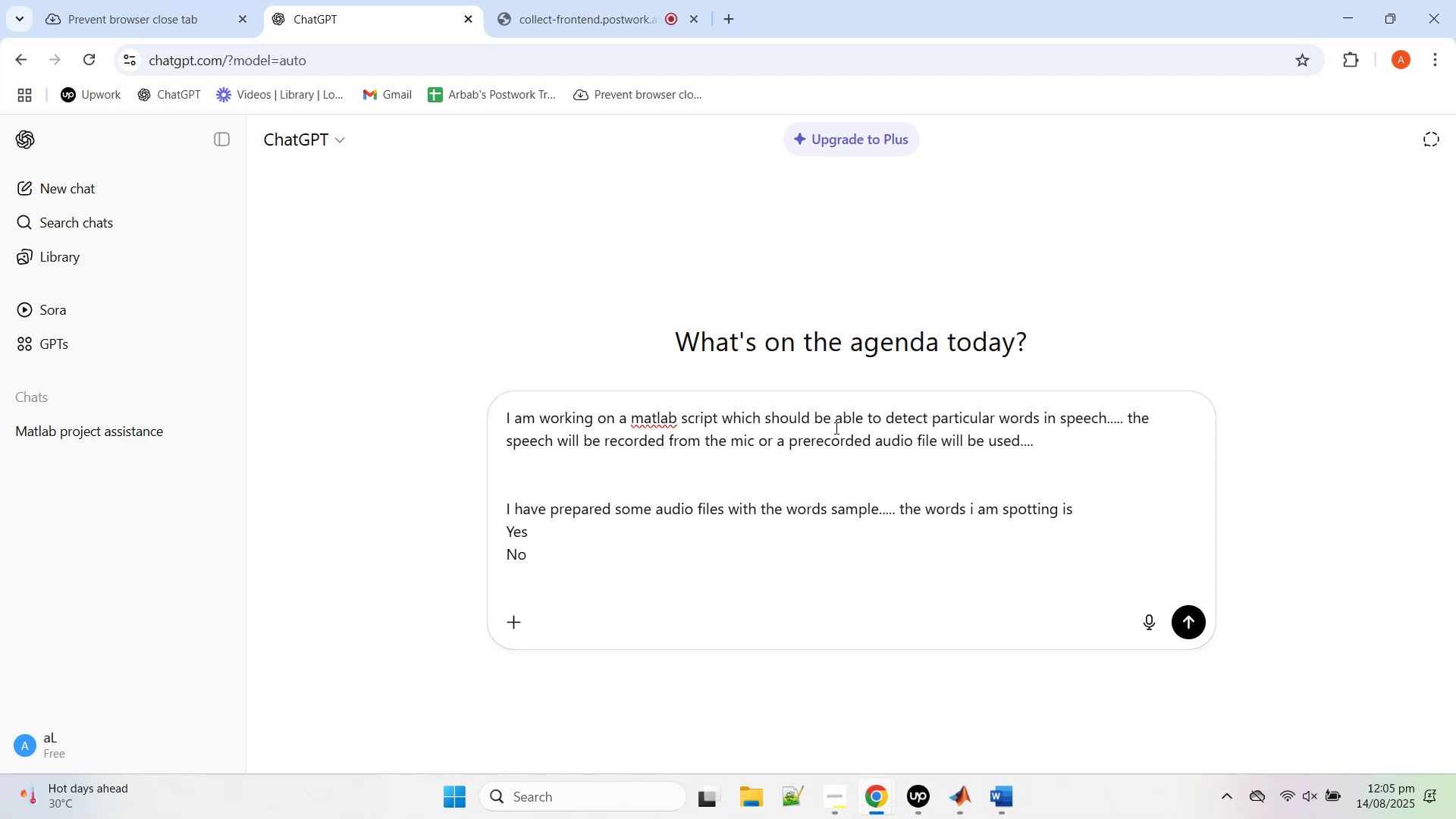 
type(Help)
 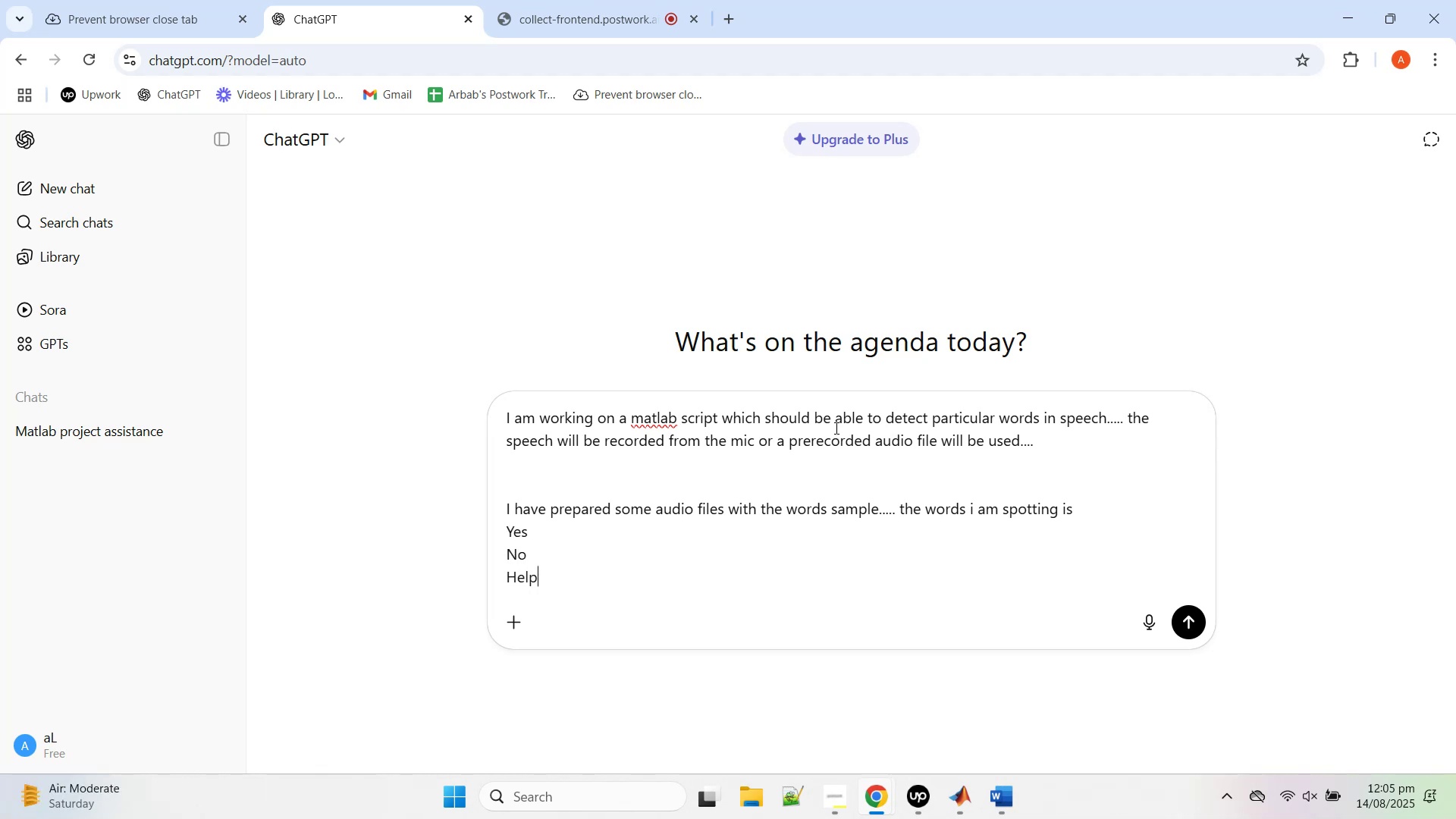 
key(Shift+Enter)
 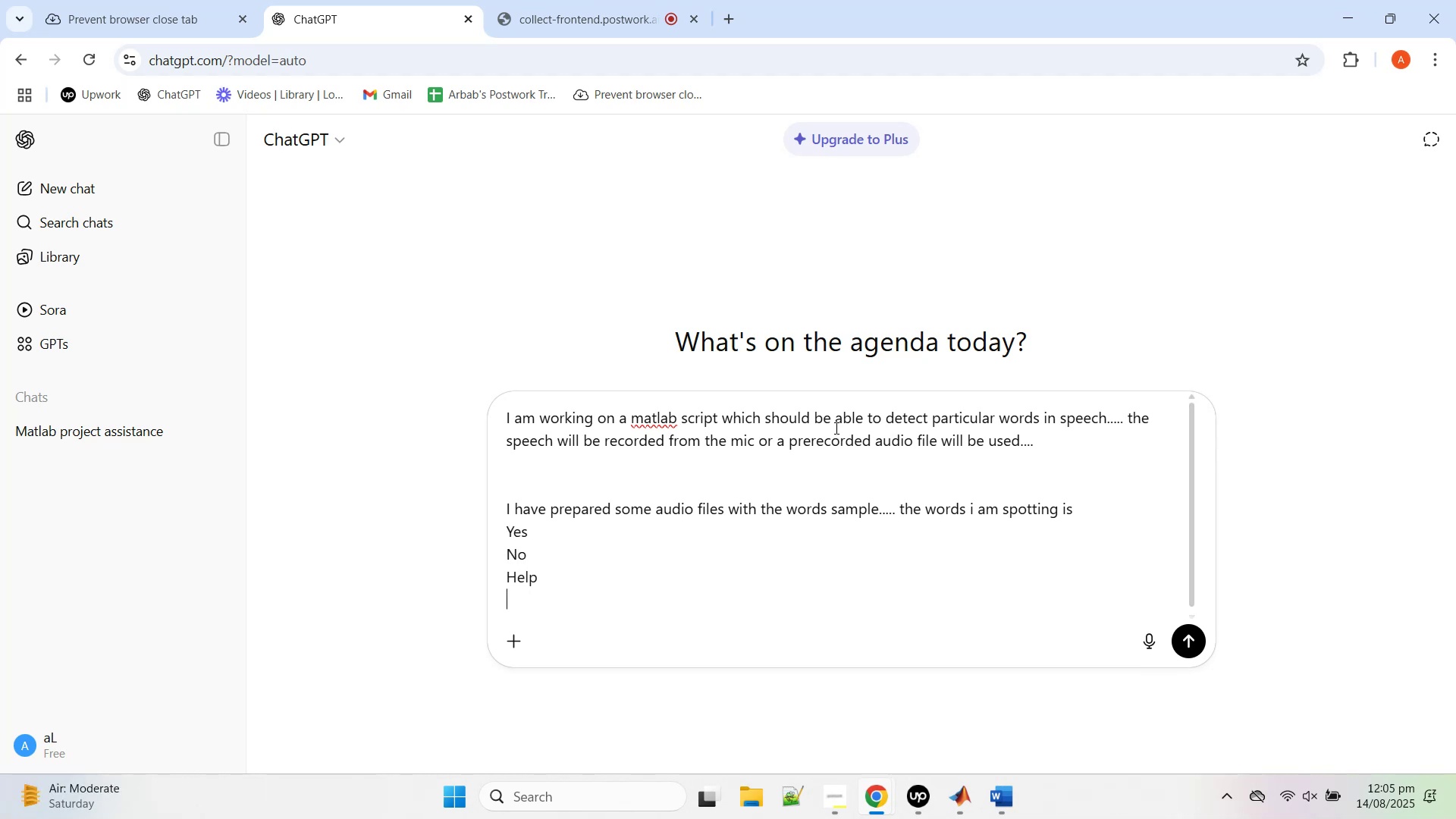 
type(Repeat)
 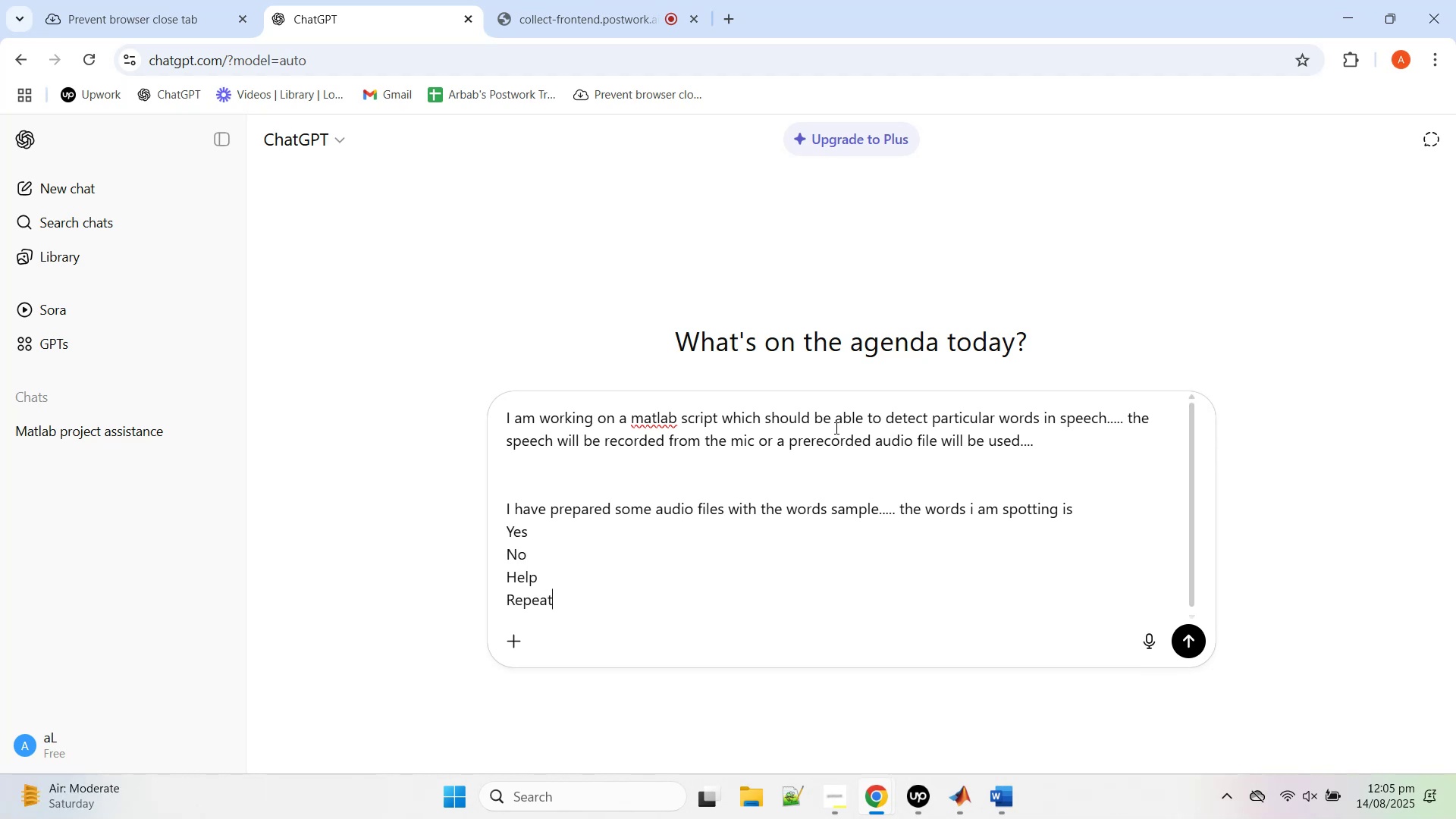 
key(Shift+Enter)
 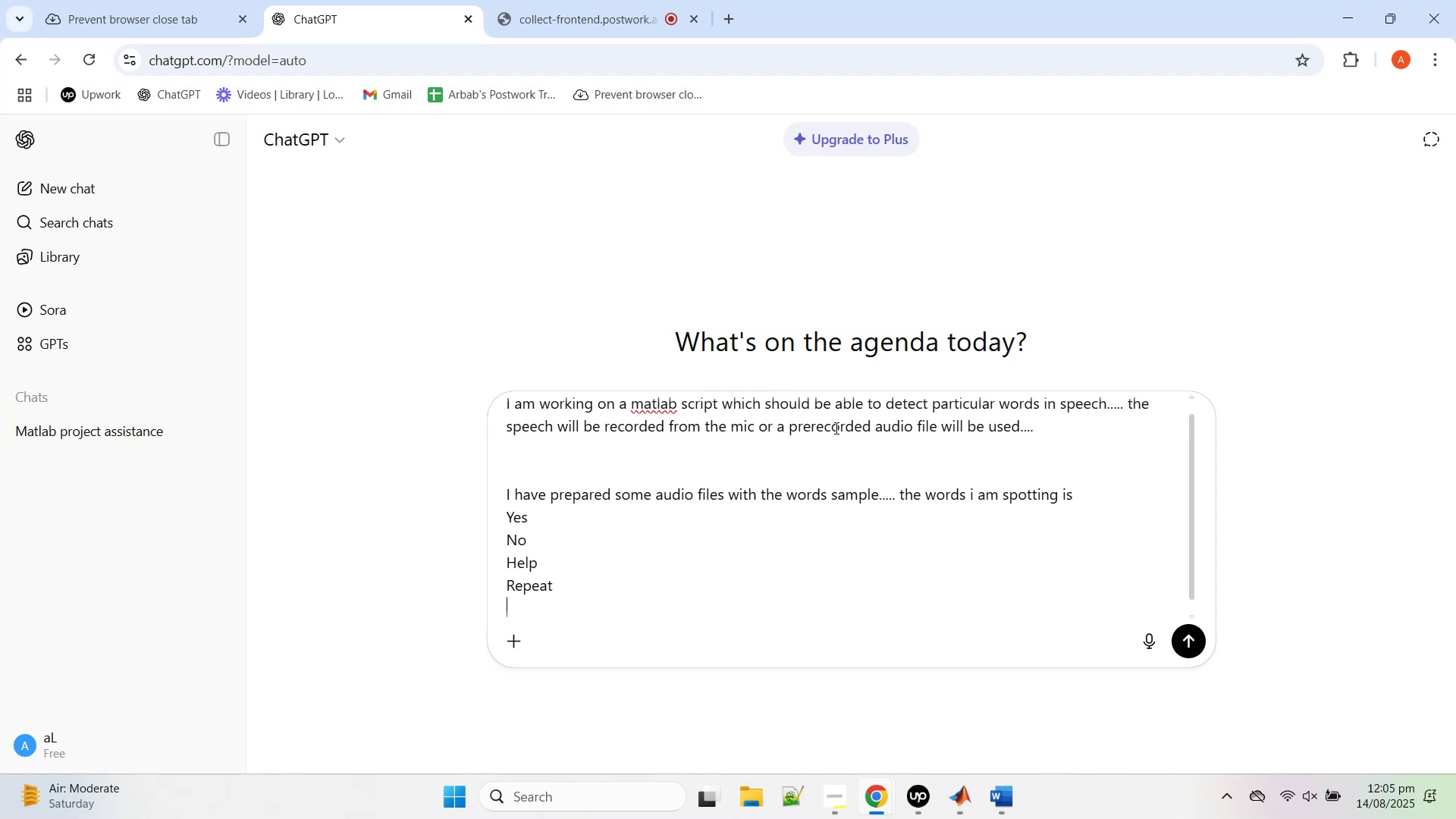 
key(Shift+Enter)
 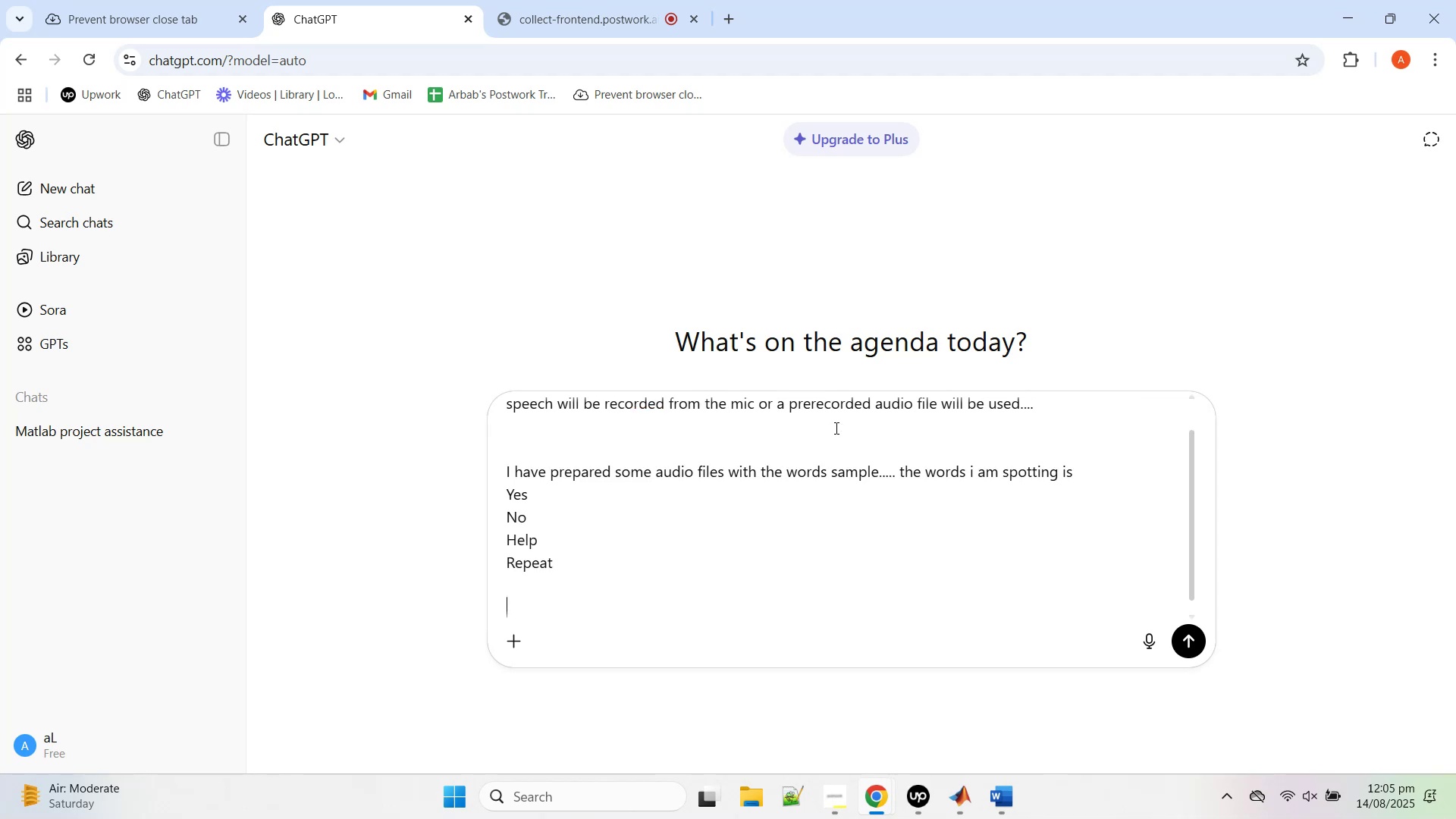 
key(Shift+Enter)
 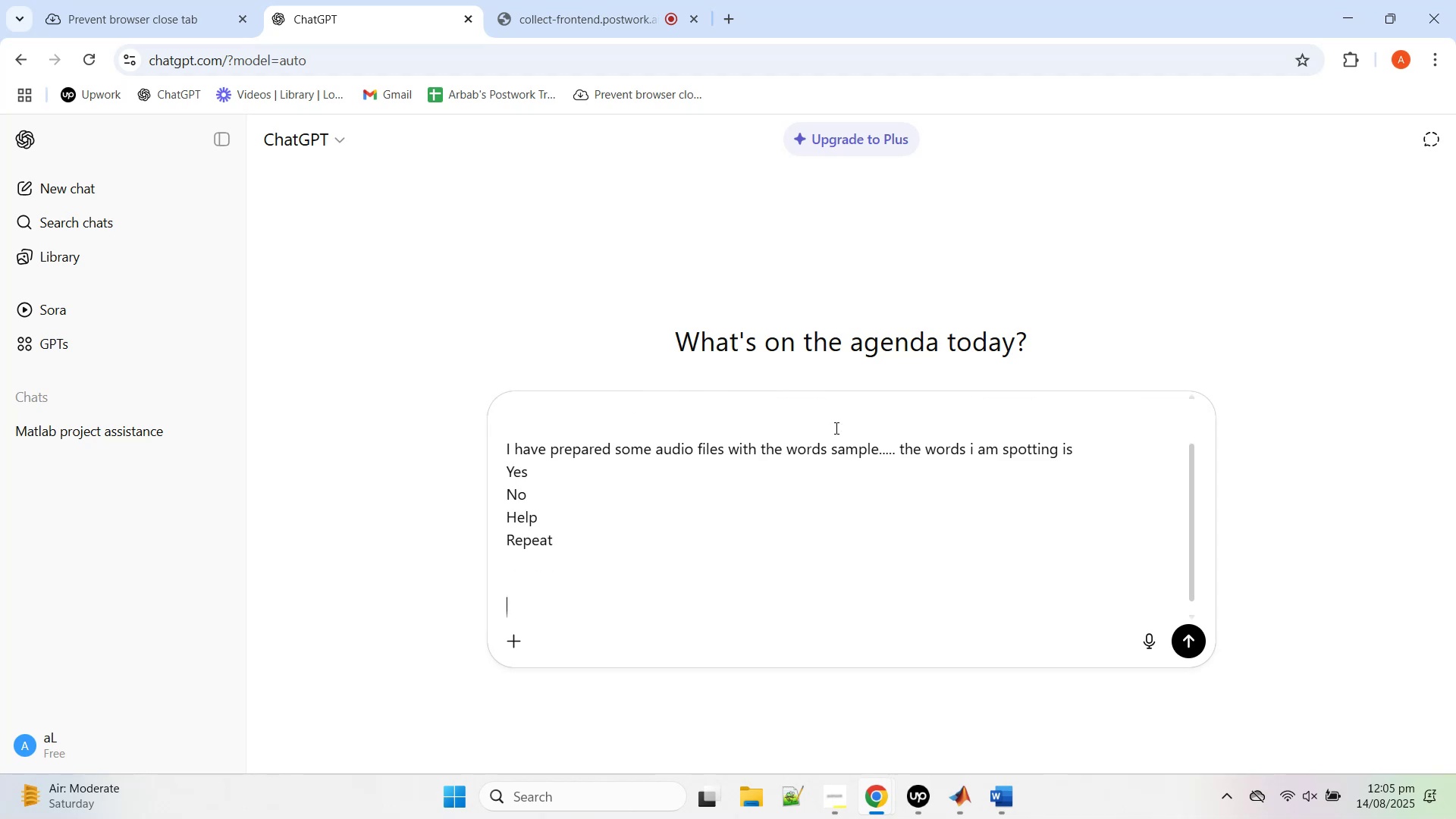 
type(In the dataset i ah)
key(Backspace)
key(Backspace)
type(have files located in several subfolders)
 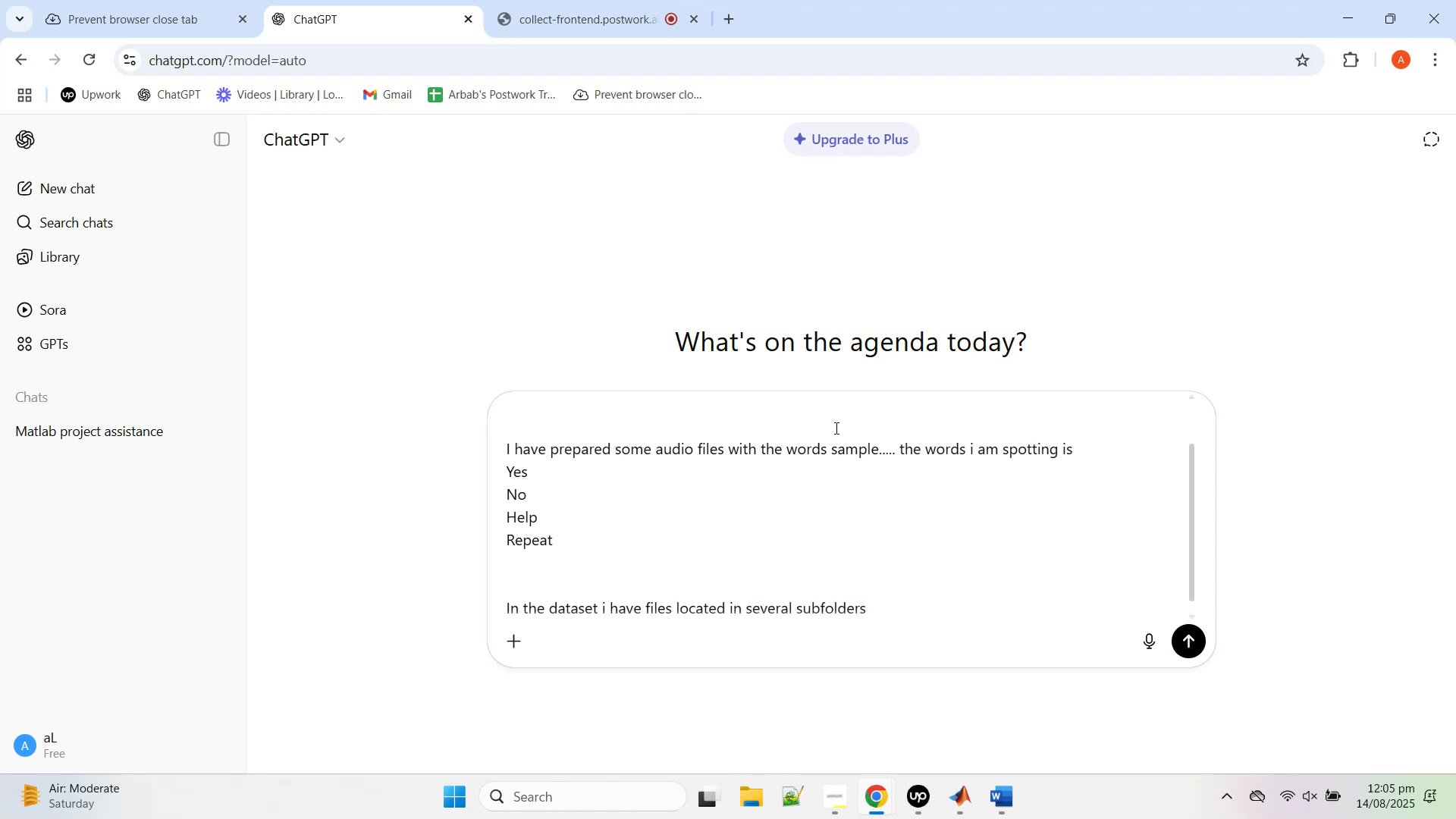 
key(Shift+Enter)
 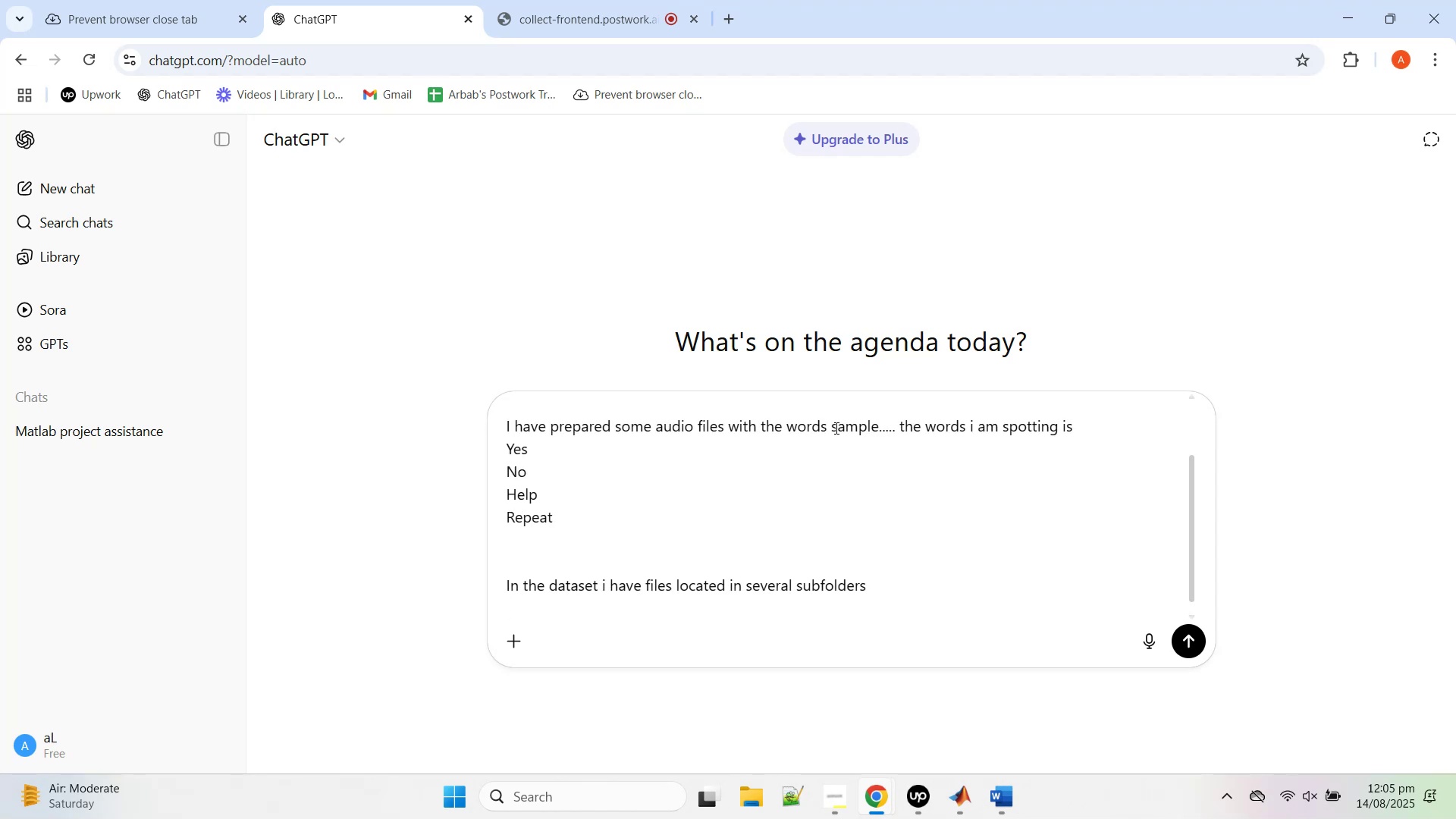 
type(datasets/spotting)
 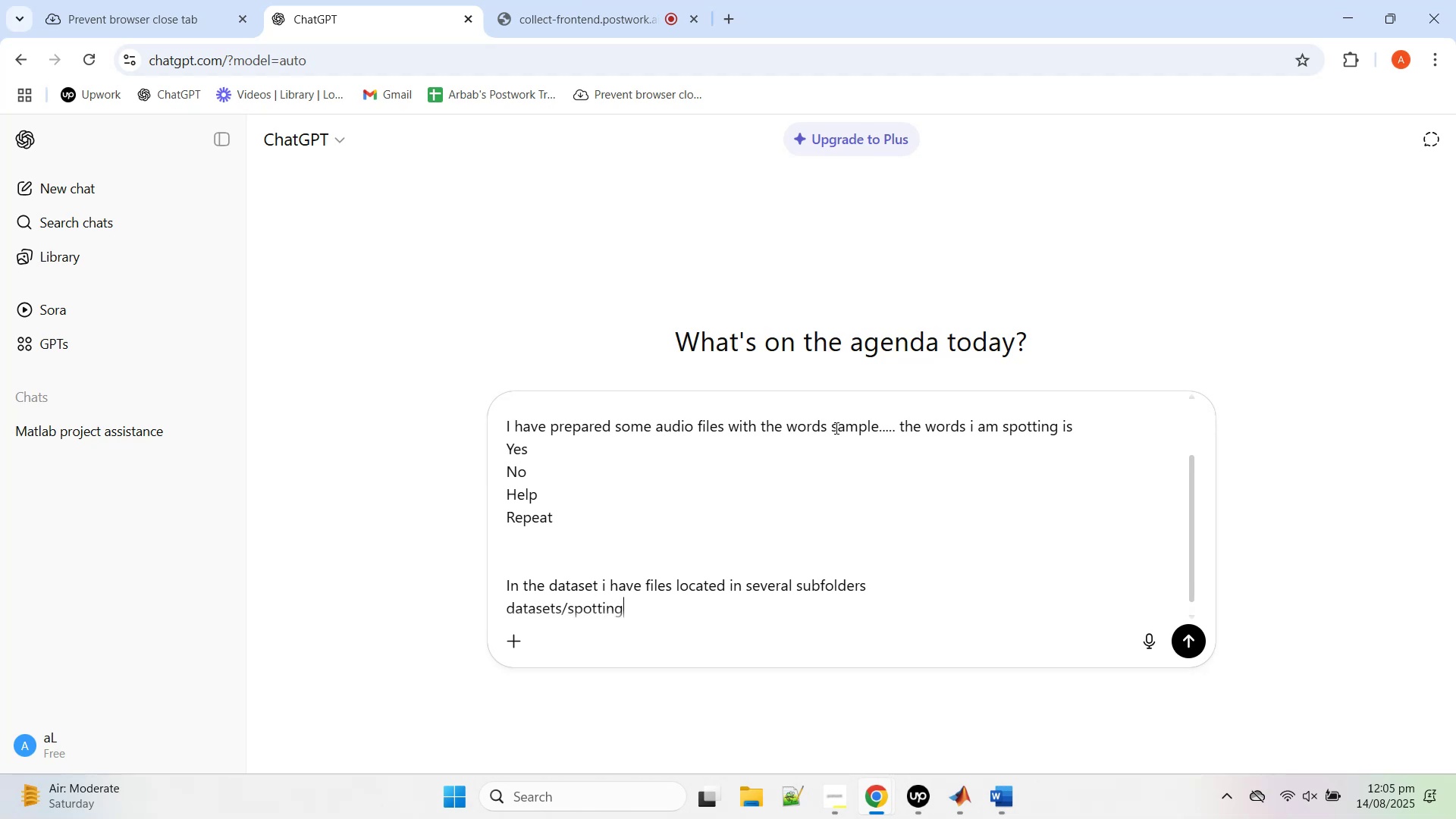 
key(Shift+Enter)
 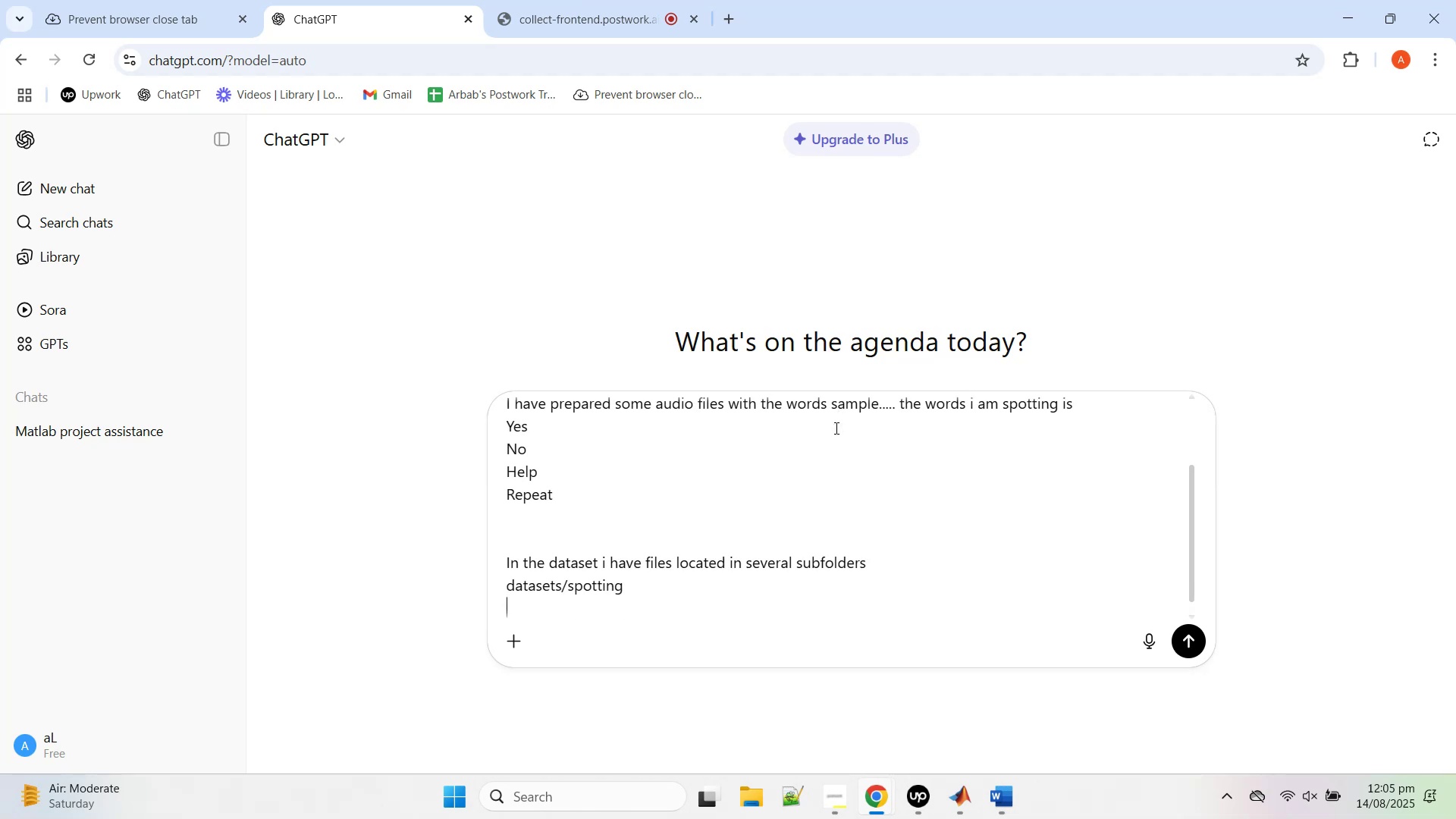 
type(--- Yes)
 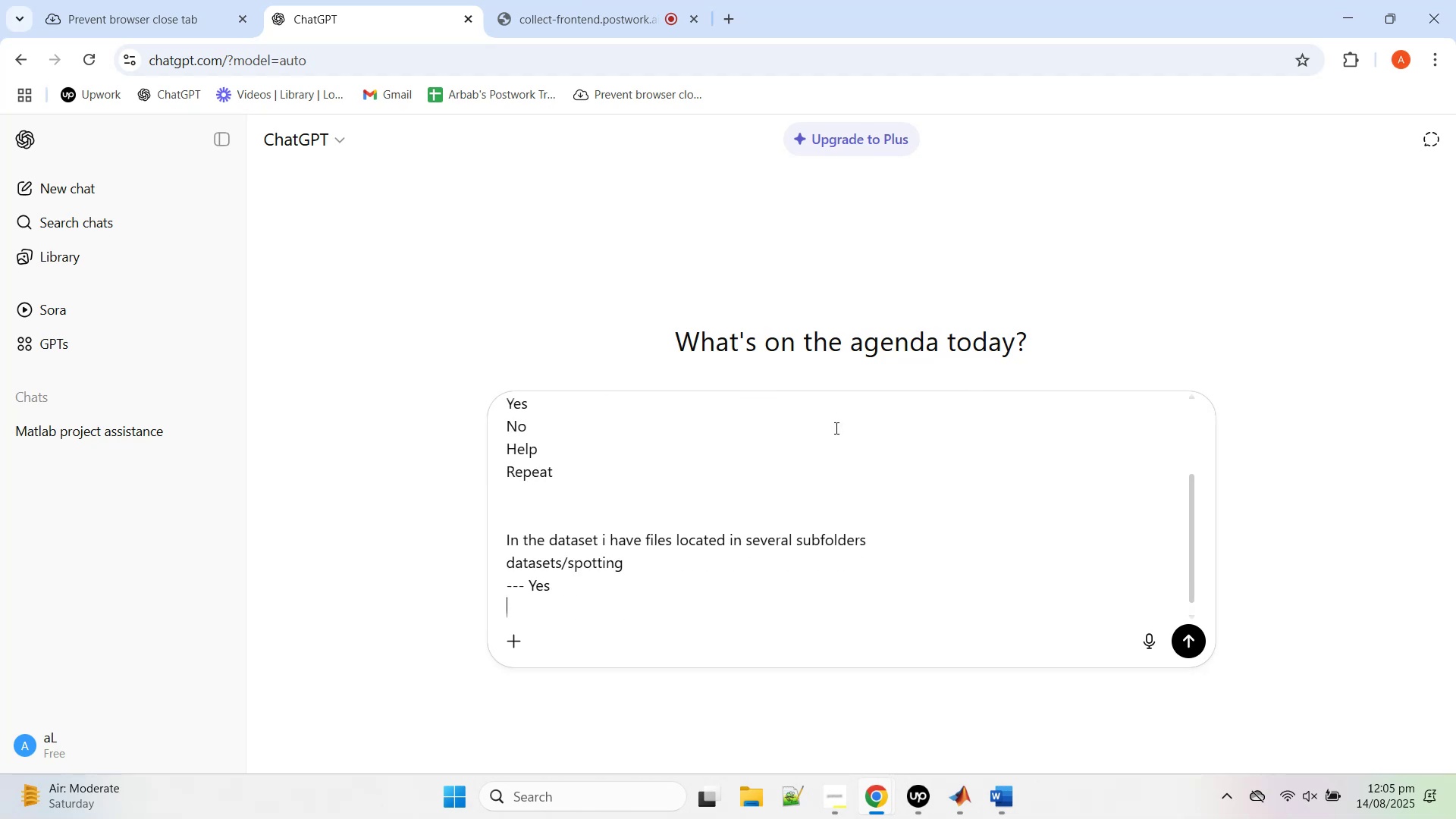 
key(Shift+Enter)
 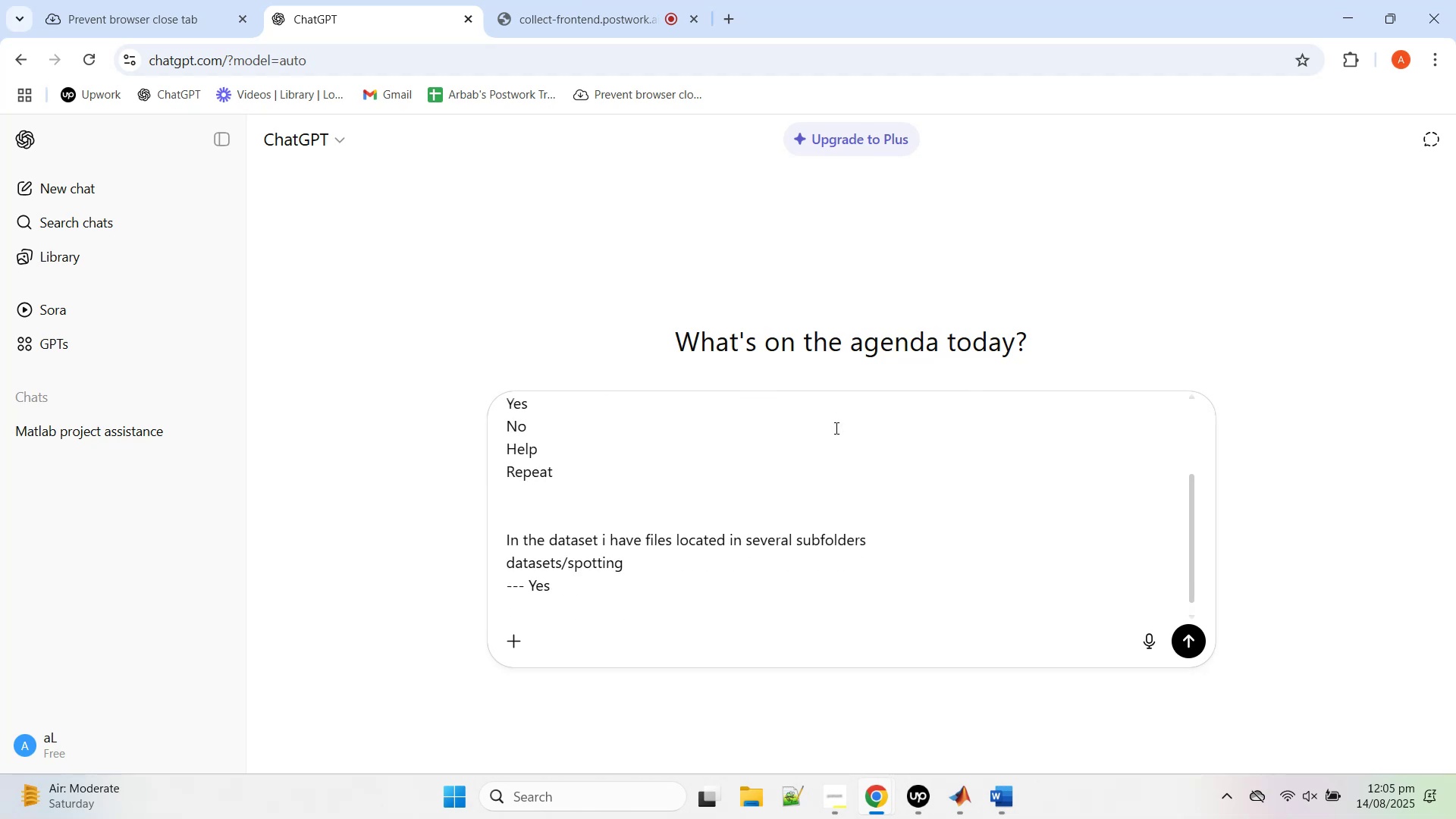 
type(---No)
 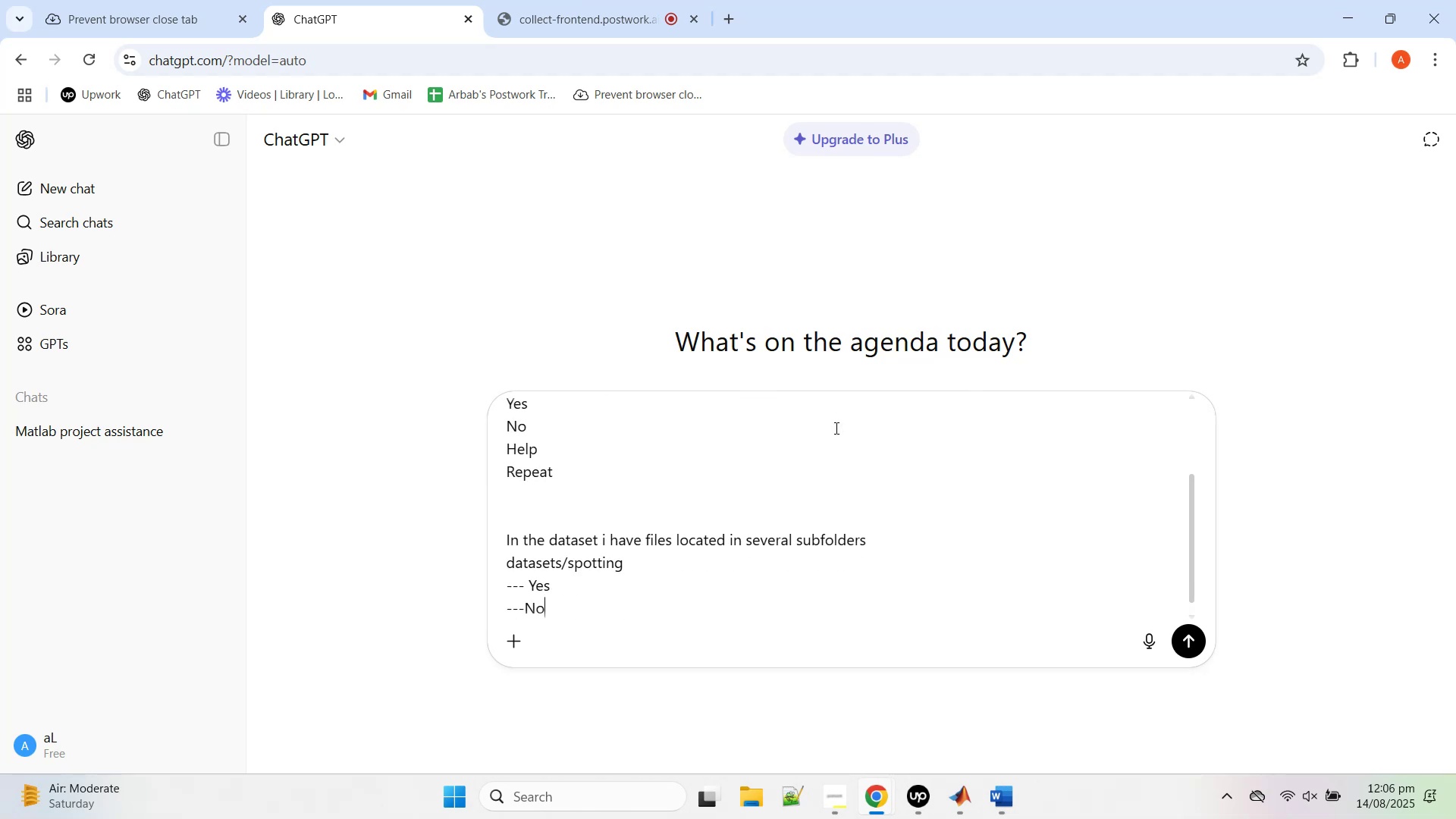 
key(Shift+Enter)
 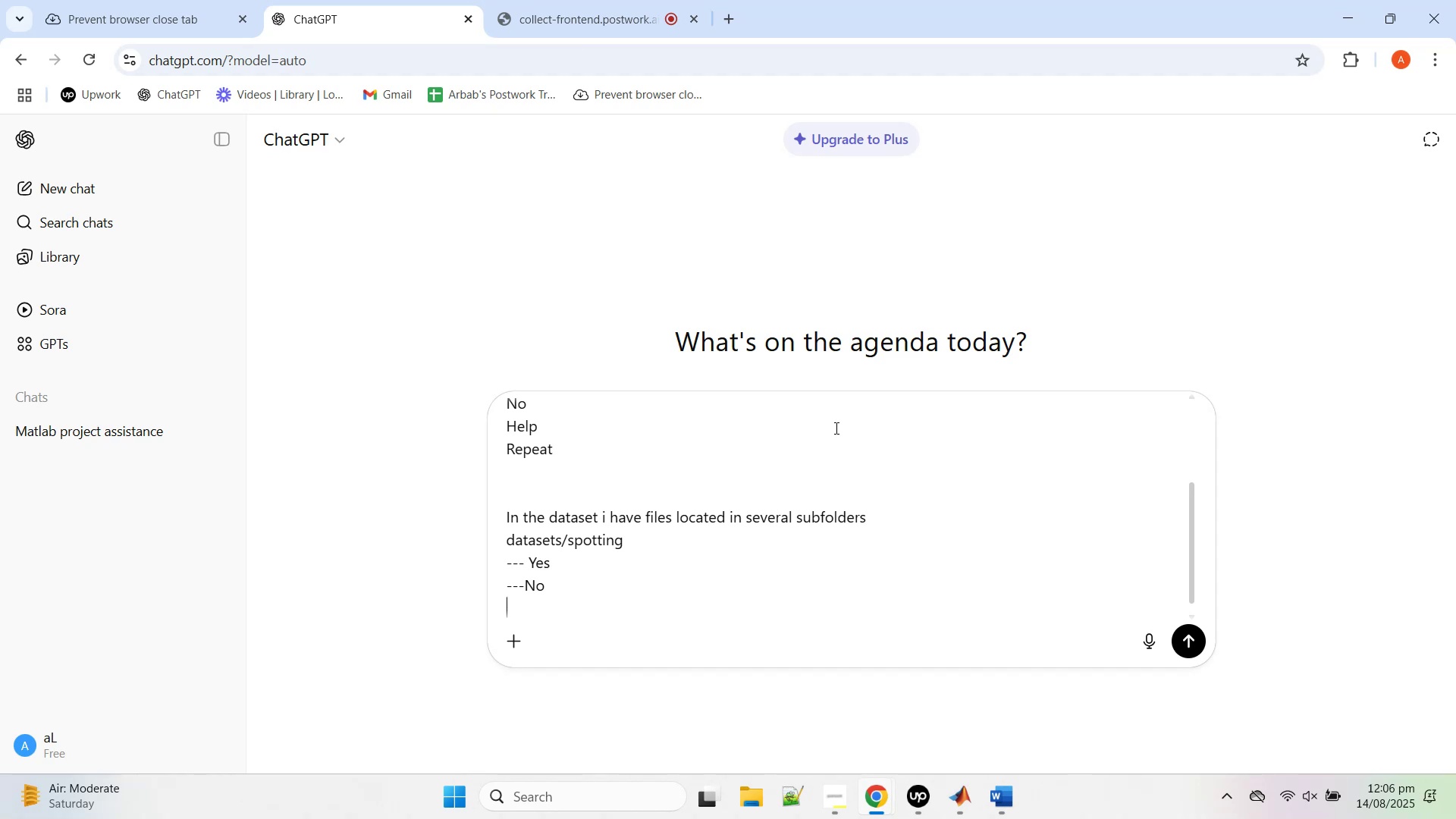 
type(----)
key(Backspace)
type(Help)
 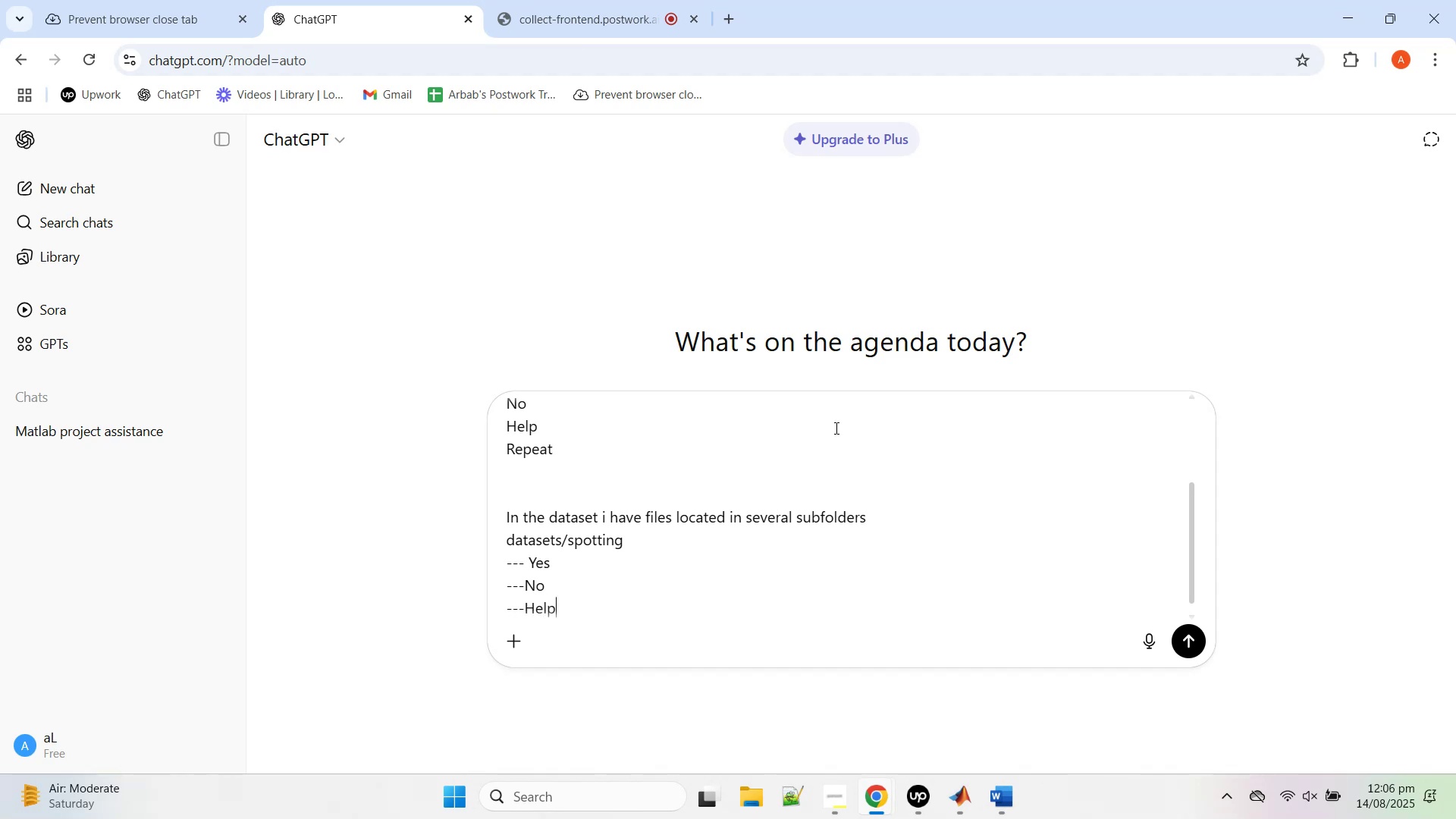 
key(Shift+Enter)
 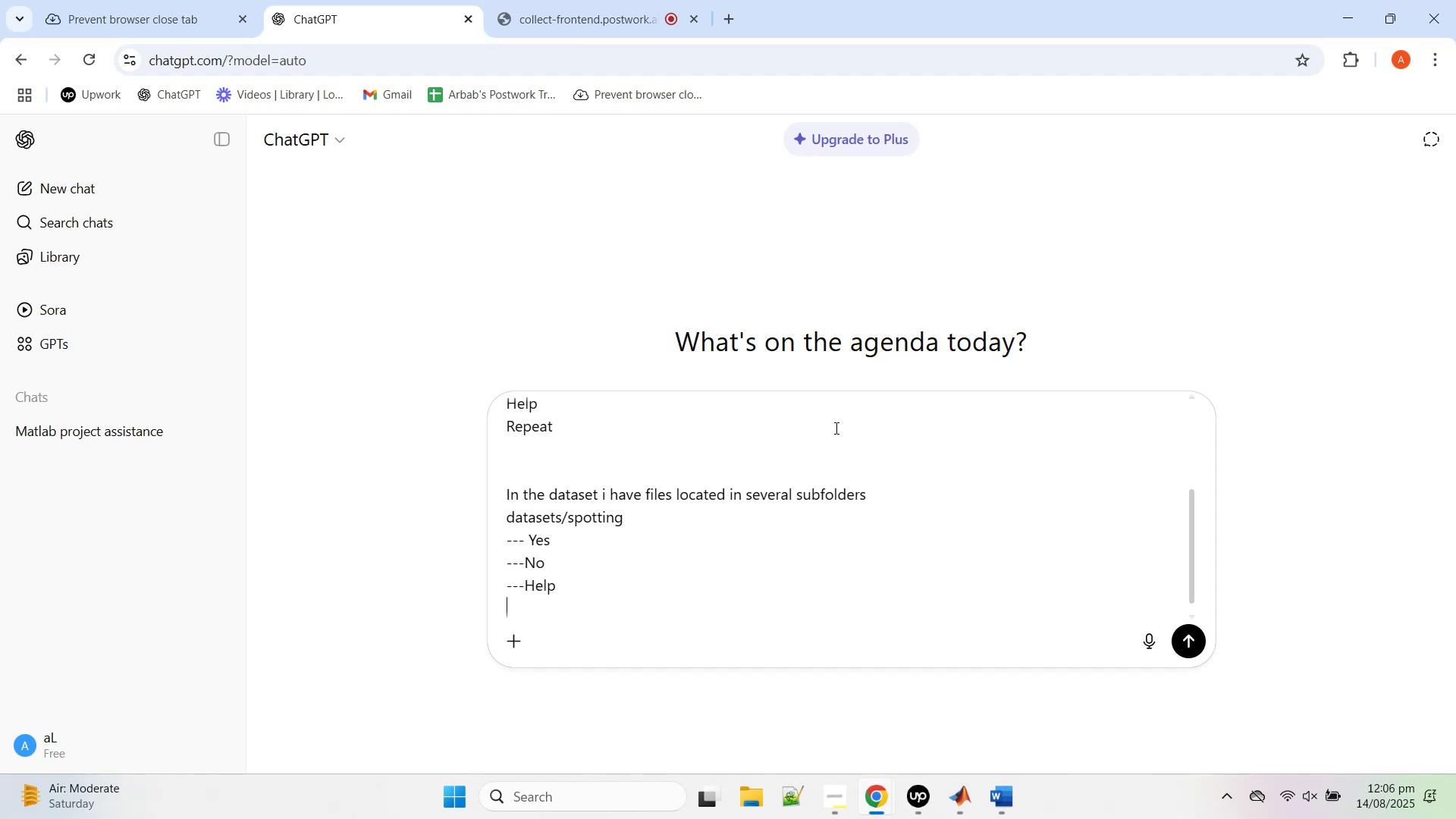 
type(---Repeat---unknows )
key(Backspace)
key(Backspace)
type(n)
 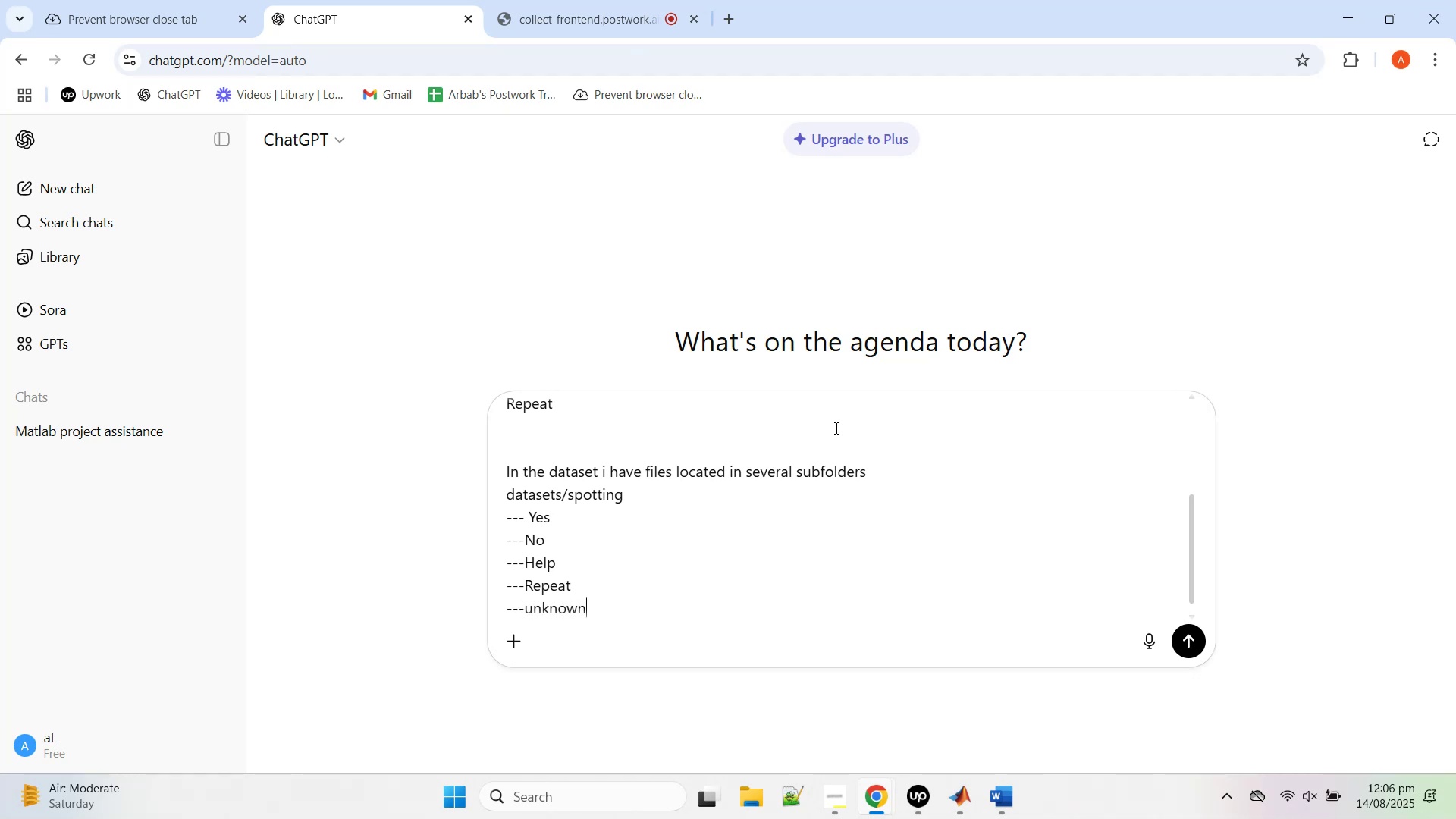 
hold_key(key=Enter, duration=0.33)
 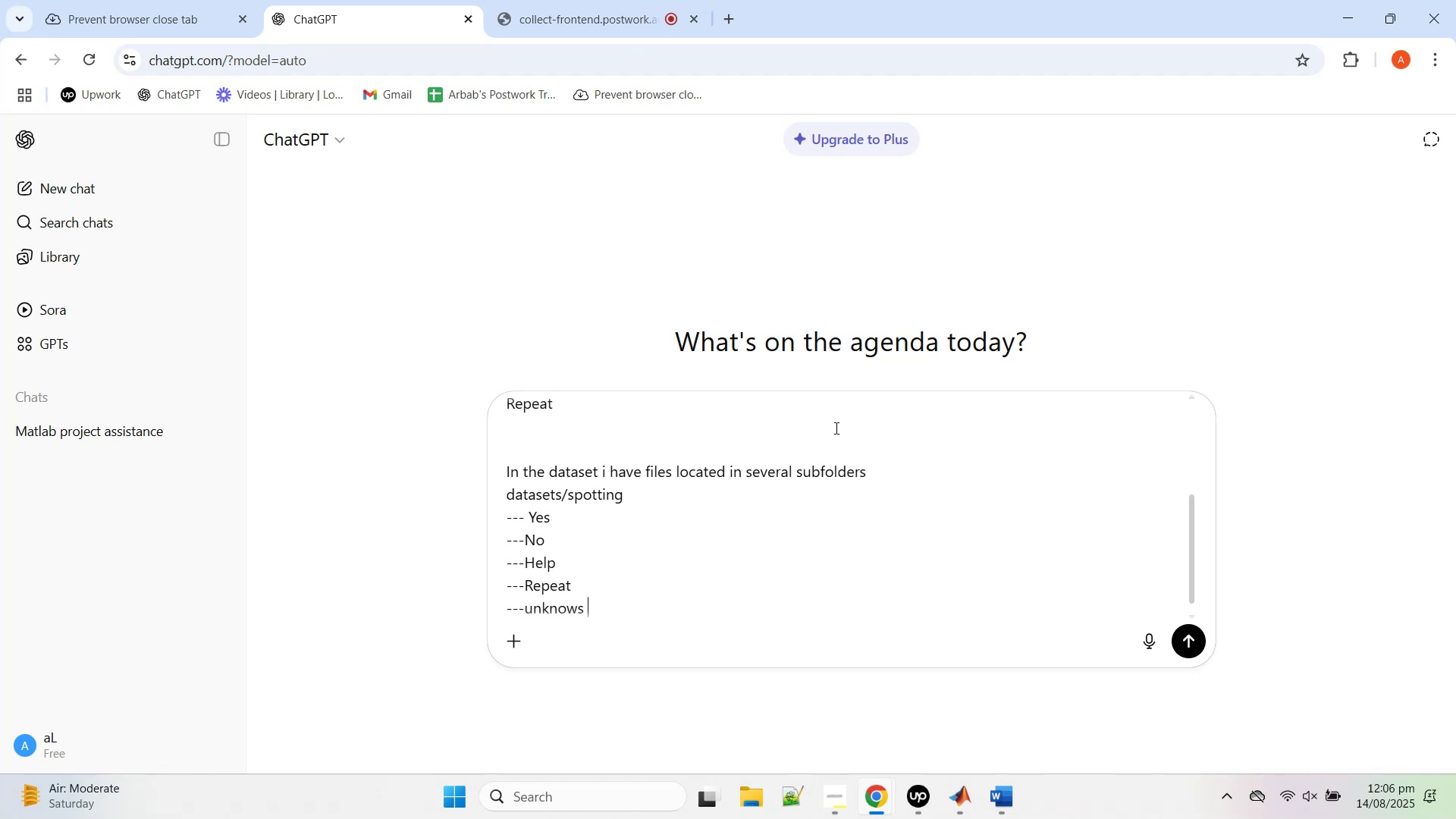 
key(Shift+Enter)
 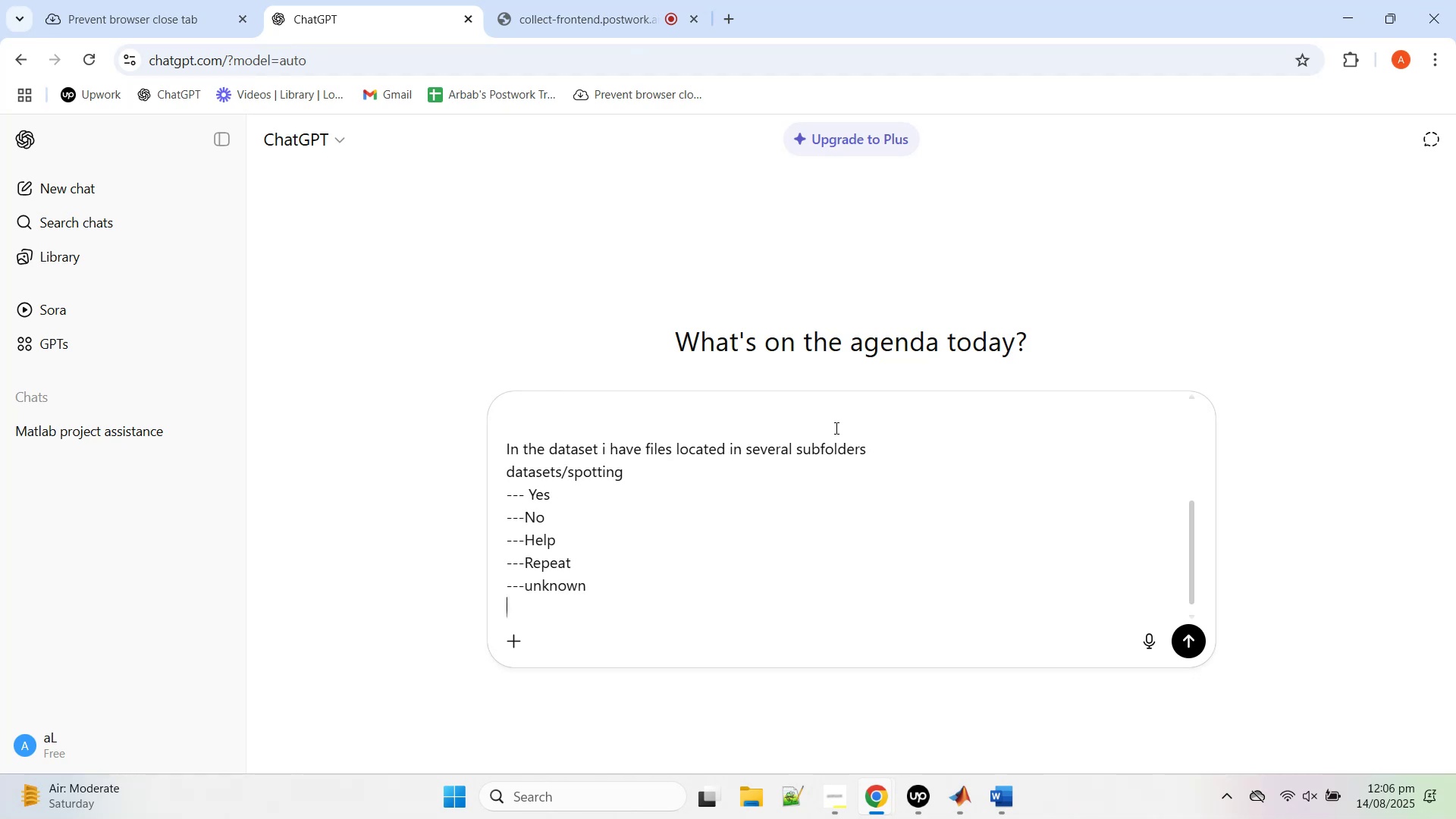 
type(---silenece)
 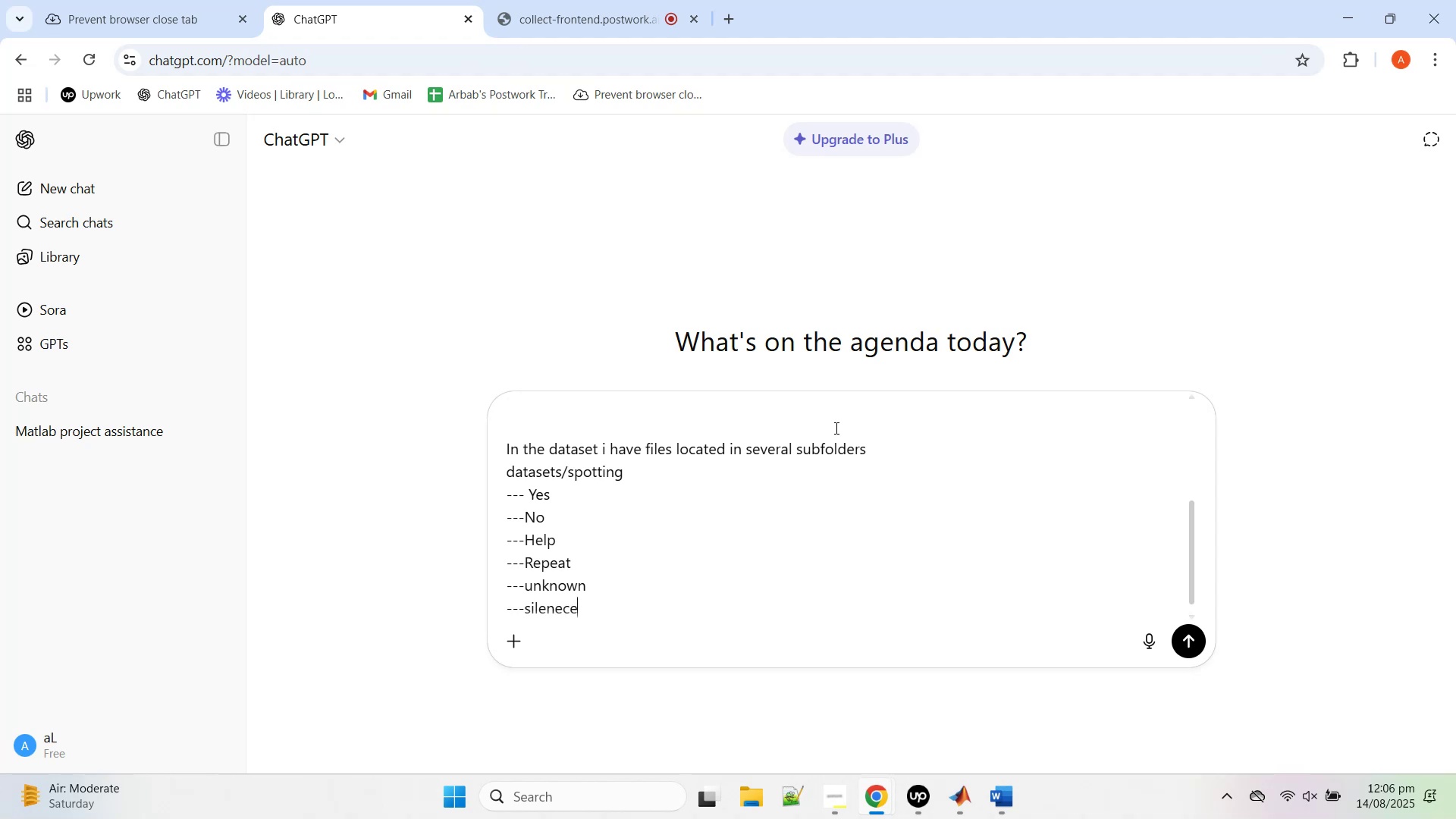 
key(Shift+Enter)
 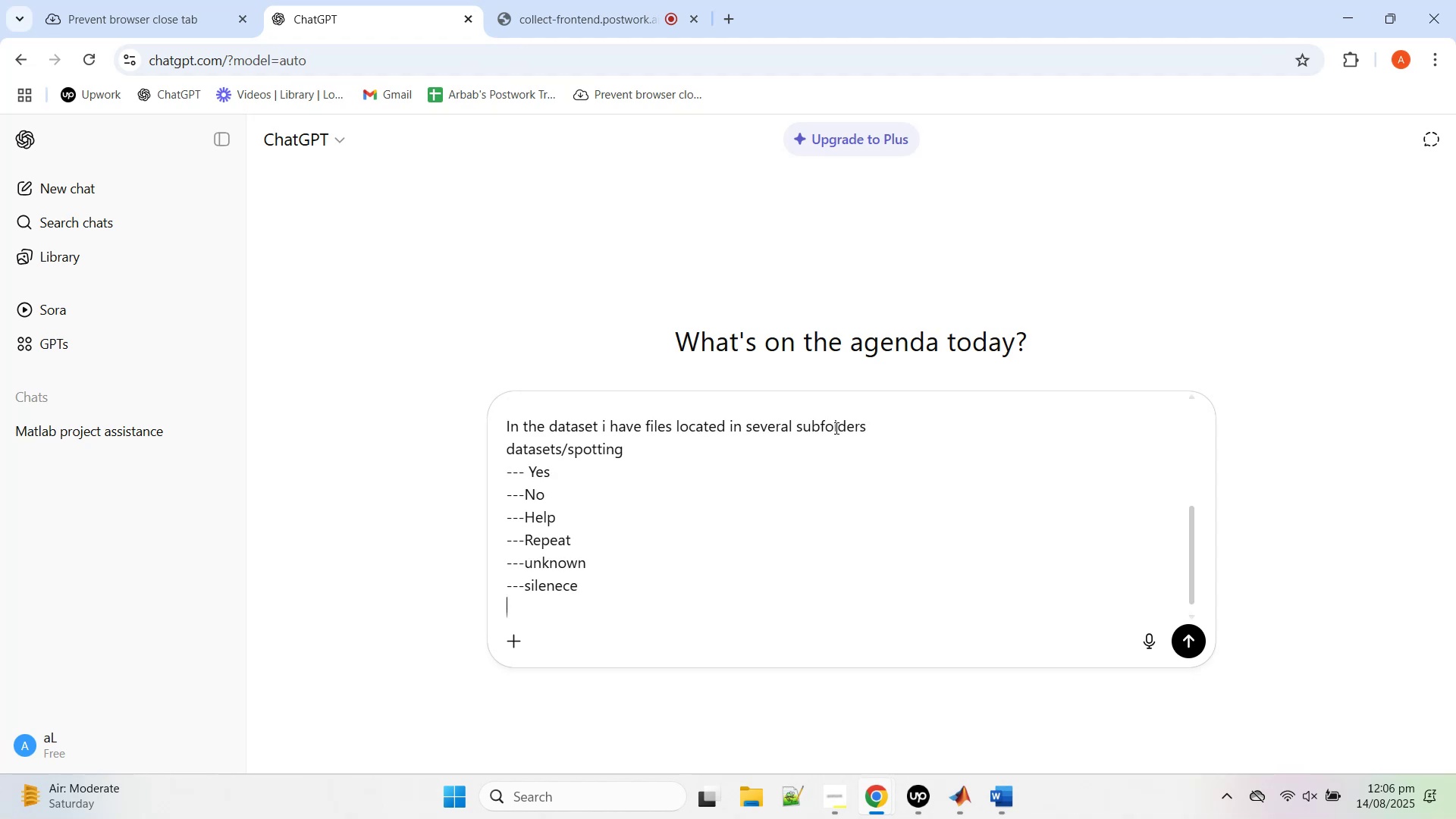 
key(Shift+Enter)
 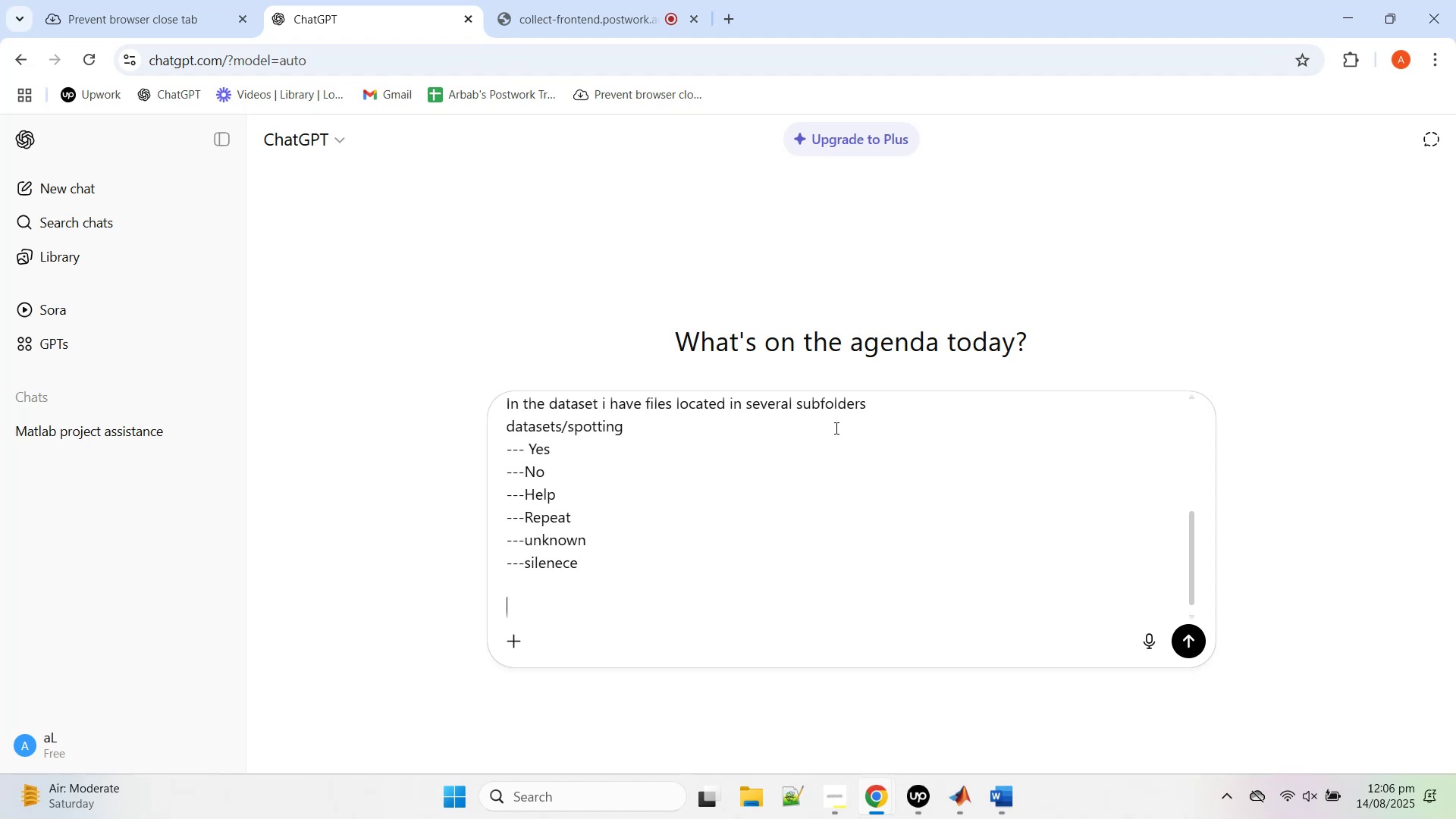 
key(Shift+Enter)
 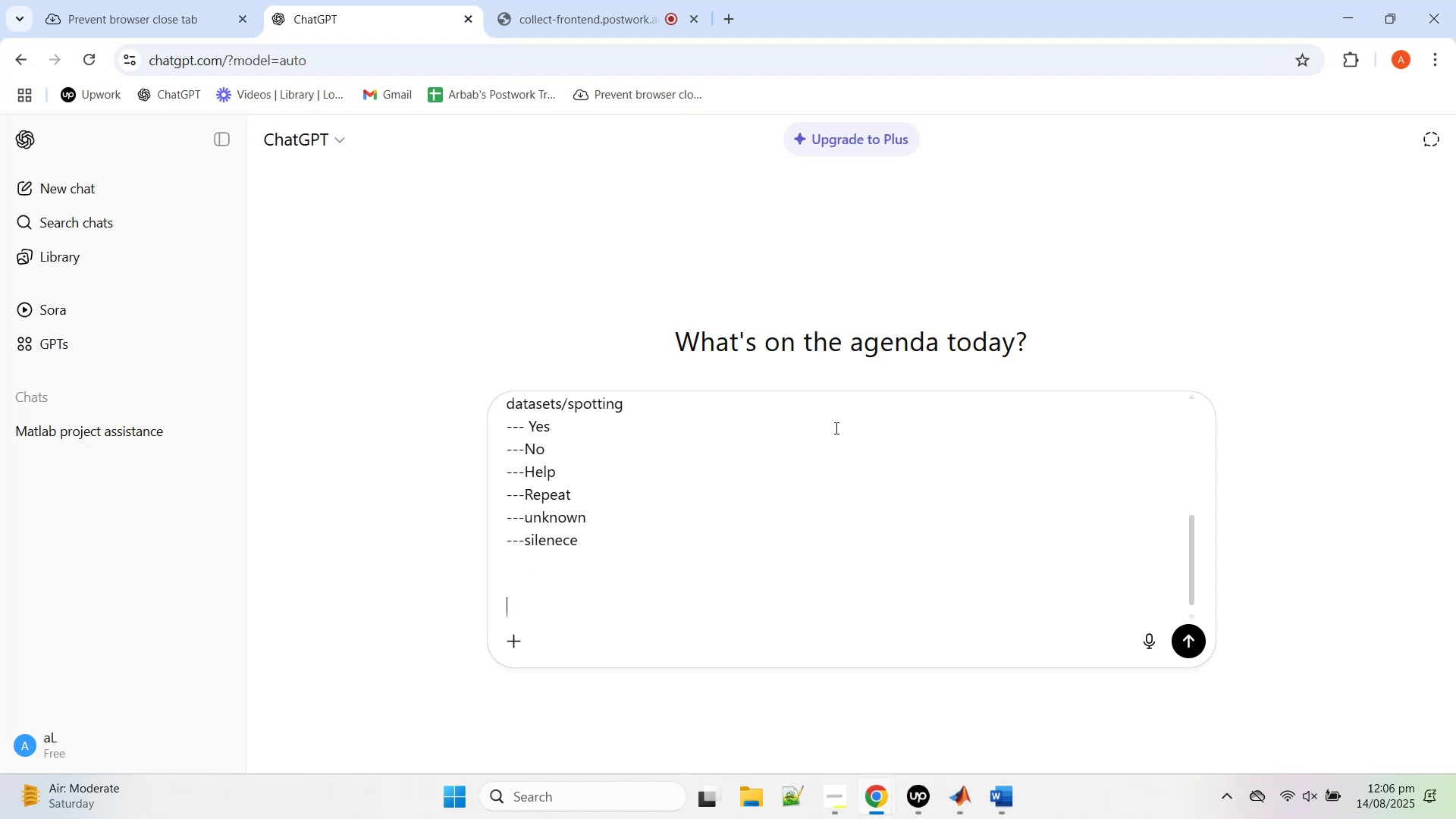 
key(Enter)
 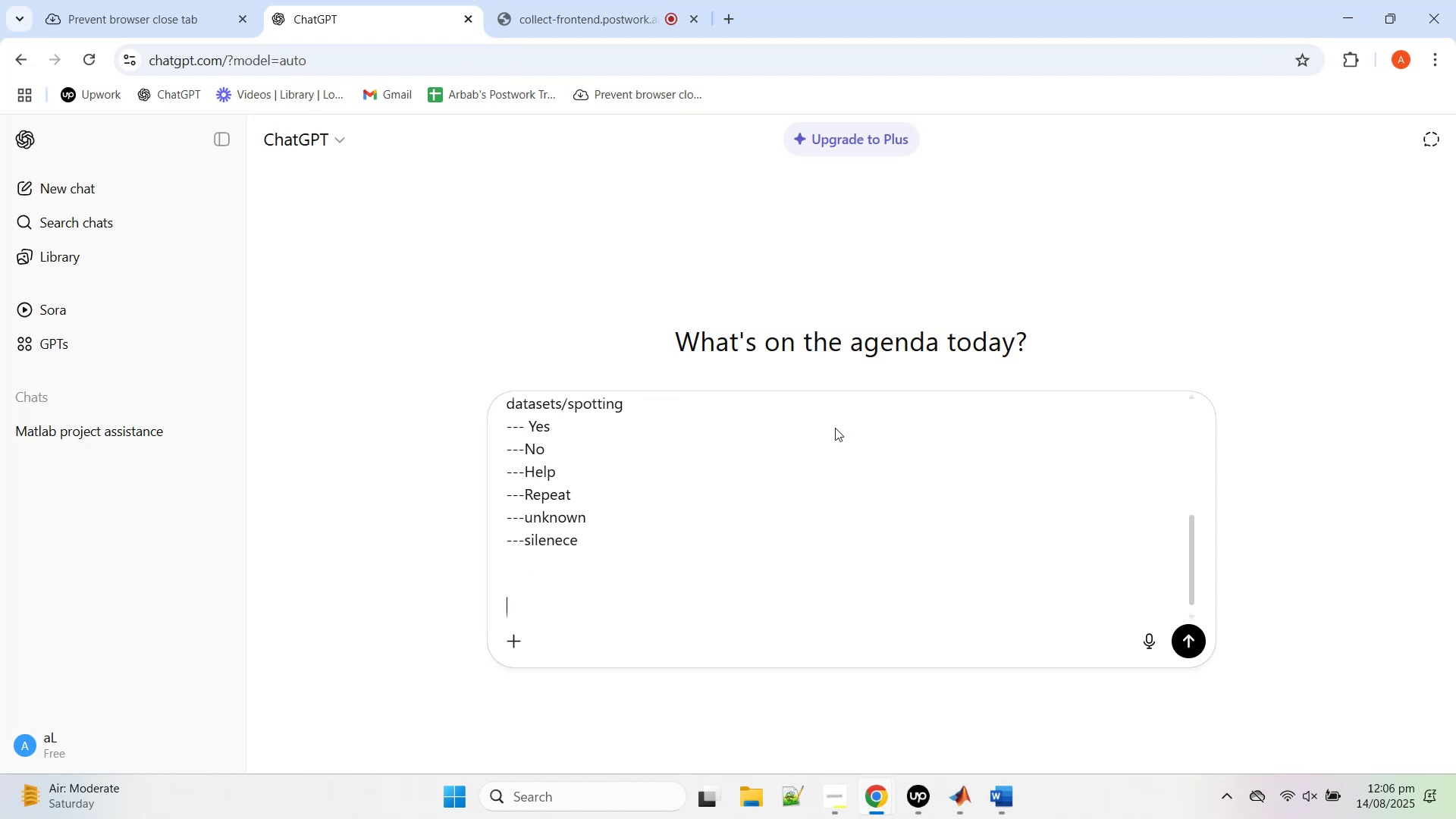 
key(Shift+ShiftRight)
 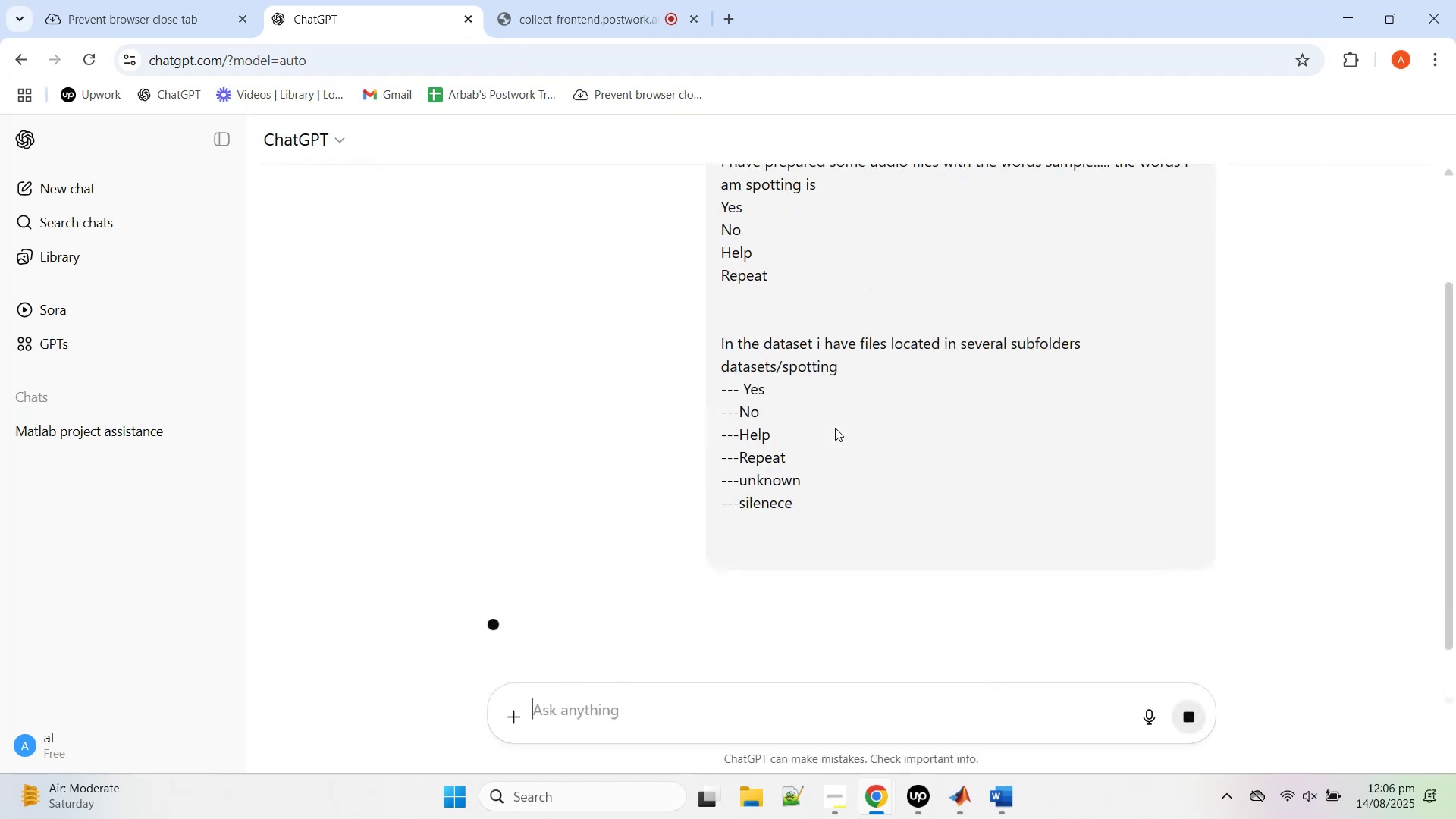 
key(Shift+T)
 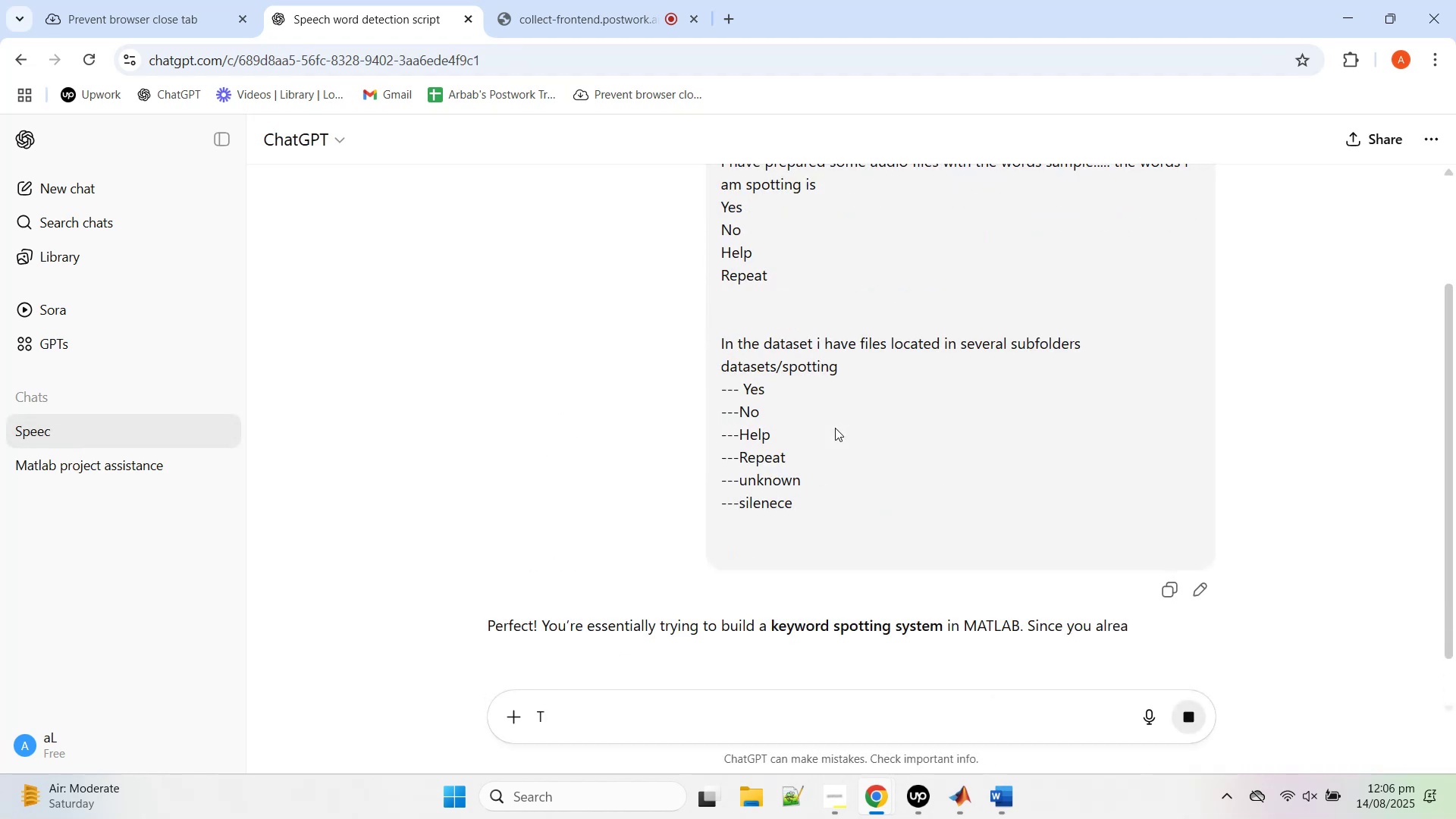 
scroll: coordinate [836, 447], scroll_direction: down, amount: 11.0
 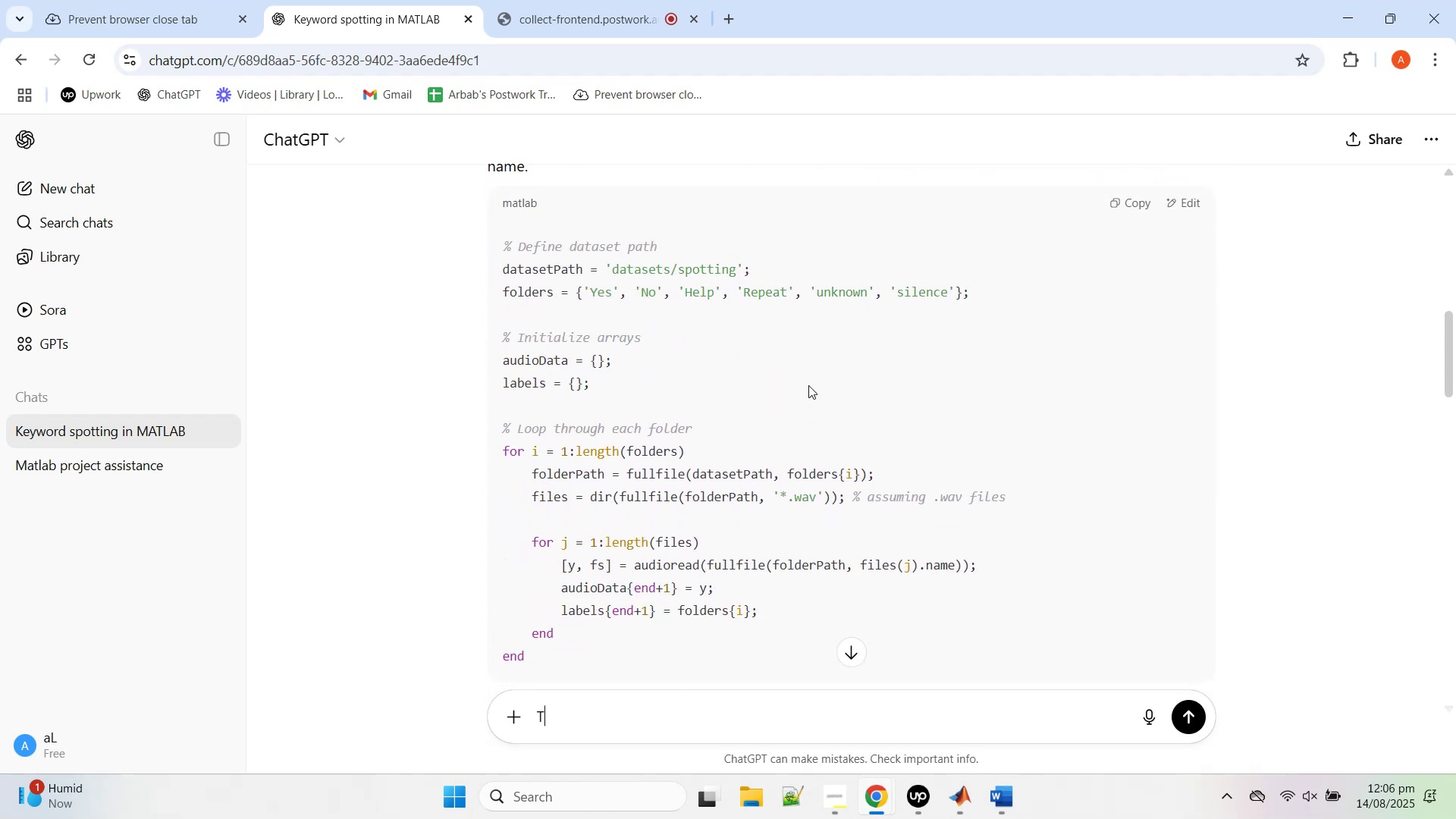 
left_click([783, 353])
 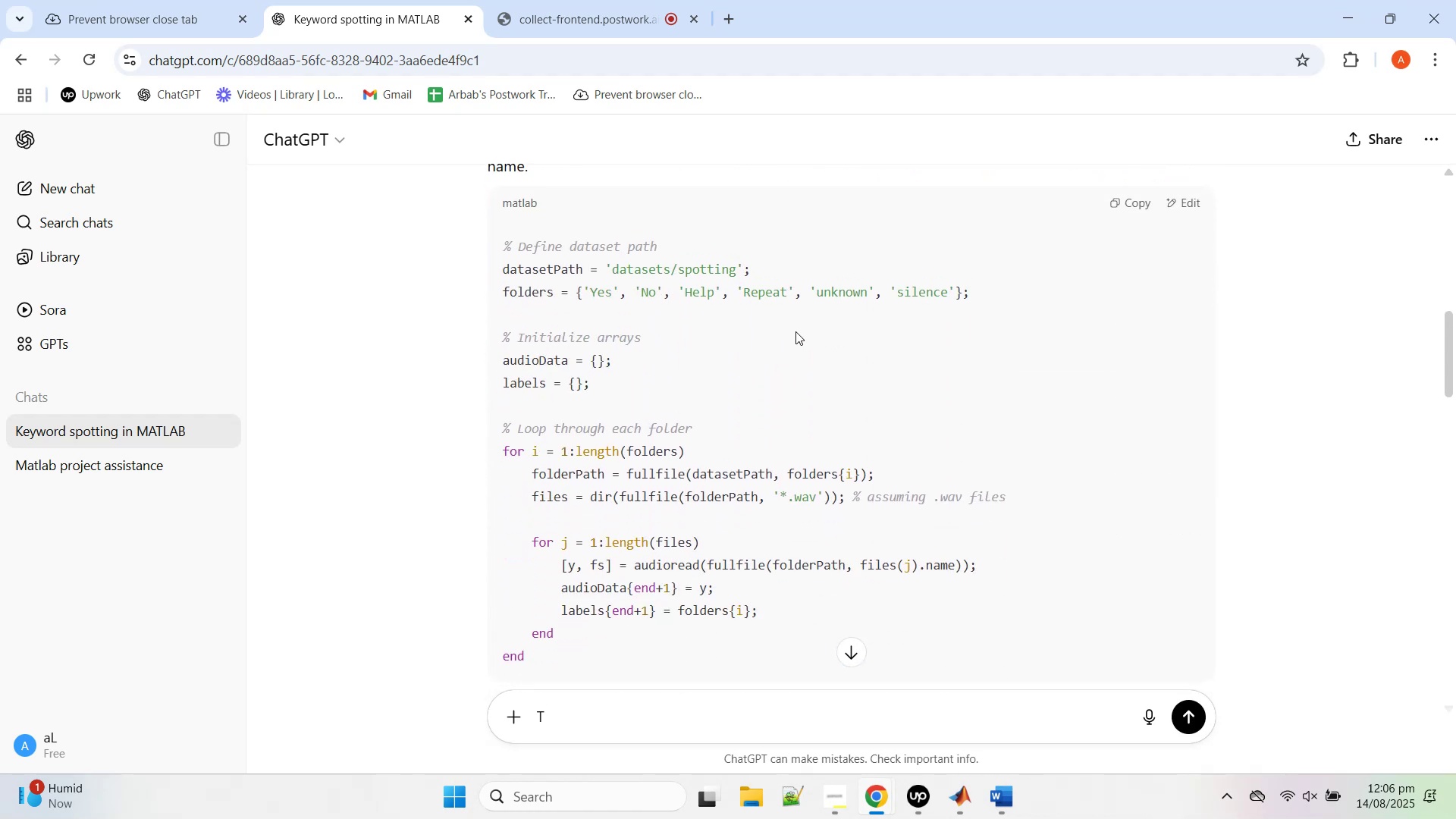 
scroll: coordinate [773, 359], scroll_direction: down, amount: 10.0
 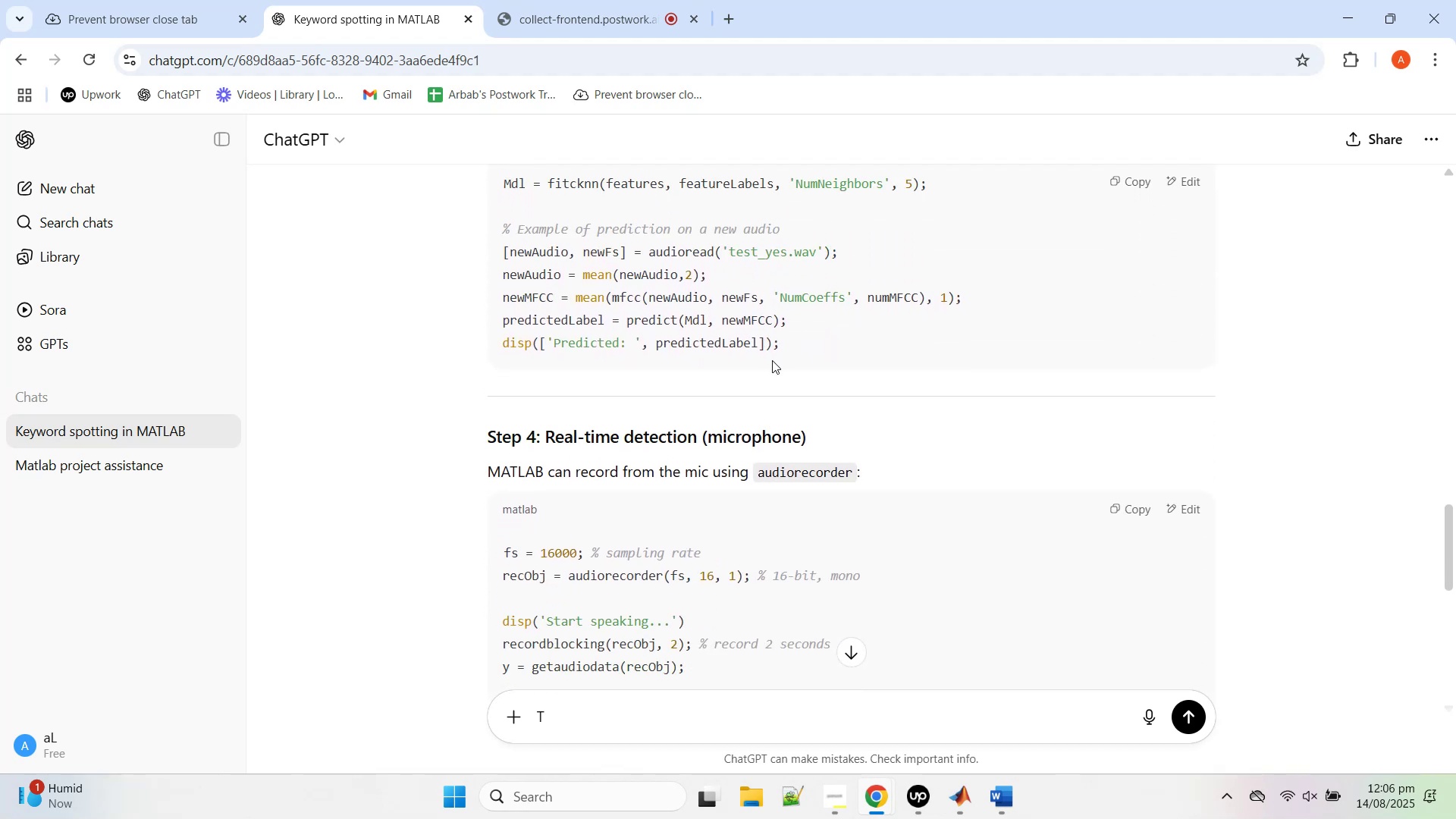 
scroll: coordinate [772, 360], scroll_direction: down, amount: 6.0
 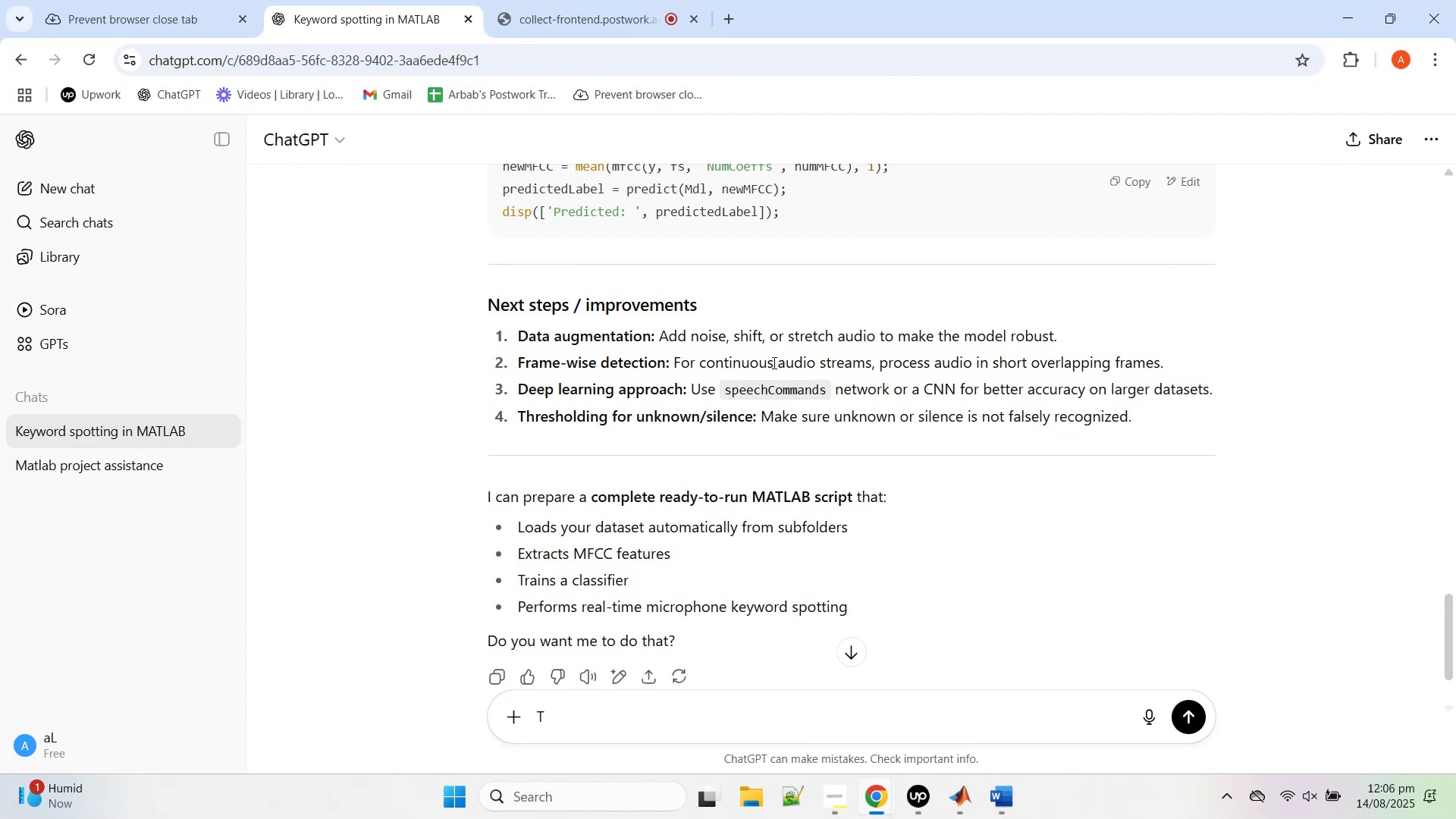 
wait(11.59)
 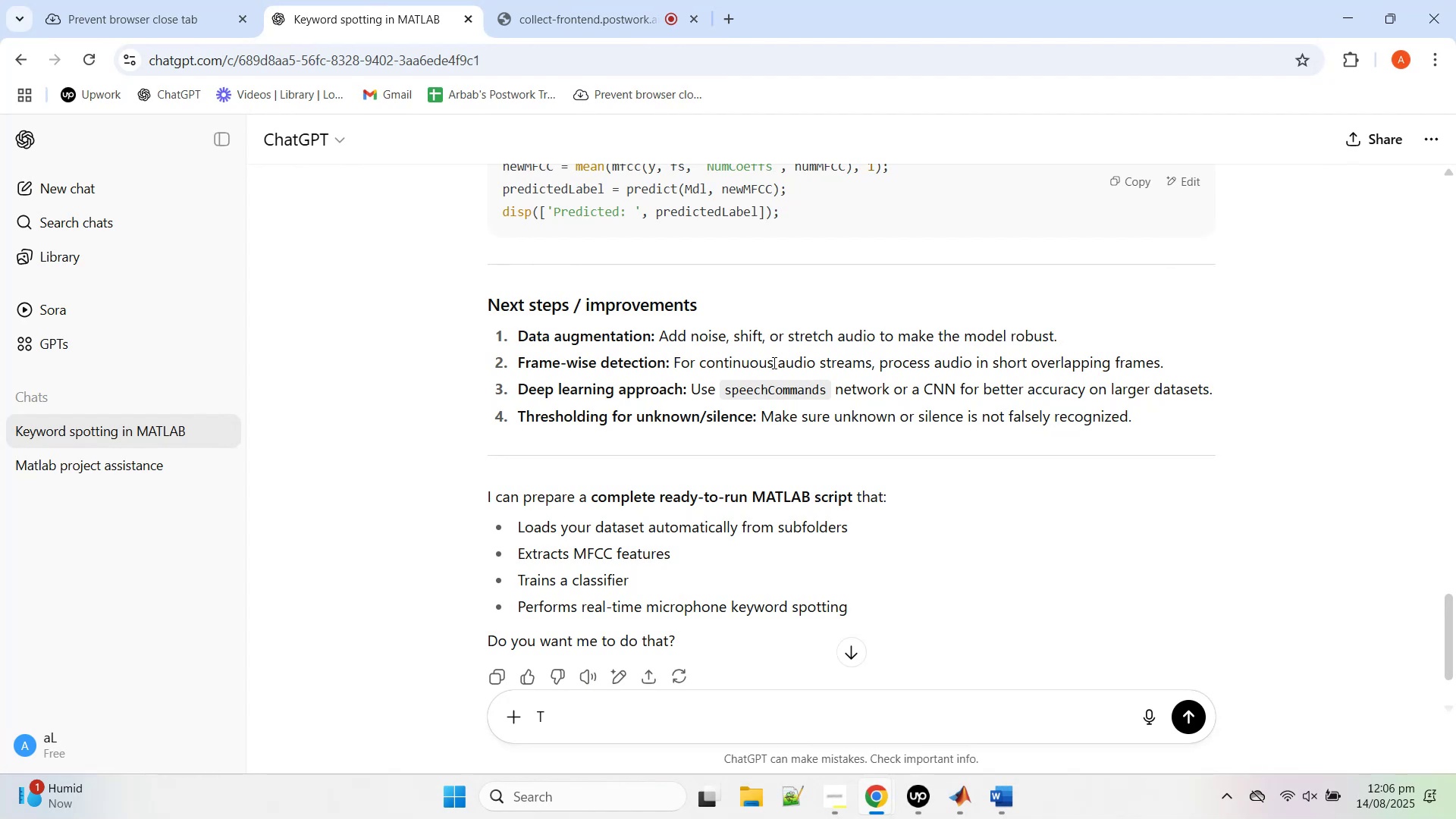 
scroll: coordinate [760, 400], scroll_direction: down, amount: 3.0
 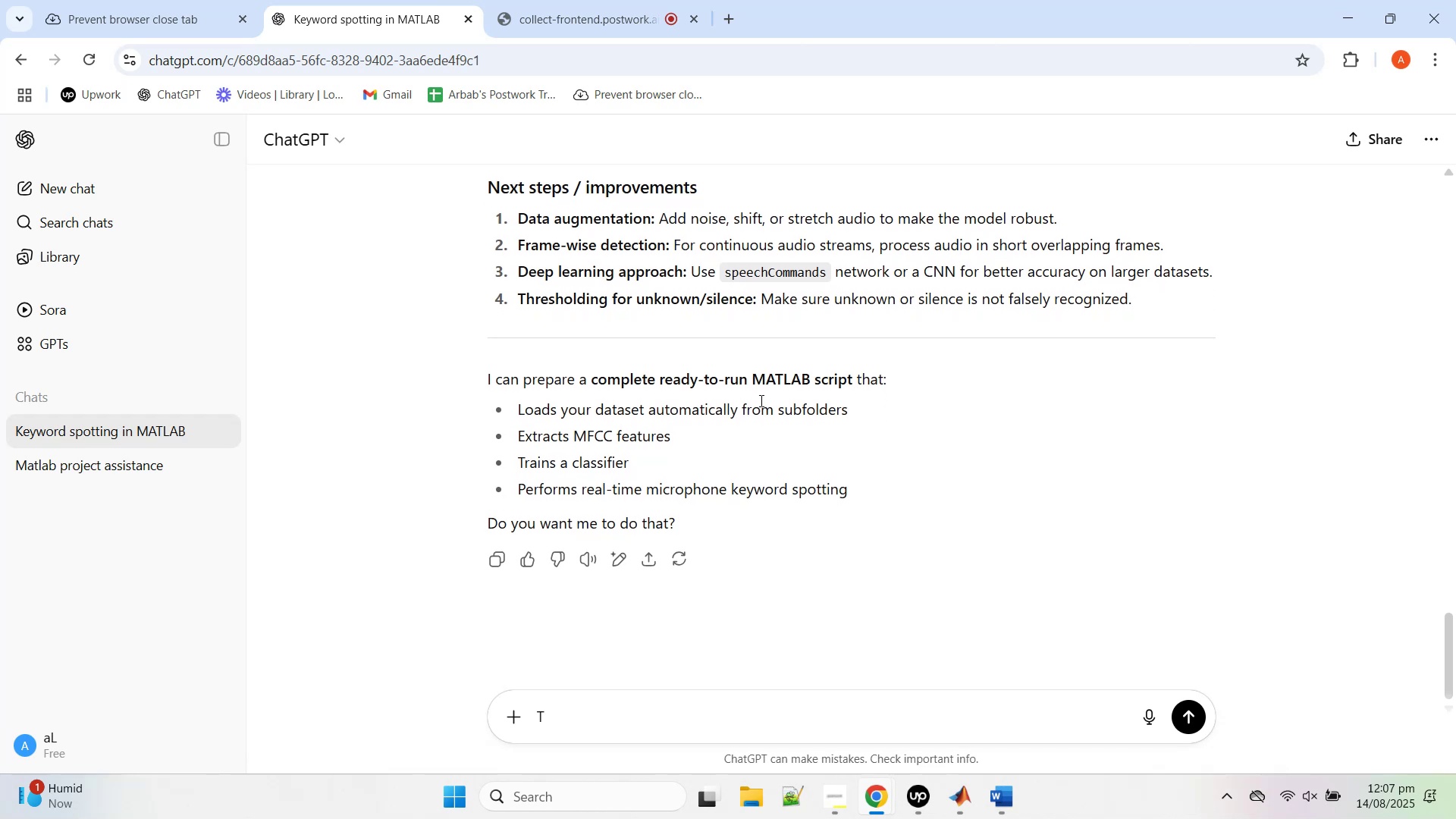 
scroll: coordinate [758, 388], scroll_direction: up, amount: 21.0
 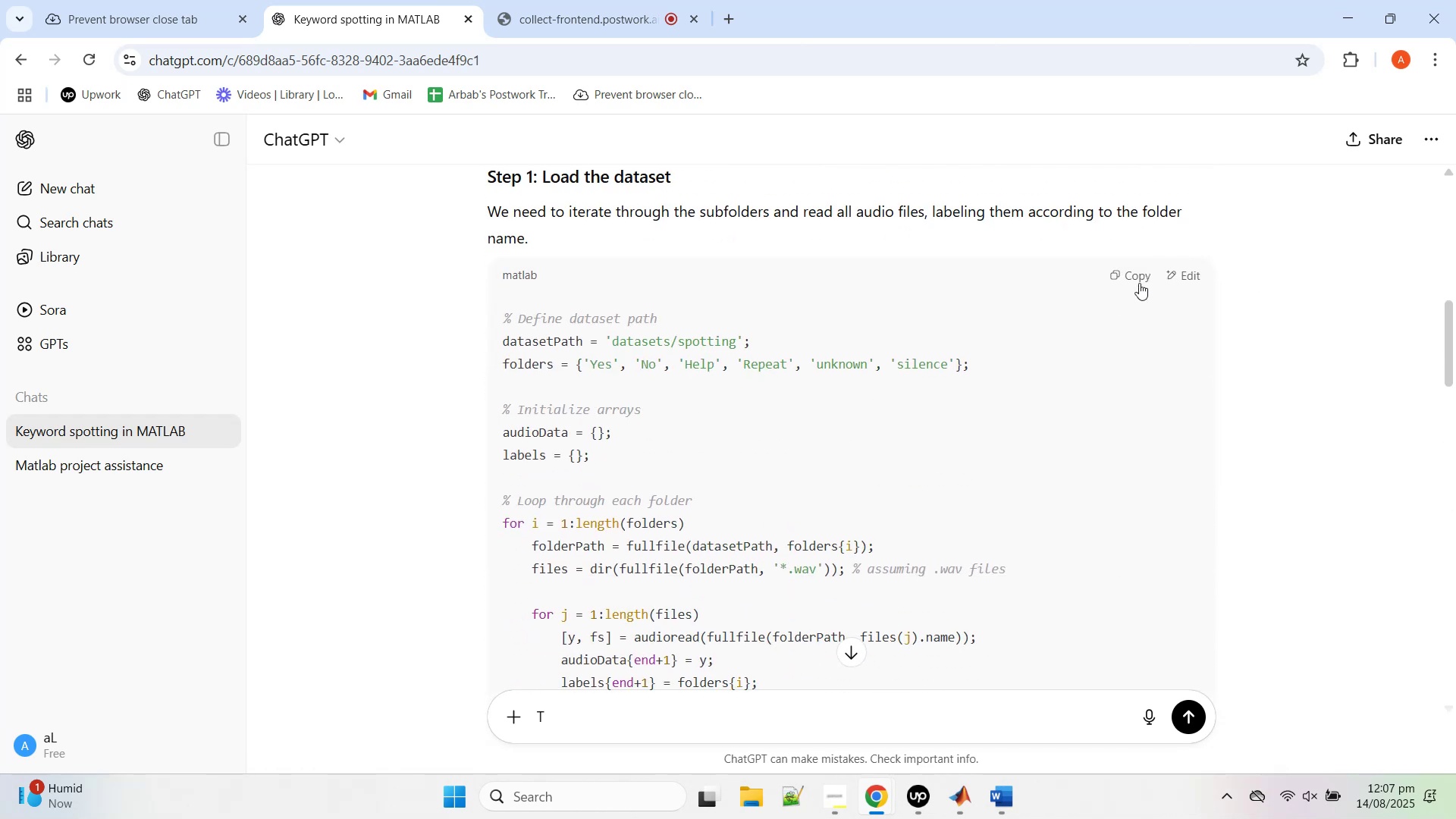 
left_click([1137, 284])
 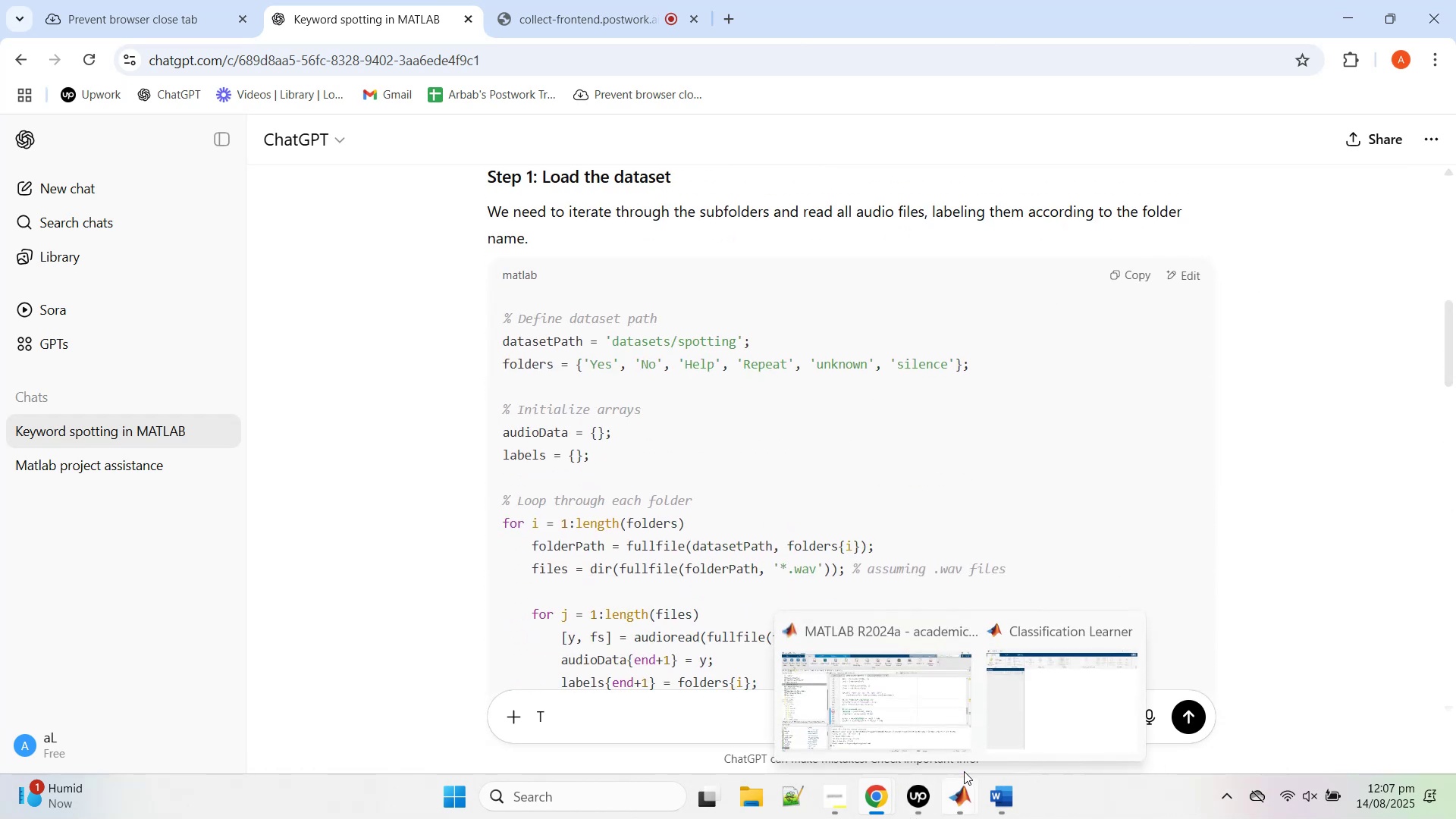 
left_click([920, 732])
 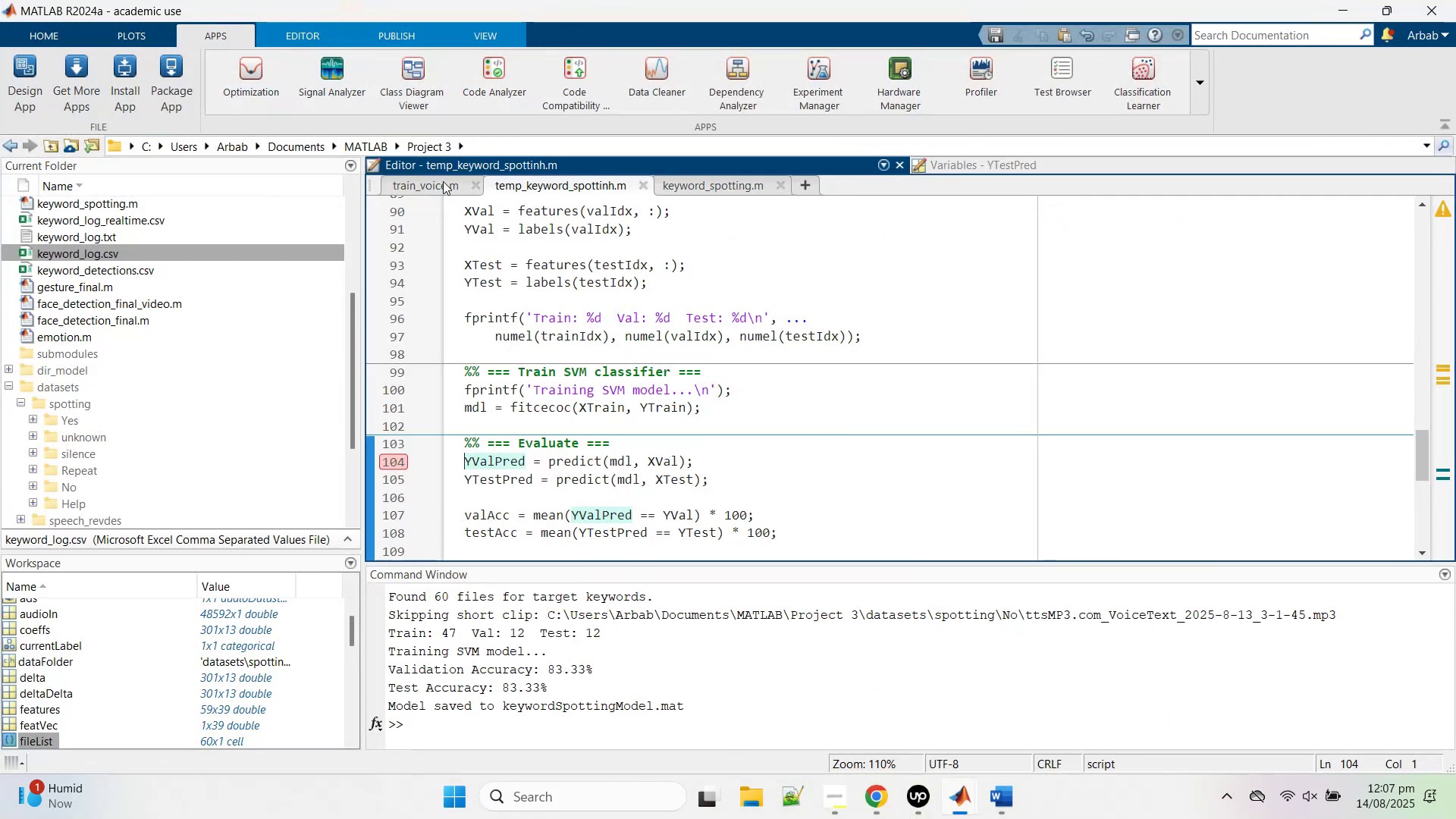 
left_click([439, 187])
 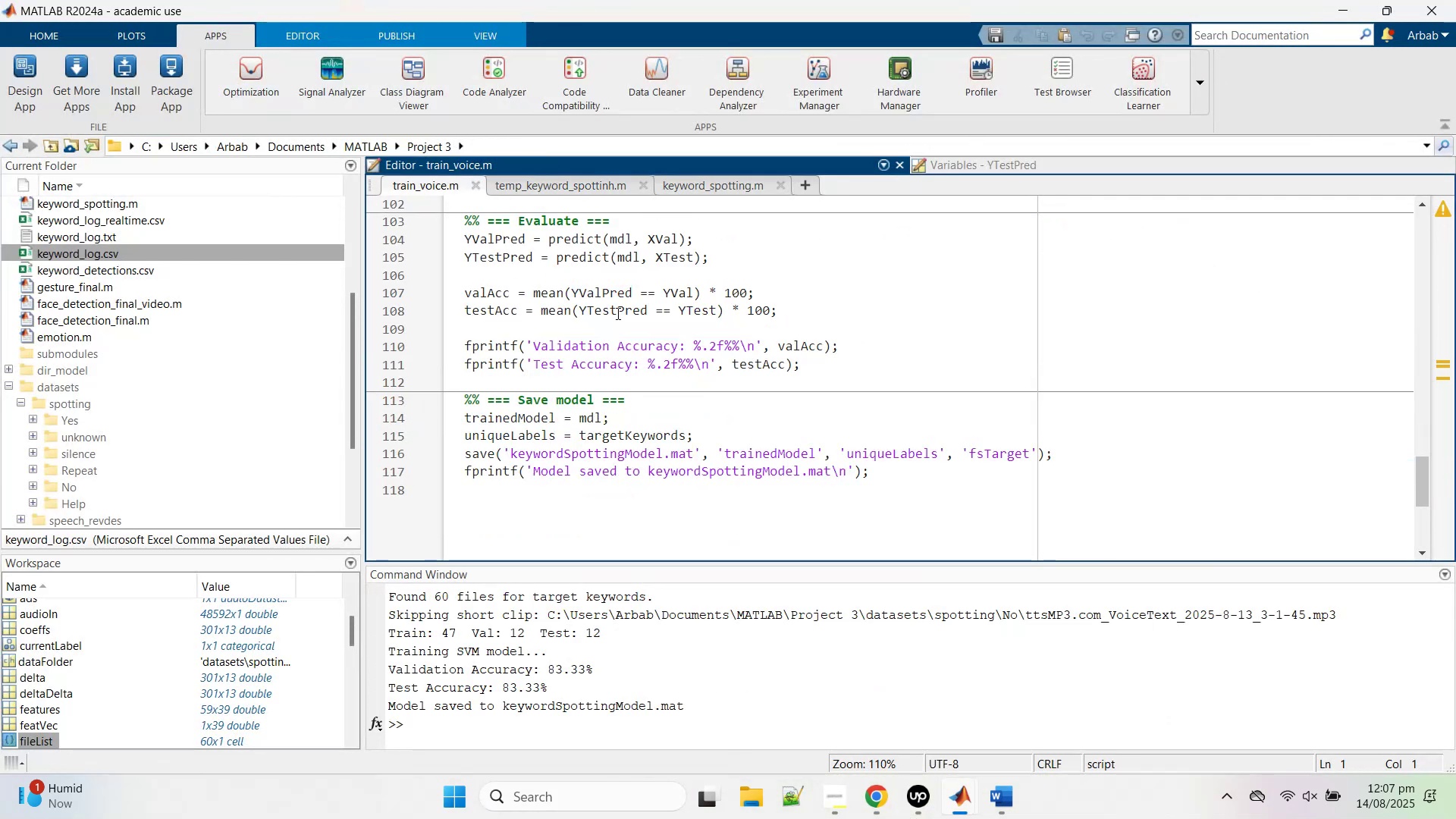 
left_click([617, 307])
 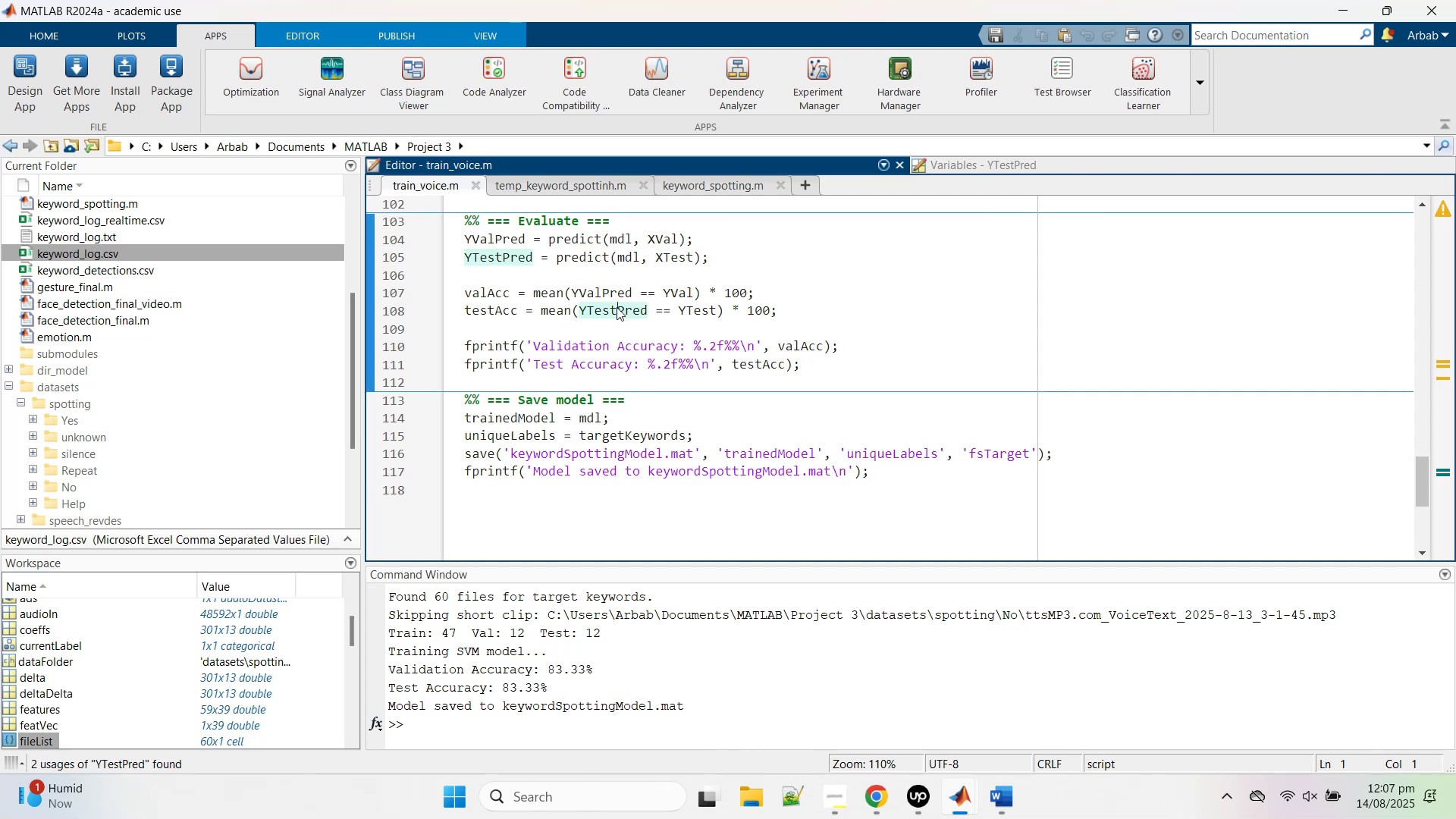 
scroll: coordinate [617, 306], scroll_direction: up, amount: 29.0
 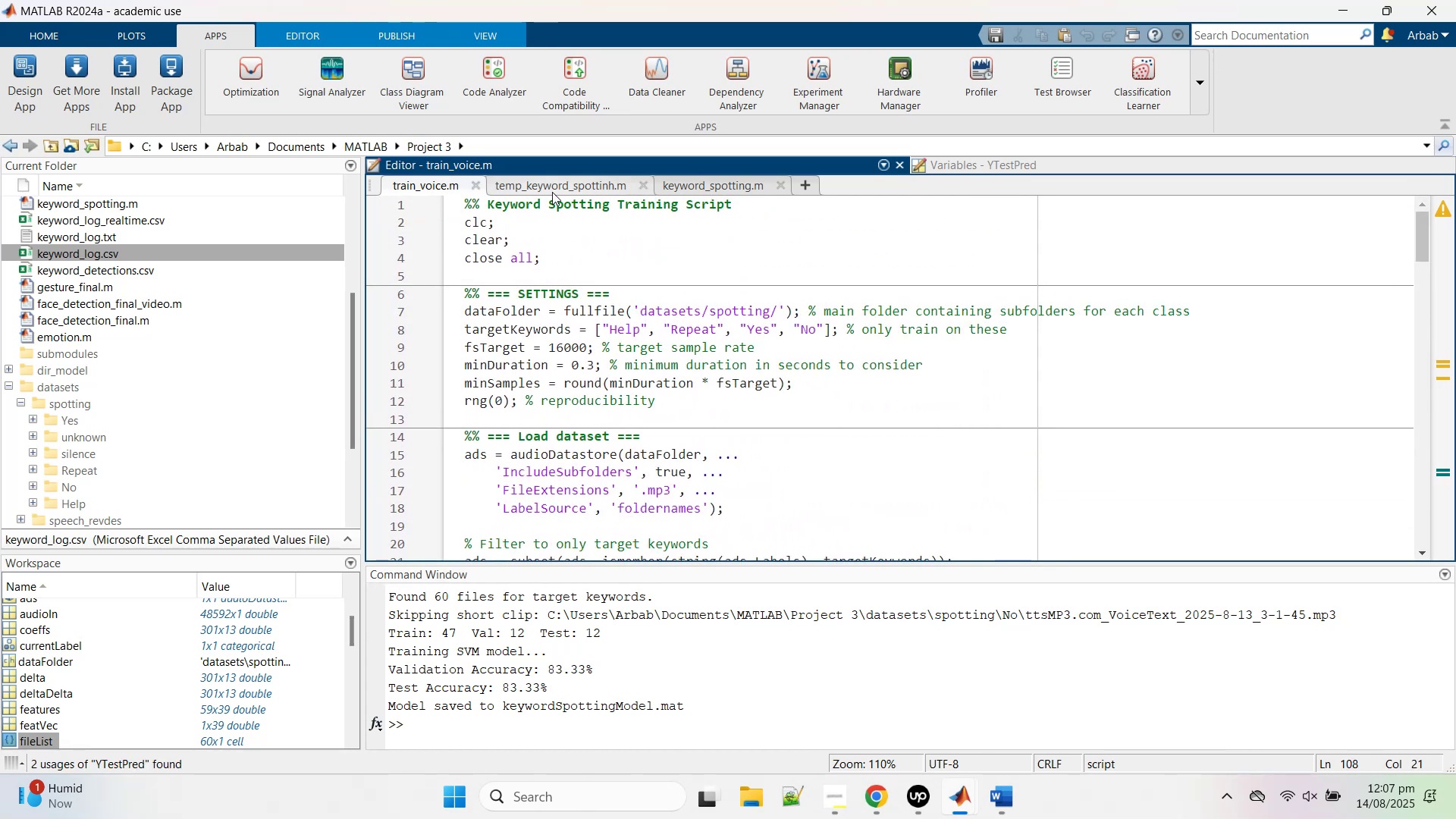 
left_click([551, 182])
 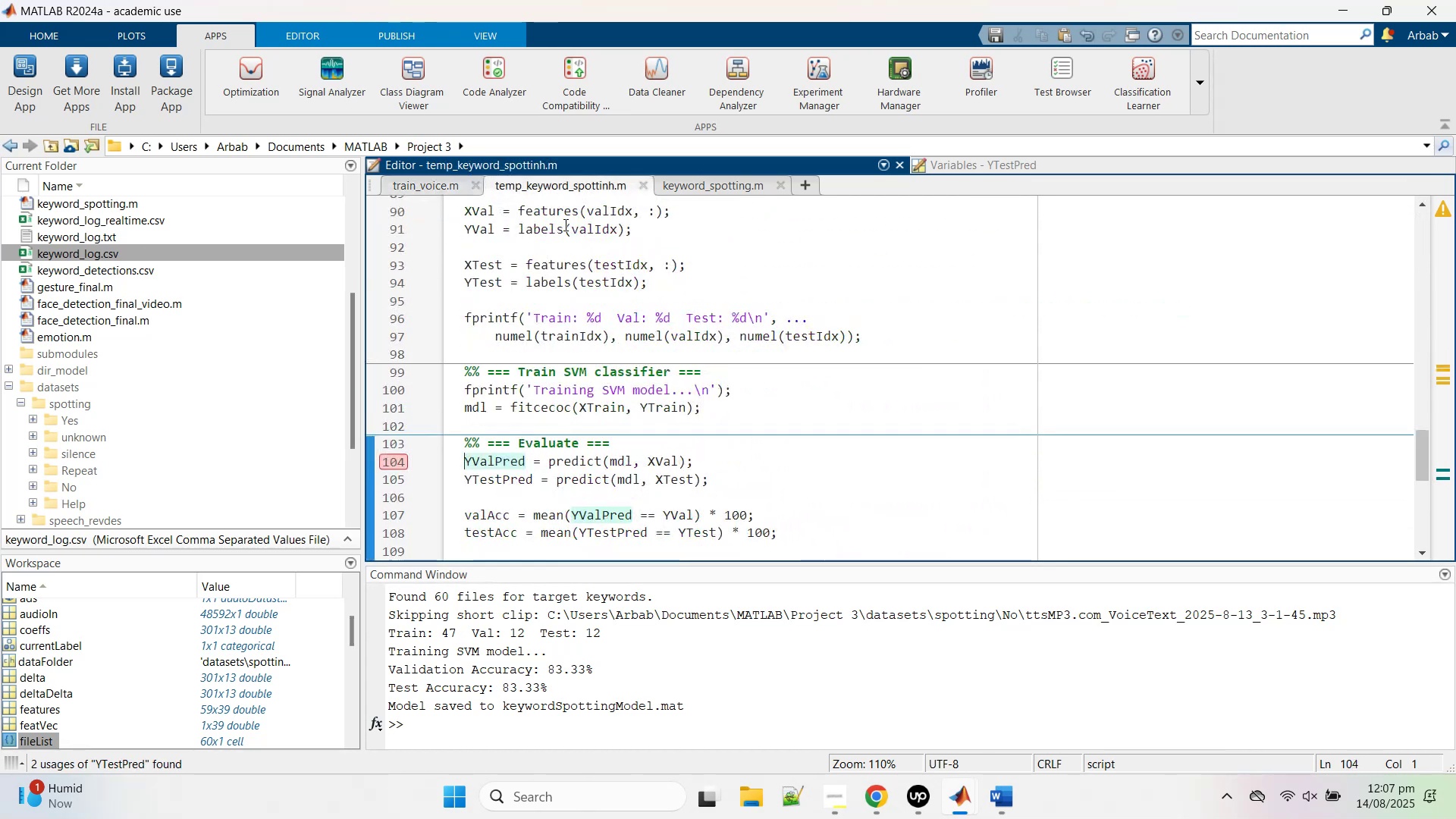 
scroll: coordinate [588, 306], scroll_direction: up, amount: 27.0
 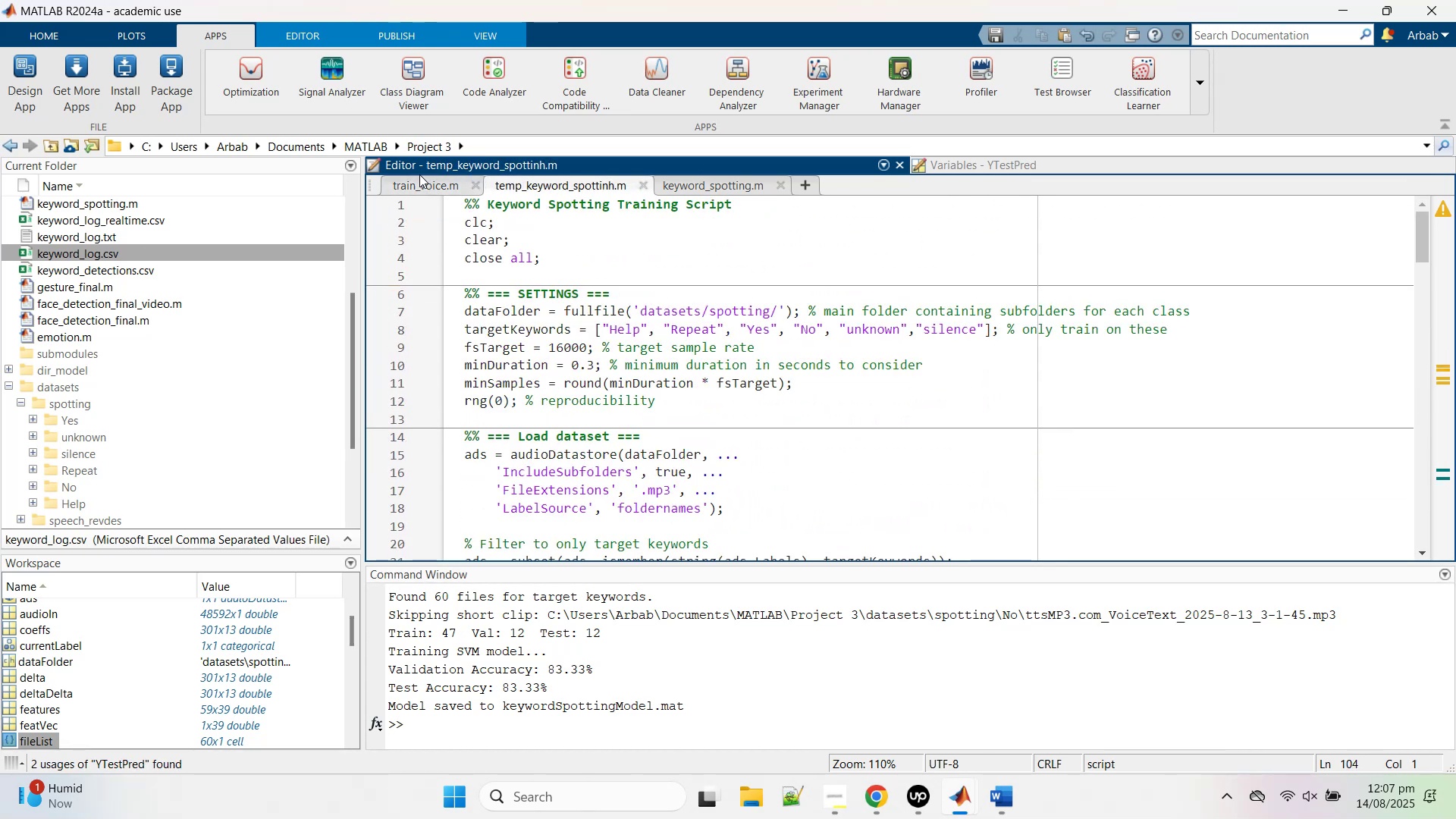 
double_click([419, 185])
 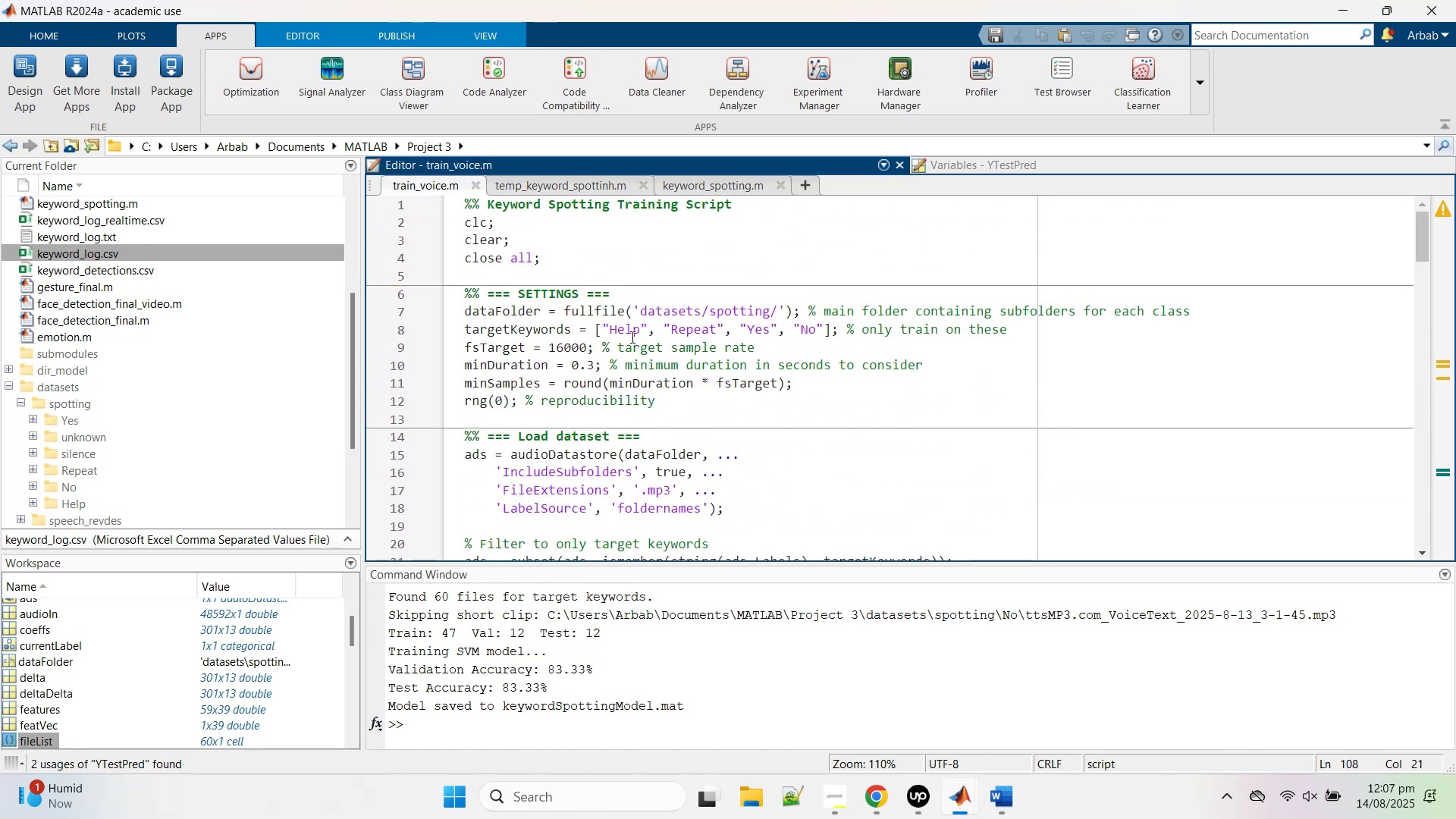 
triple_click([631, 337])
 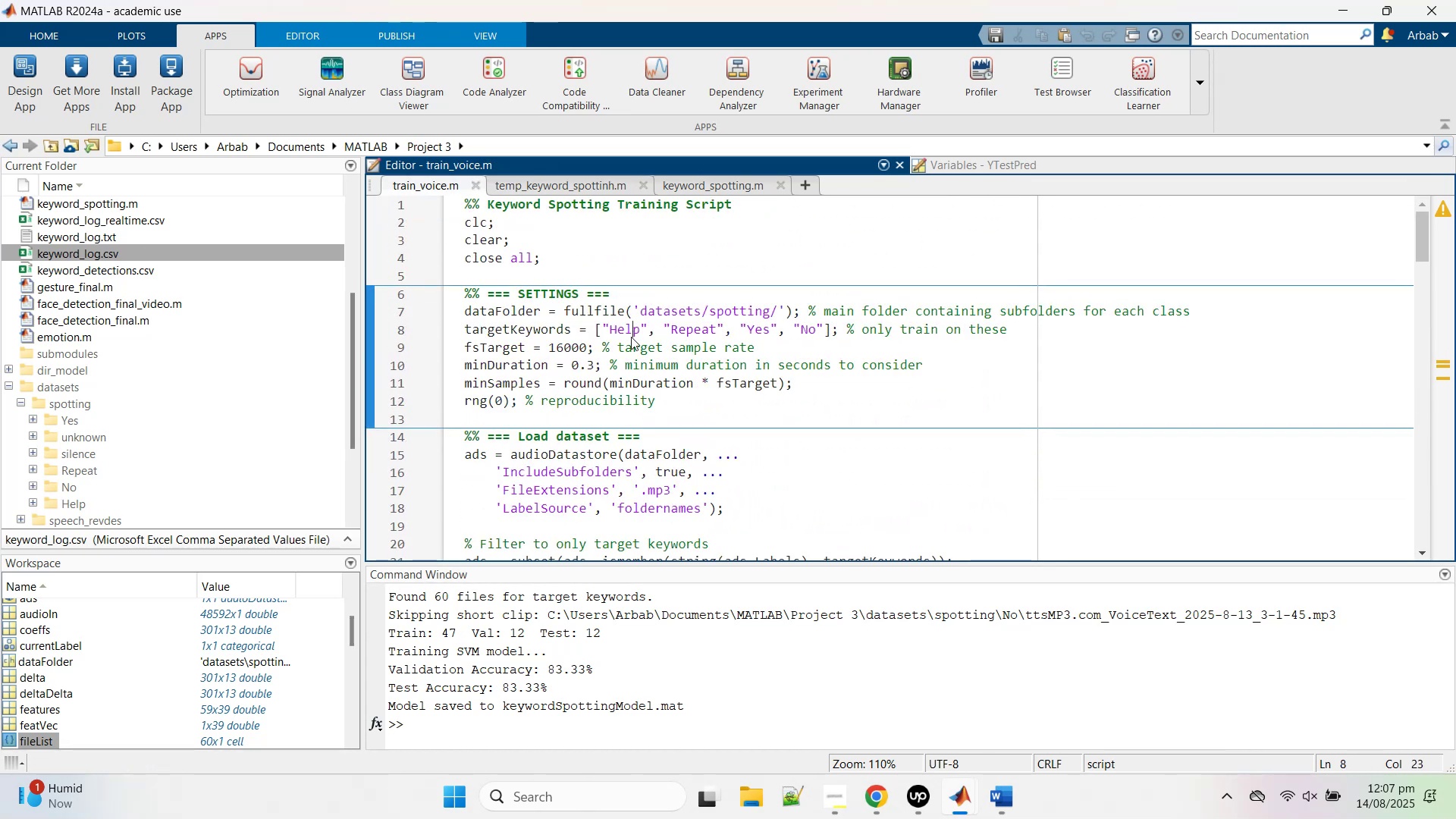 
key(Control+A)
 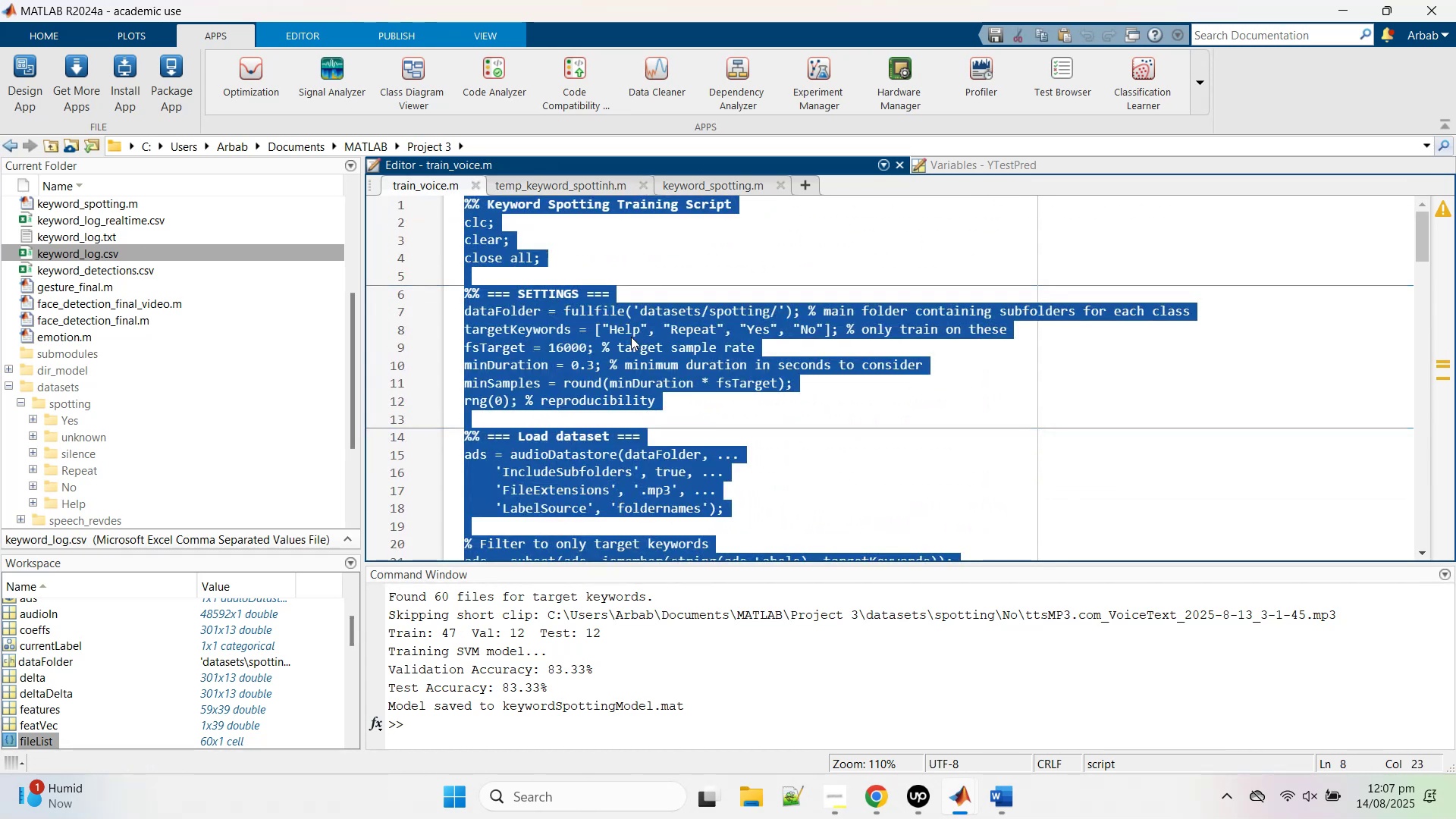 
key(Control+V)
 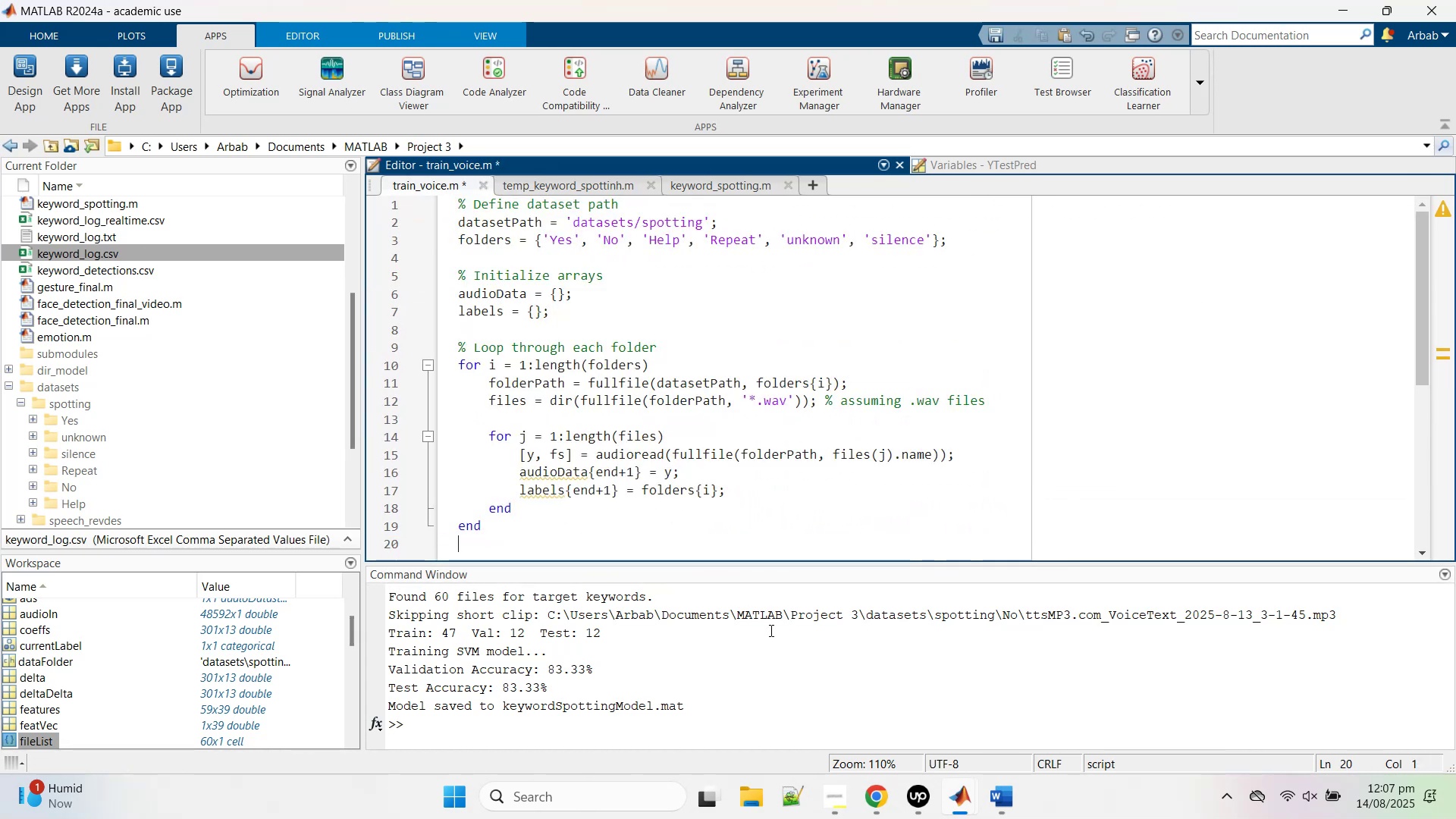 
scroll: coordinate [629, 393], scroll_direction: up, amount: 2.0
 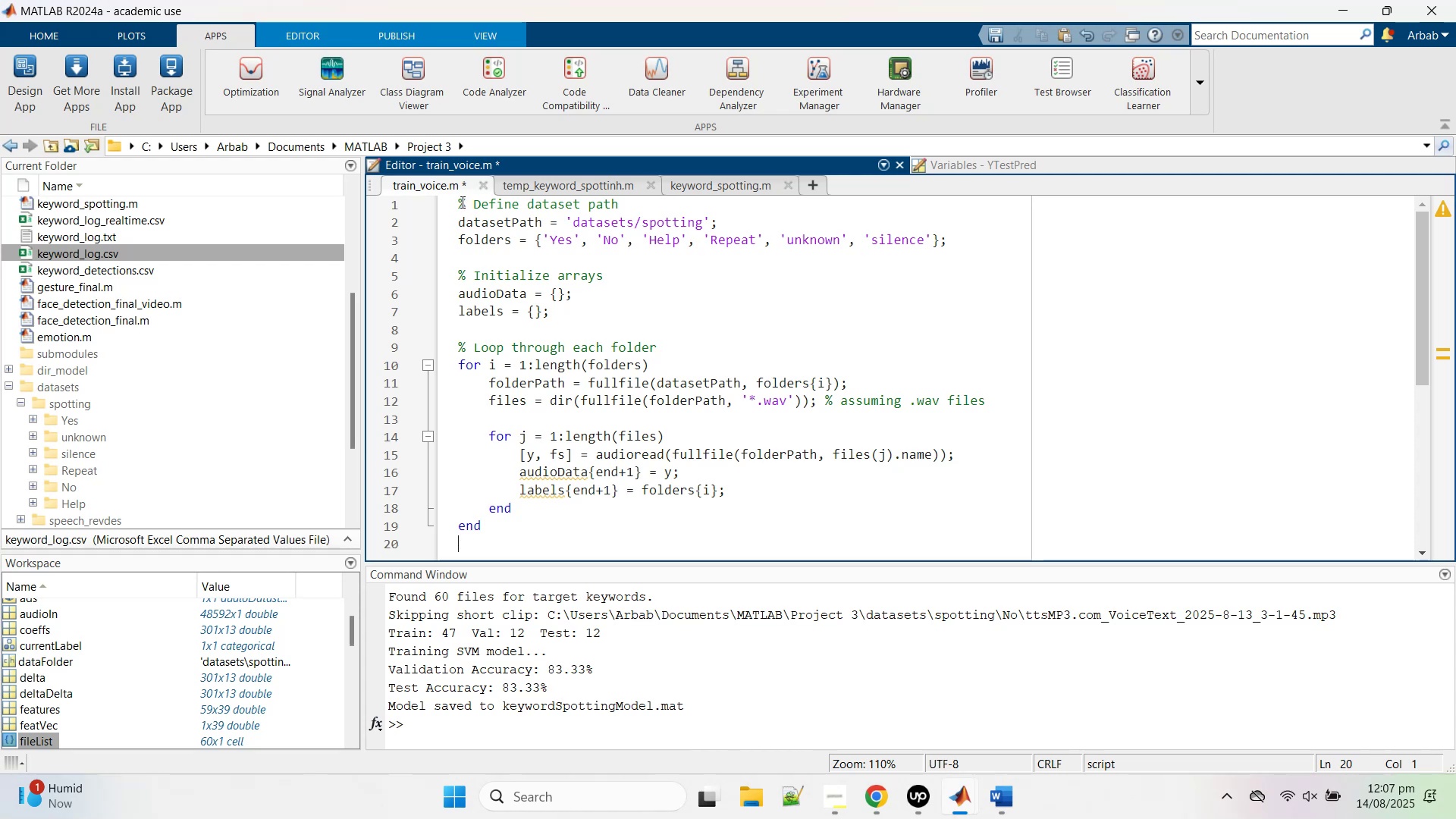 
left_click([460, 202])
 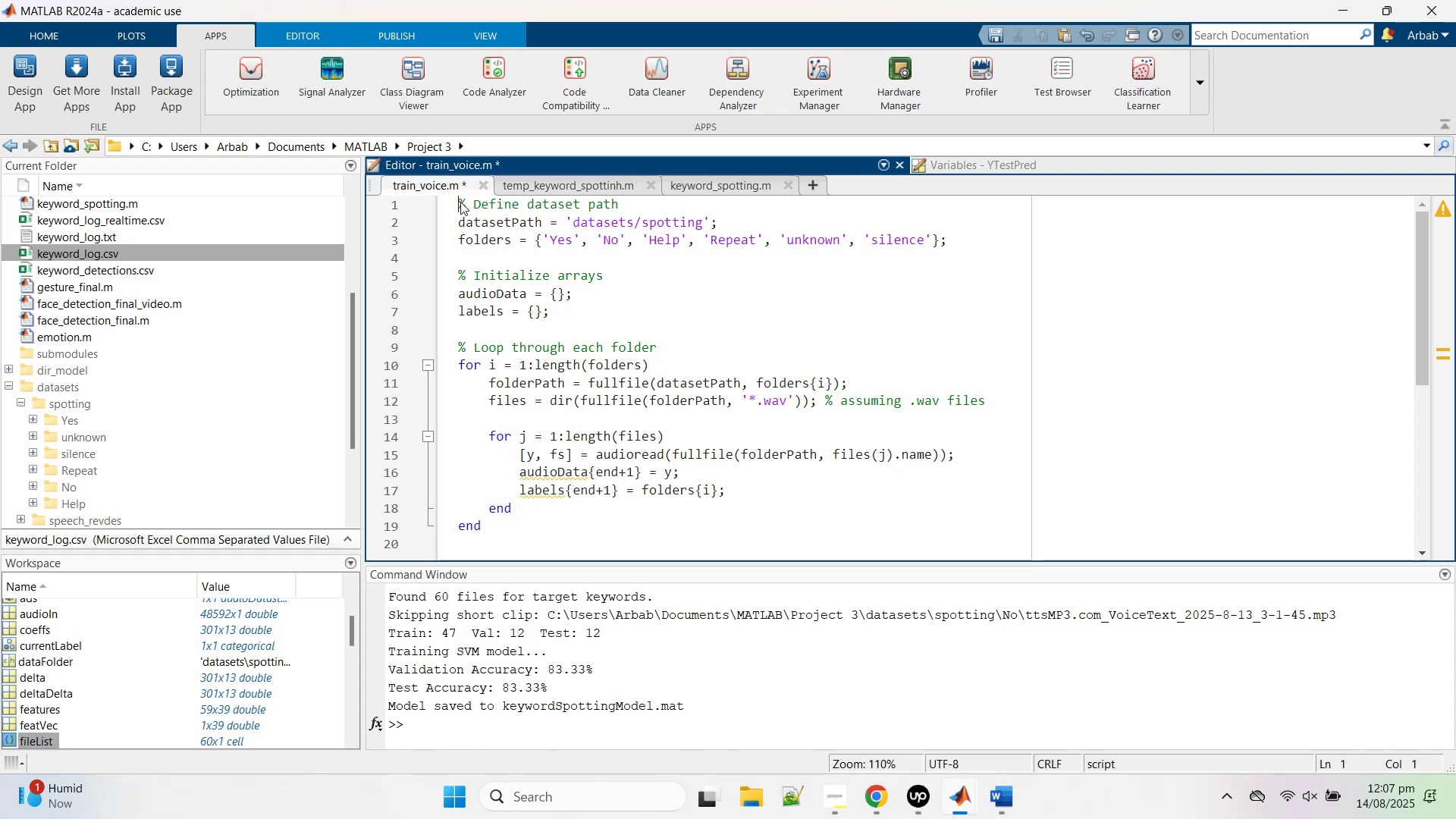 
key(Shift+Enter)
 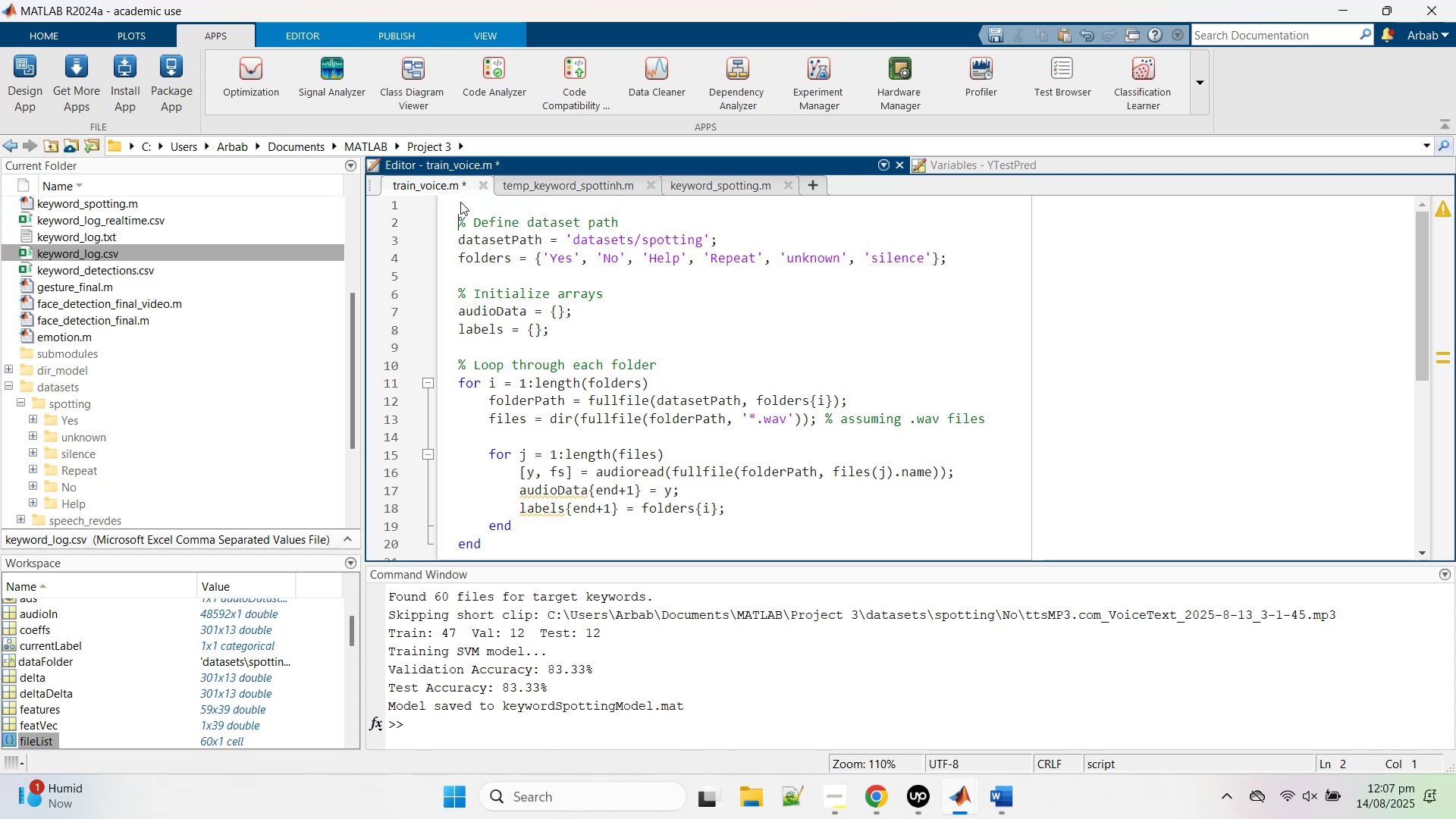 
key(ArrowUp)
 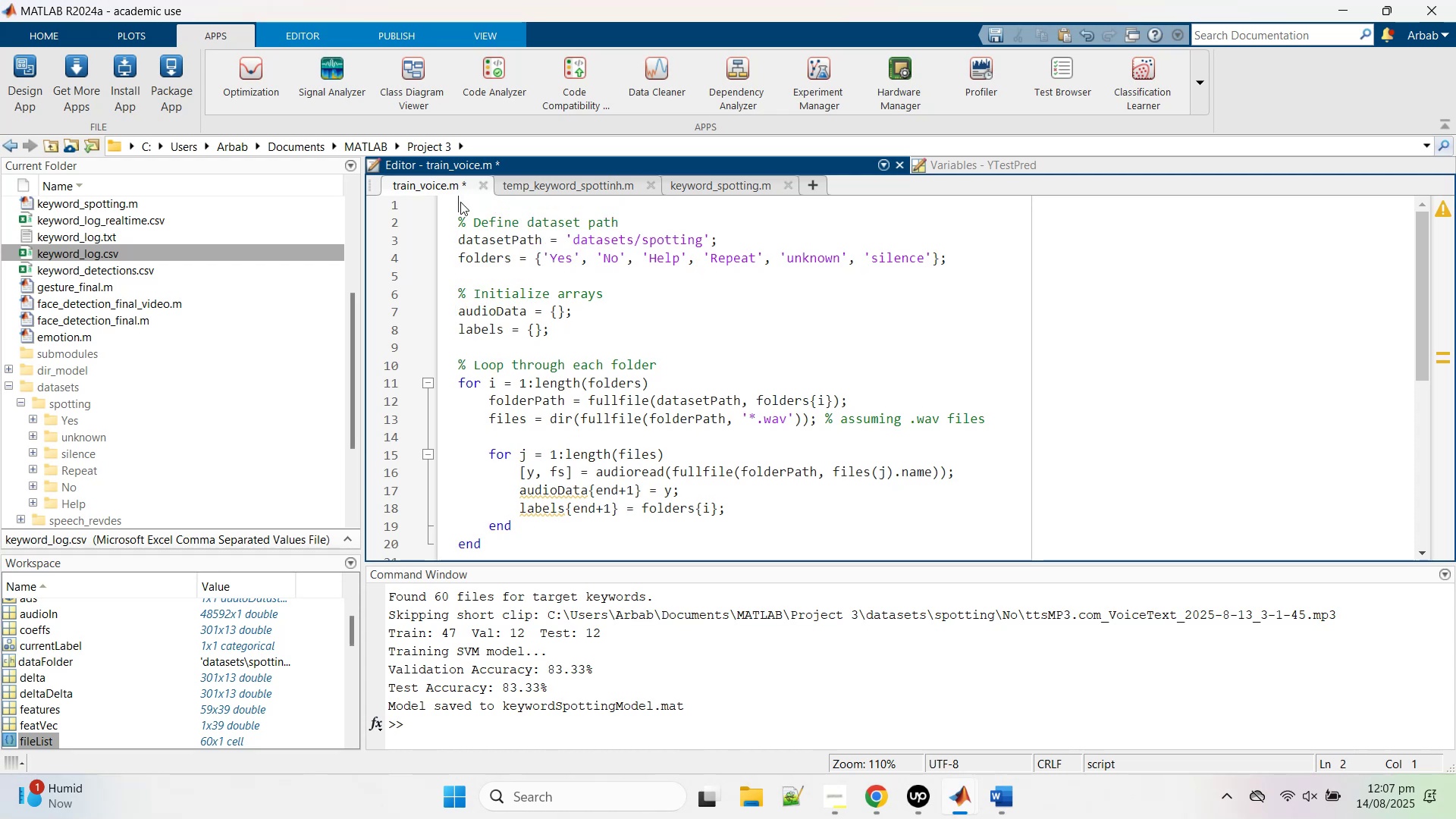 
type(clc)
 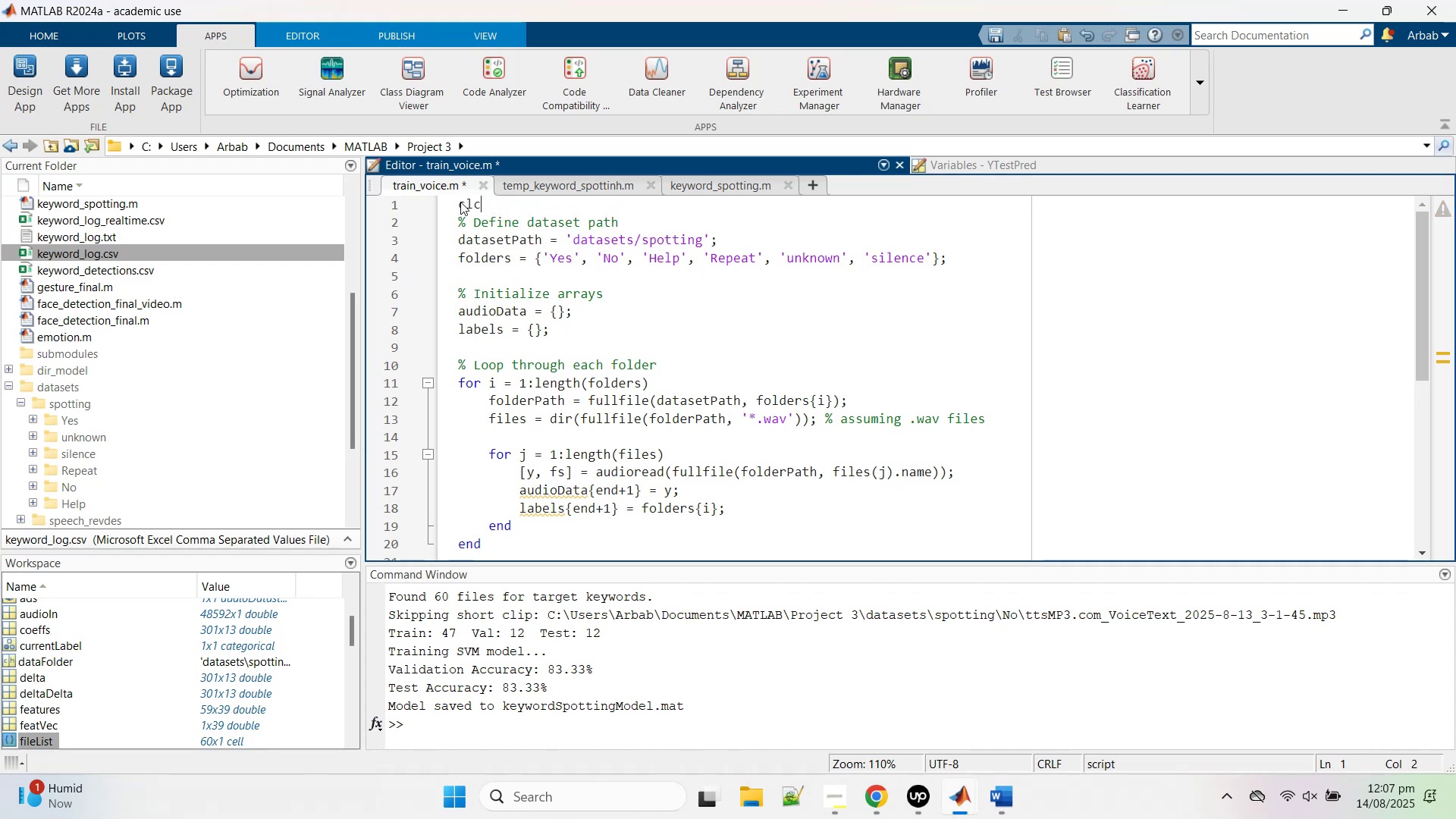 
key(Enter)
 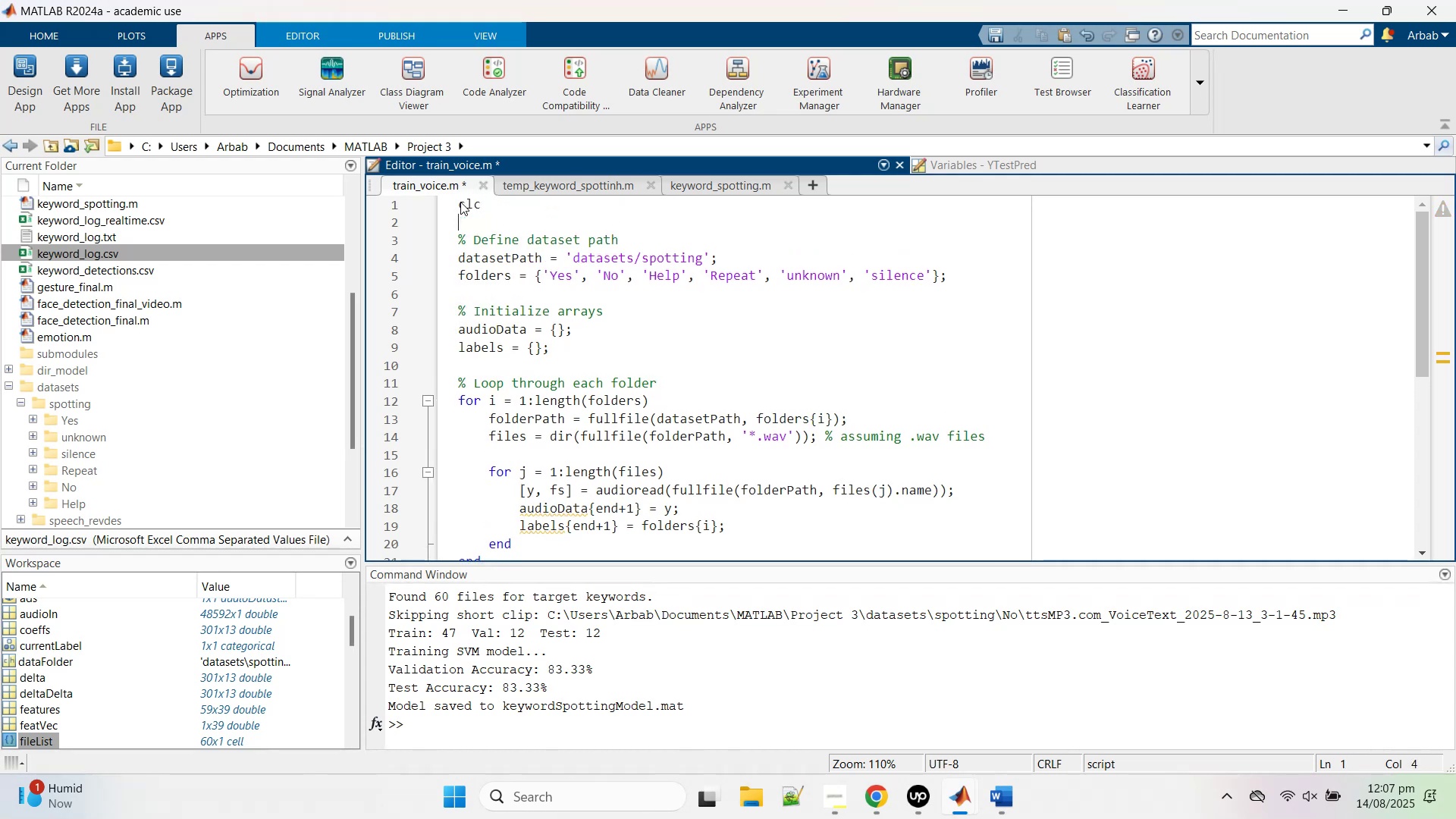 
type(clear)
 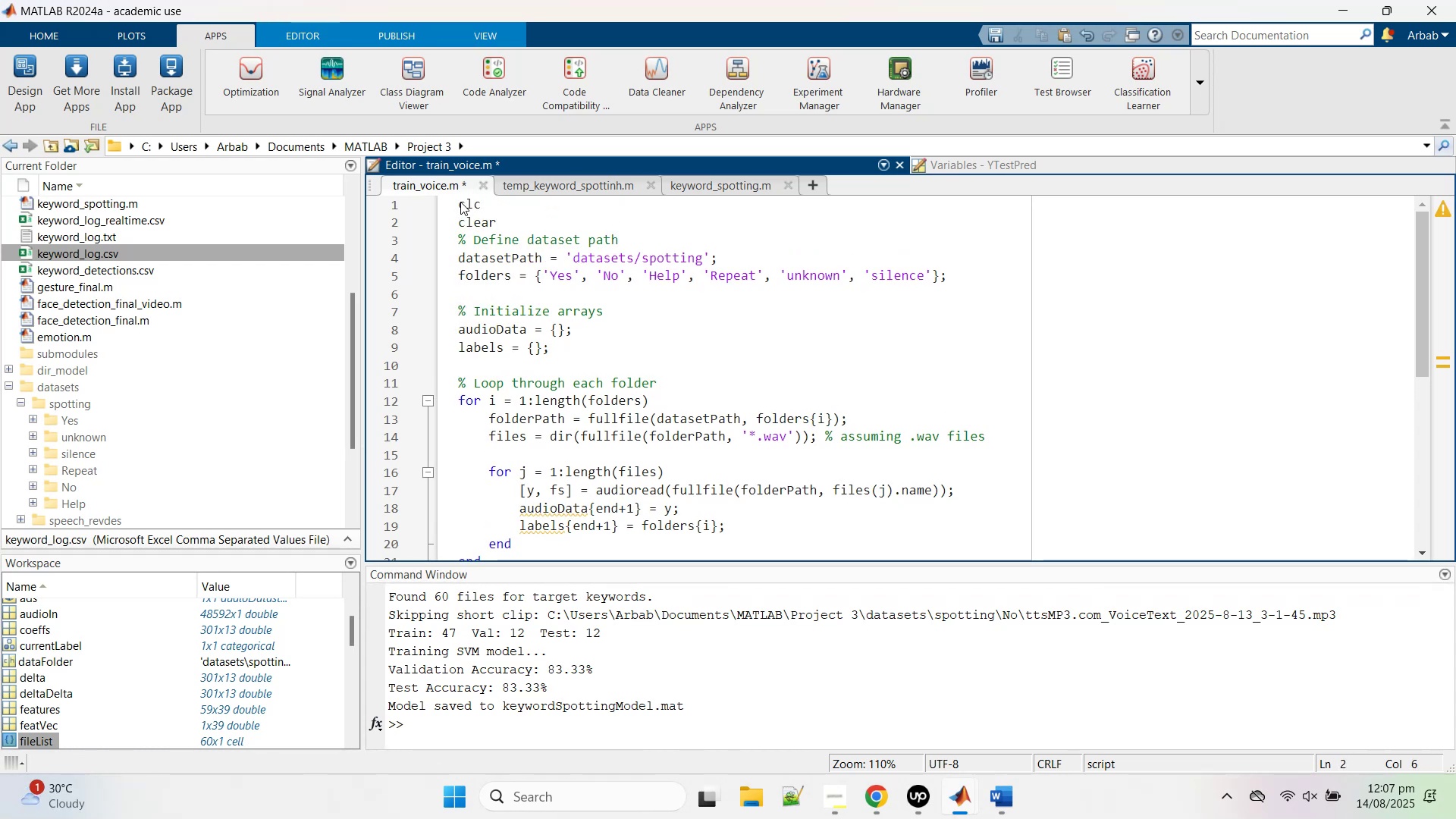 
scroll: coordinate [655, 323], scroll_direction: down, amount: 1.0
 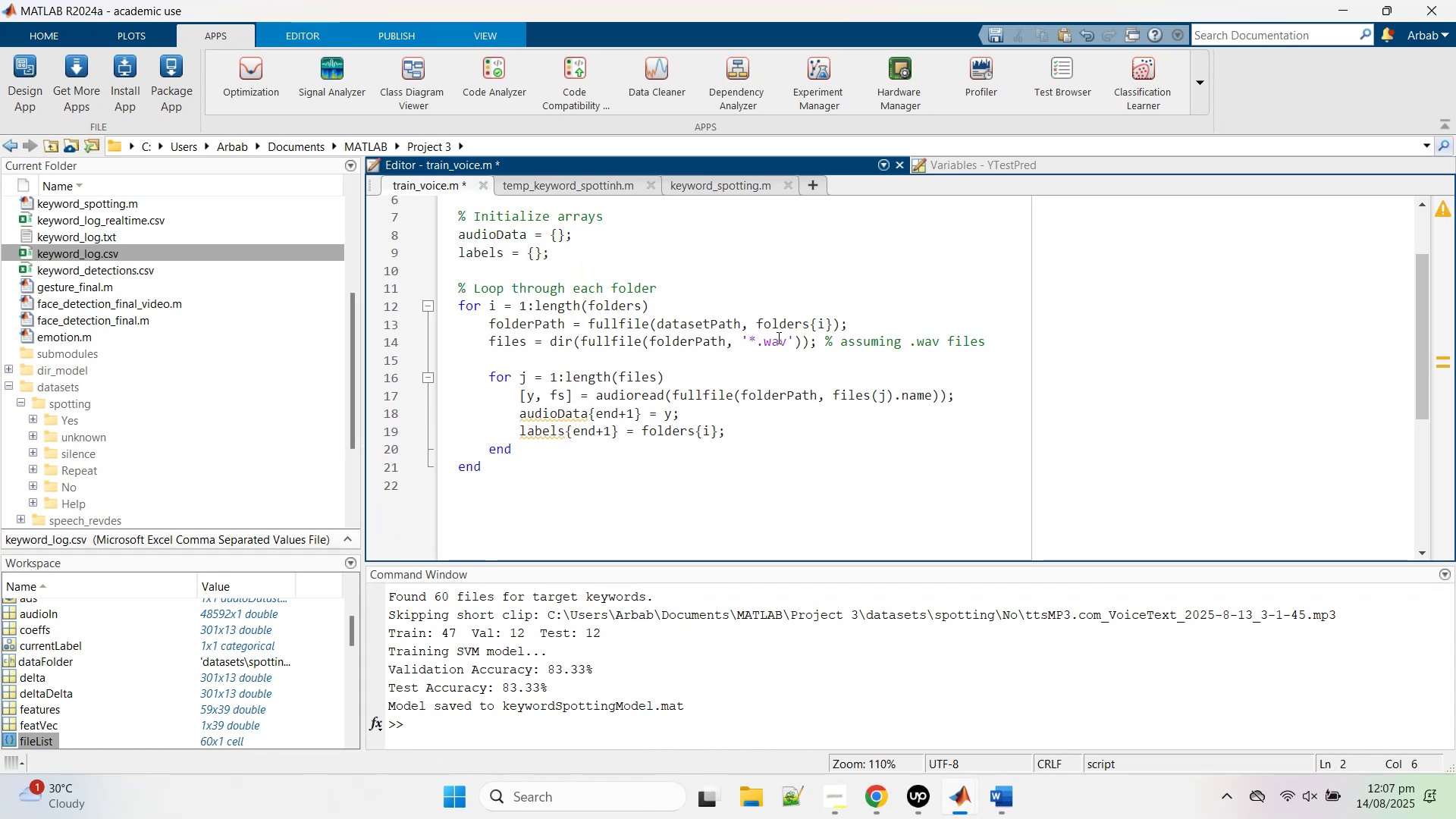 
double_click([770, 337])
 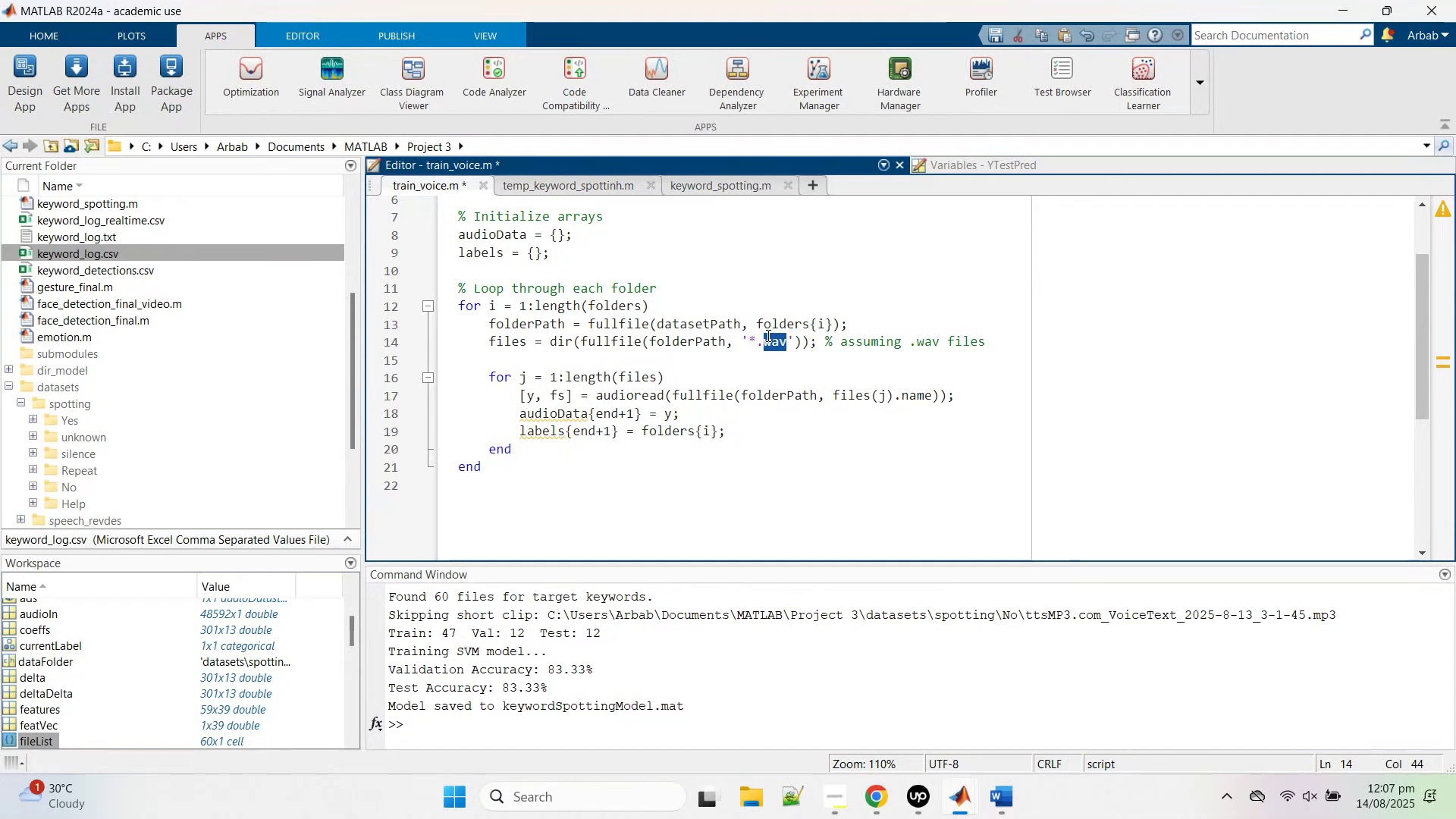 
type(mp3)
 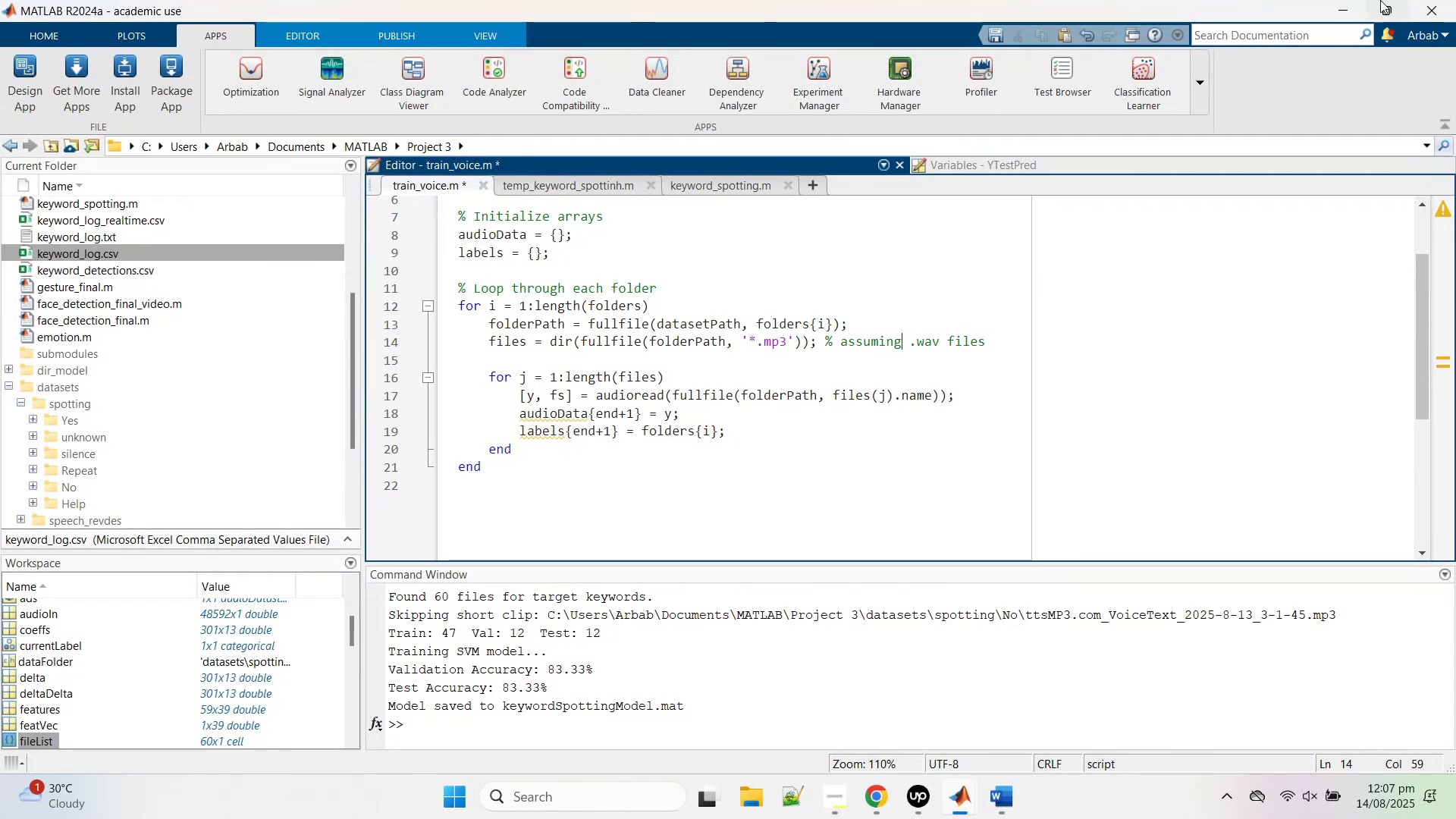 
left_click([1337, 0])
 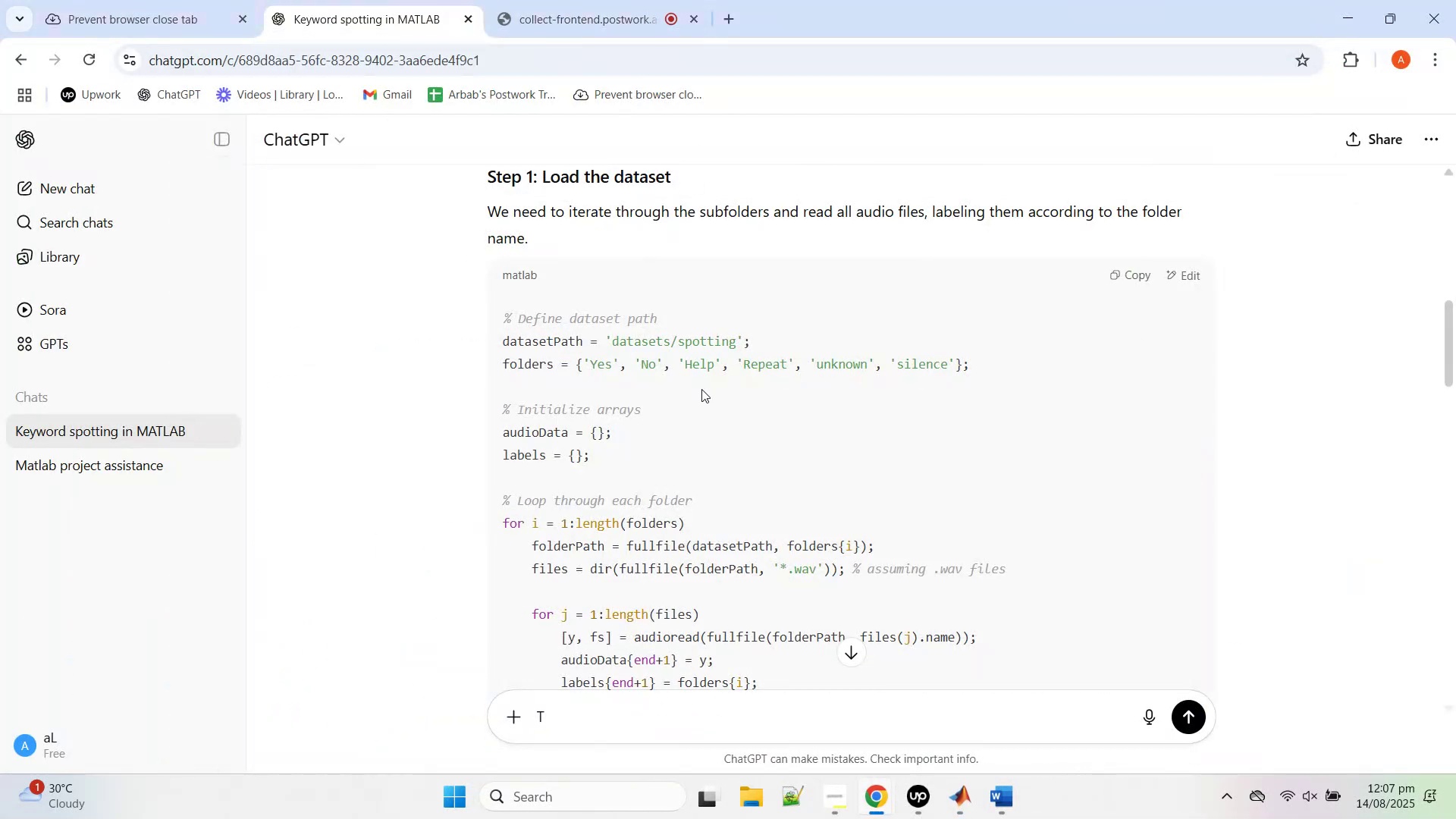 
scroll: coordinate [739, 409], scroll_direction: up, amount: 5.0
 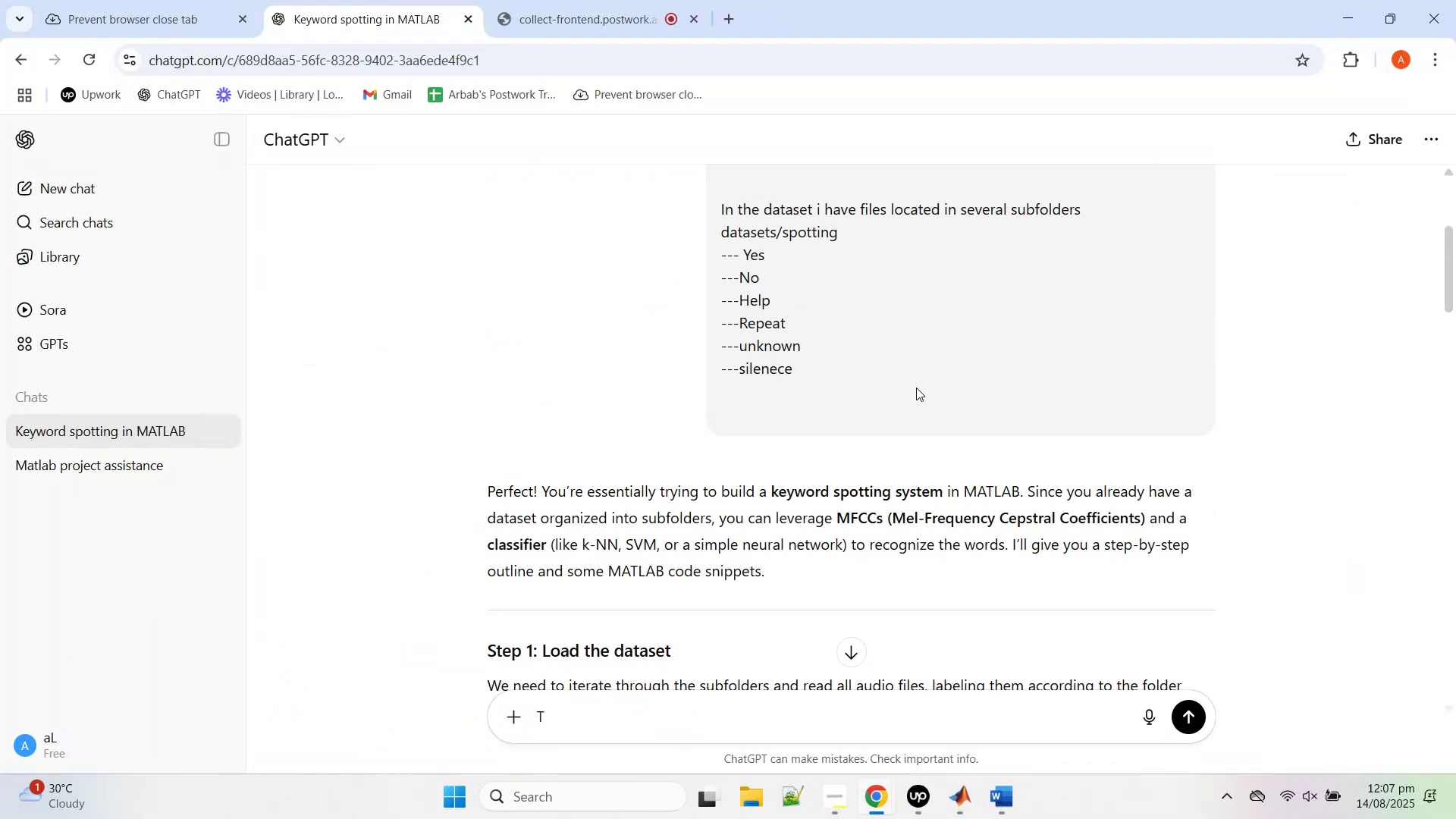 
scroll: coordinate [1216, 563], scroll_direction: none, amount: 0.0
 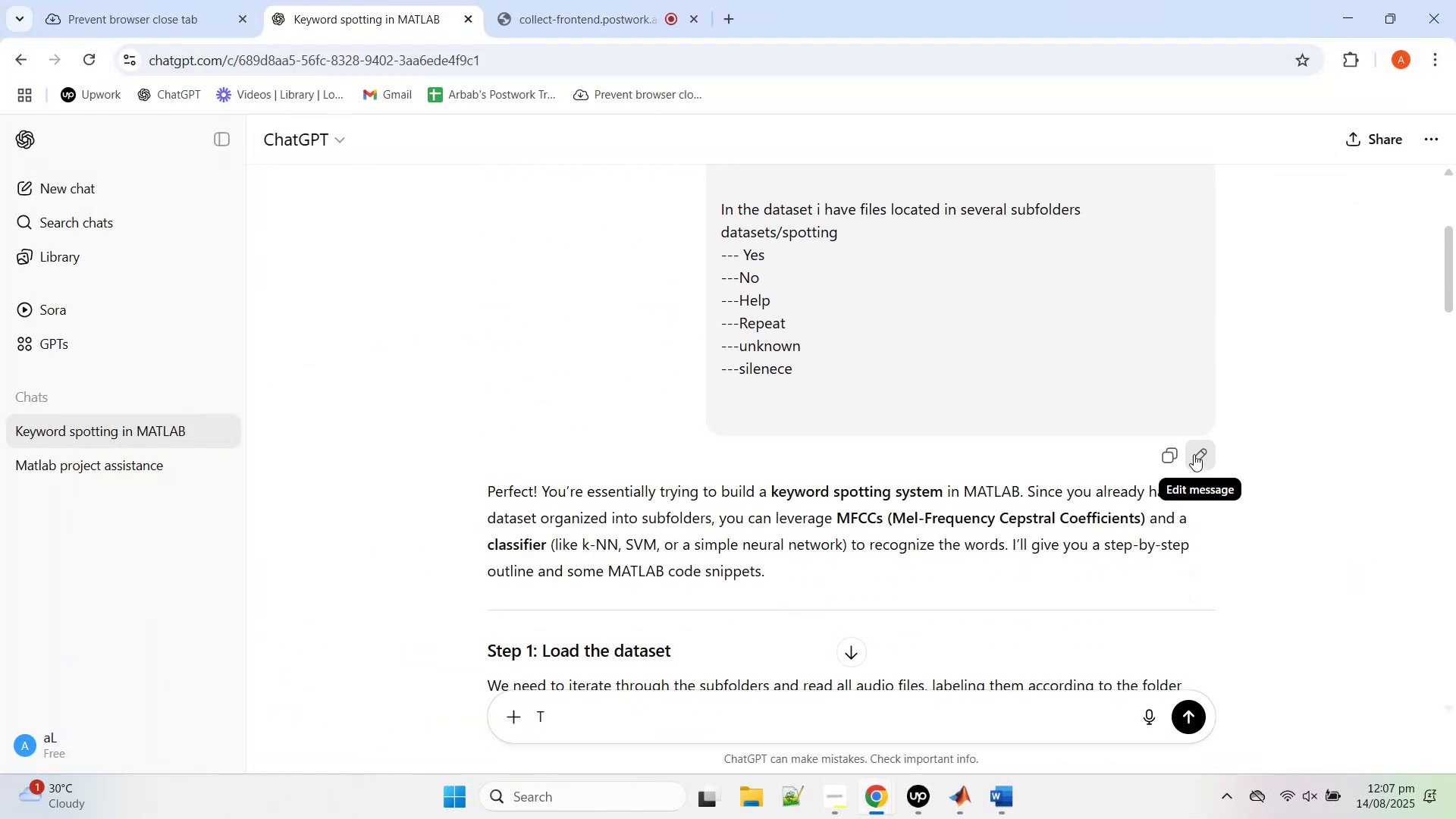 
left_click([1195, 451])
 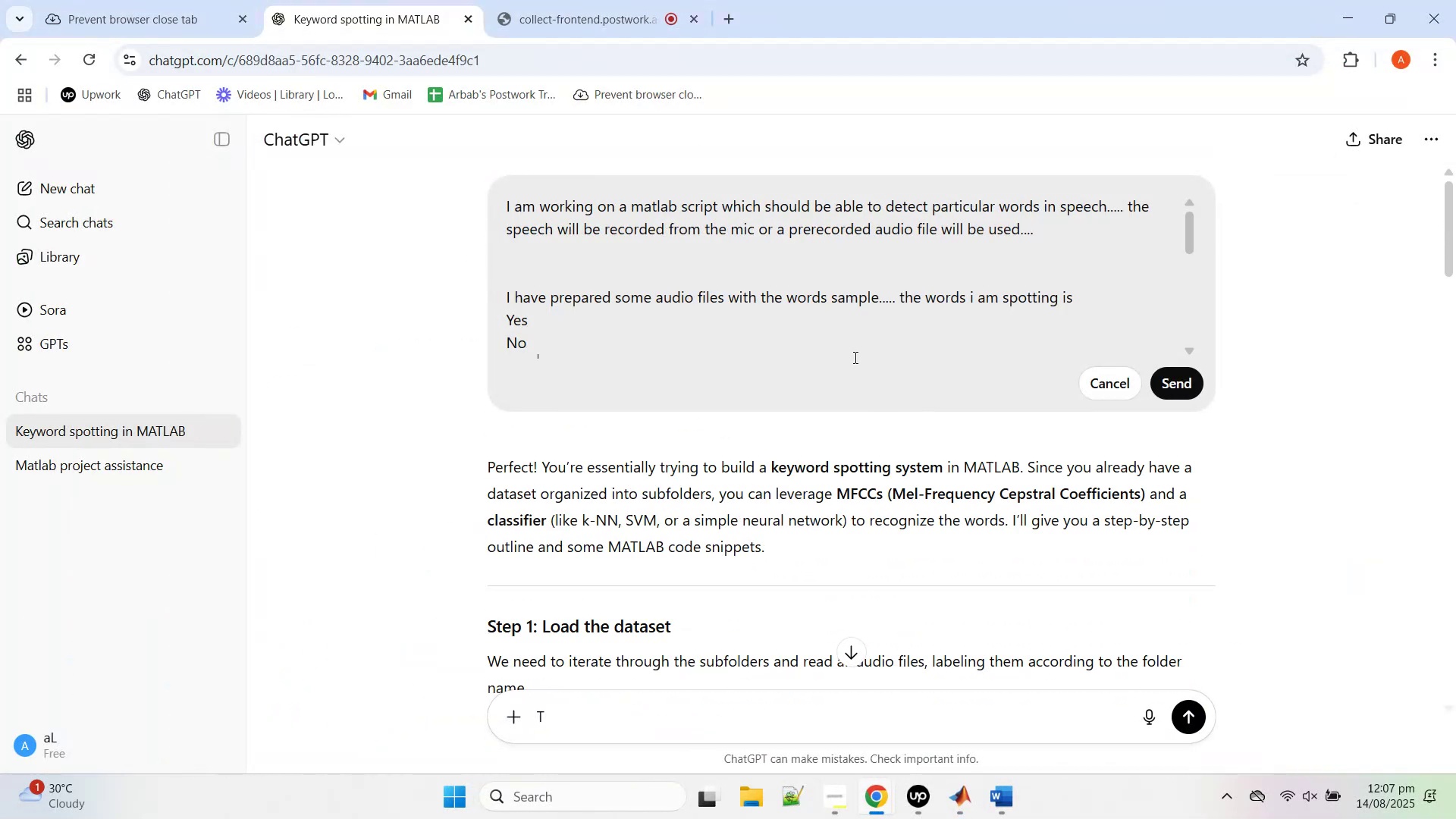 
scroll: coordinate [833, 312], scroll_direction: down, amount: 7.0
 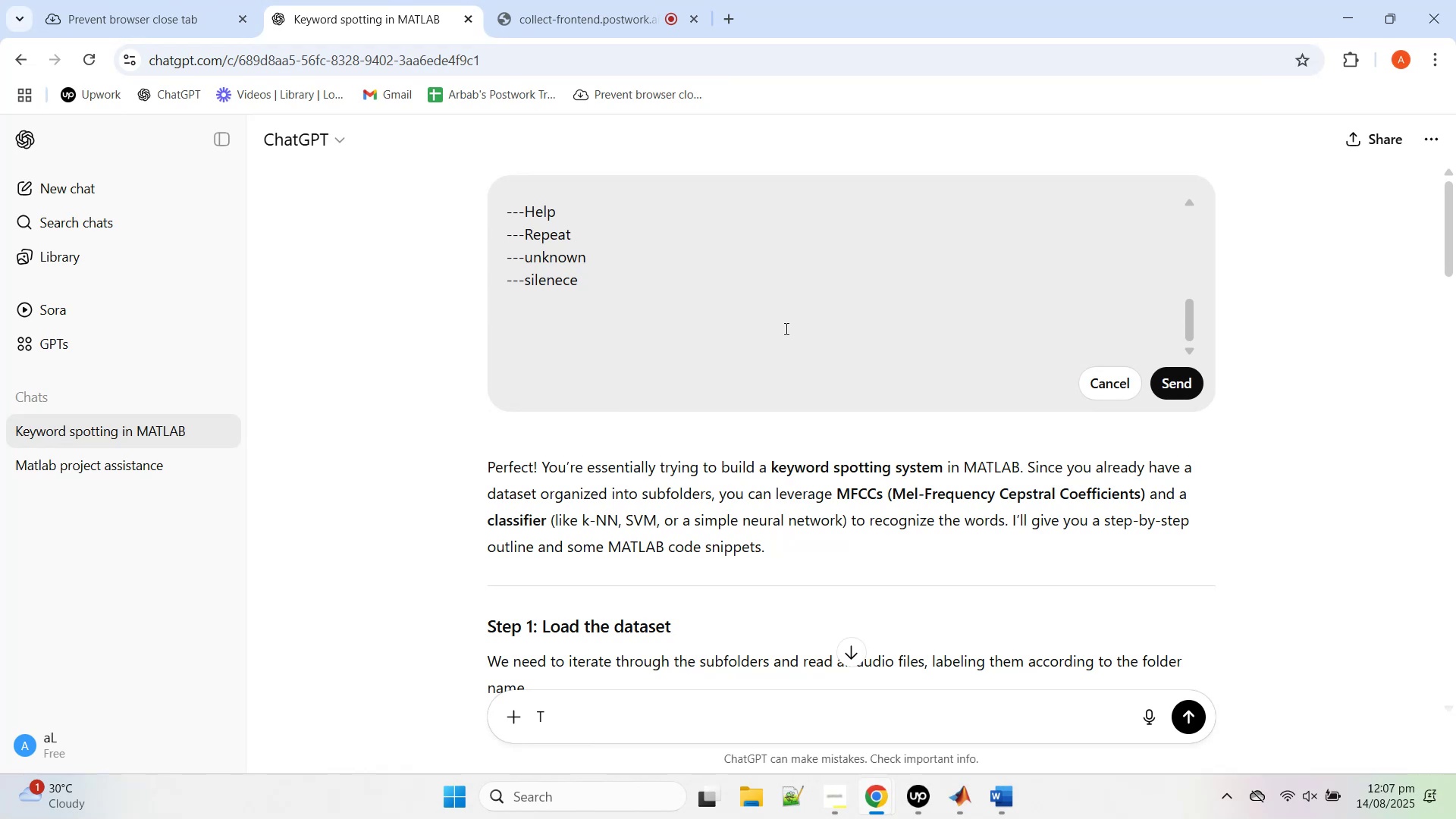 
left_click([785, 328])
 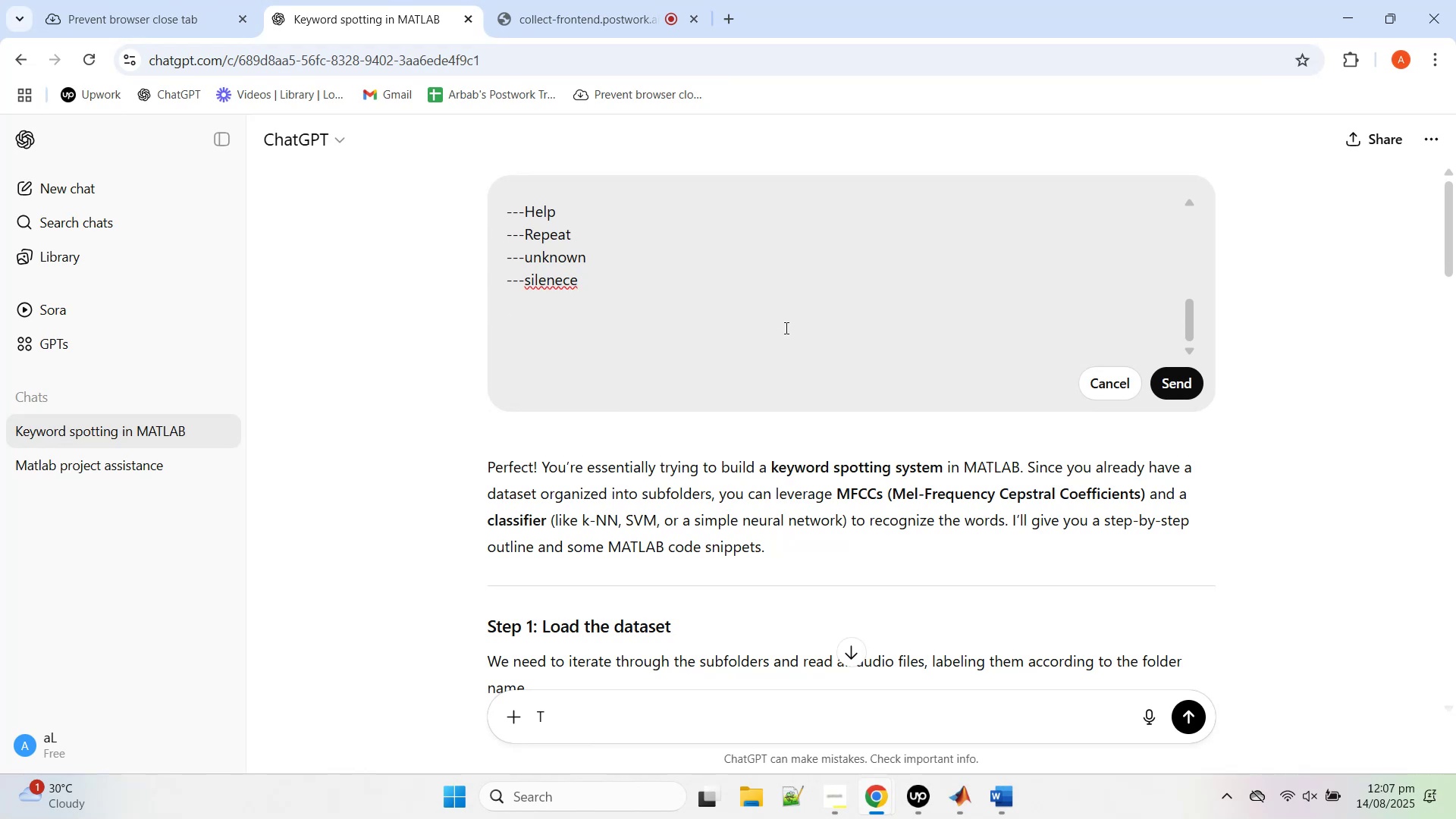 
type(The audios are in mpr)
key(Backspace)
type(3 format an )
key(Backspace)
type(d some of them are stero)
key(Backspace)
type(eo)
 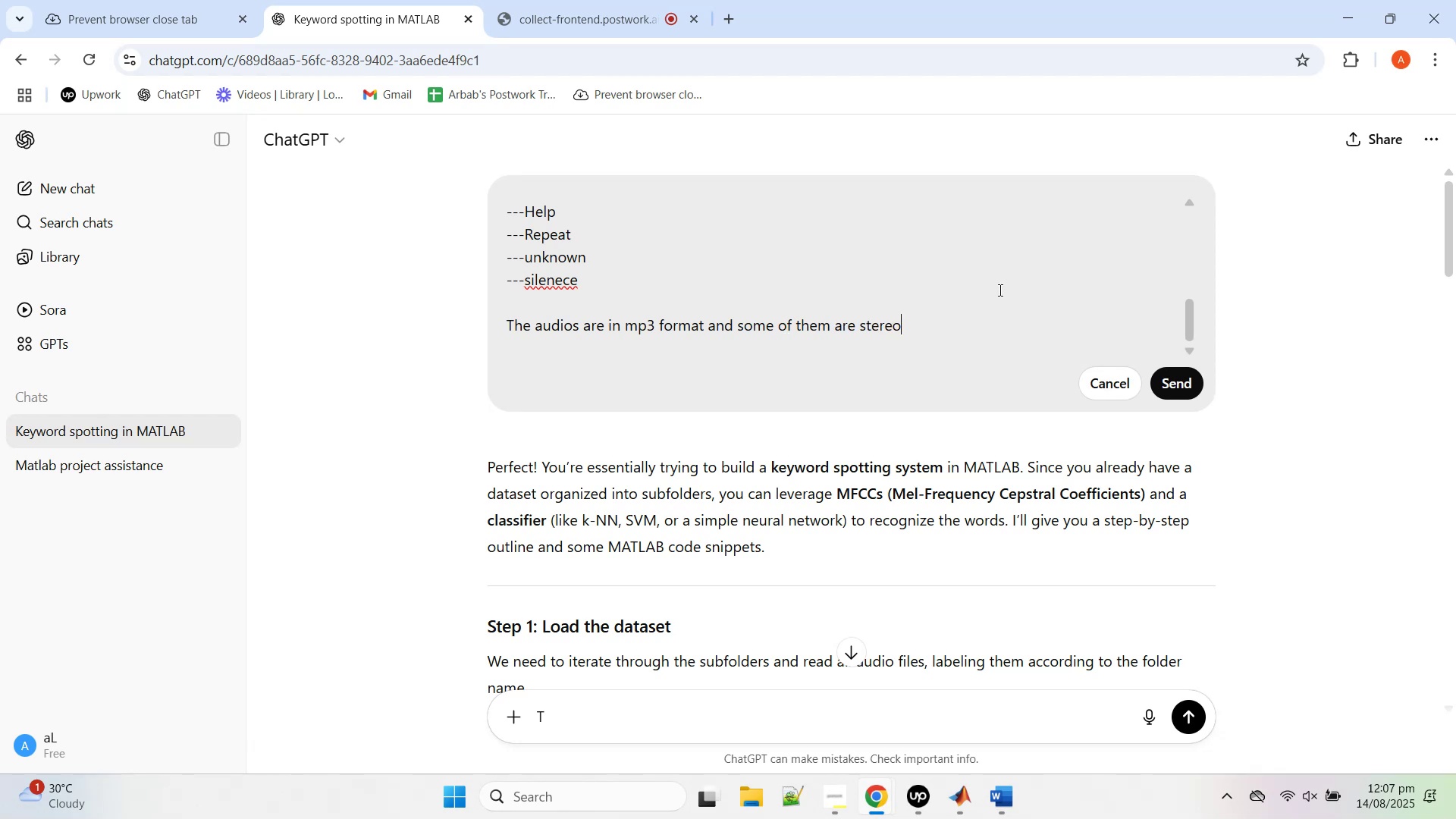 
left_click([1193, 385])
 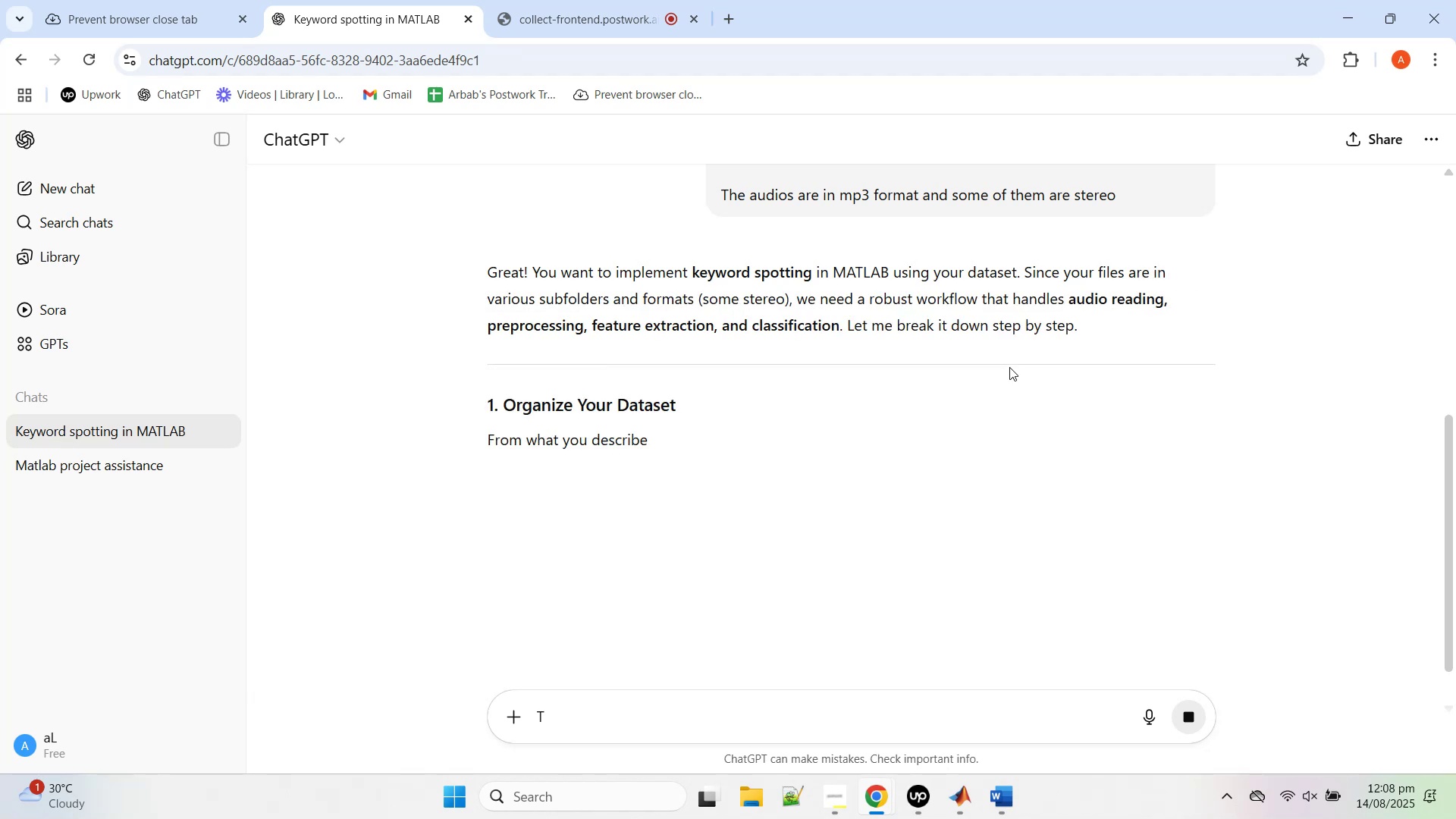 
scroll: coordinate [894, 442], scroll_direction: down, amount: 5.0
 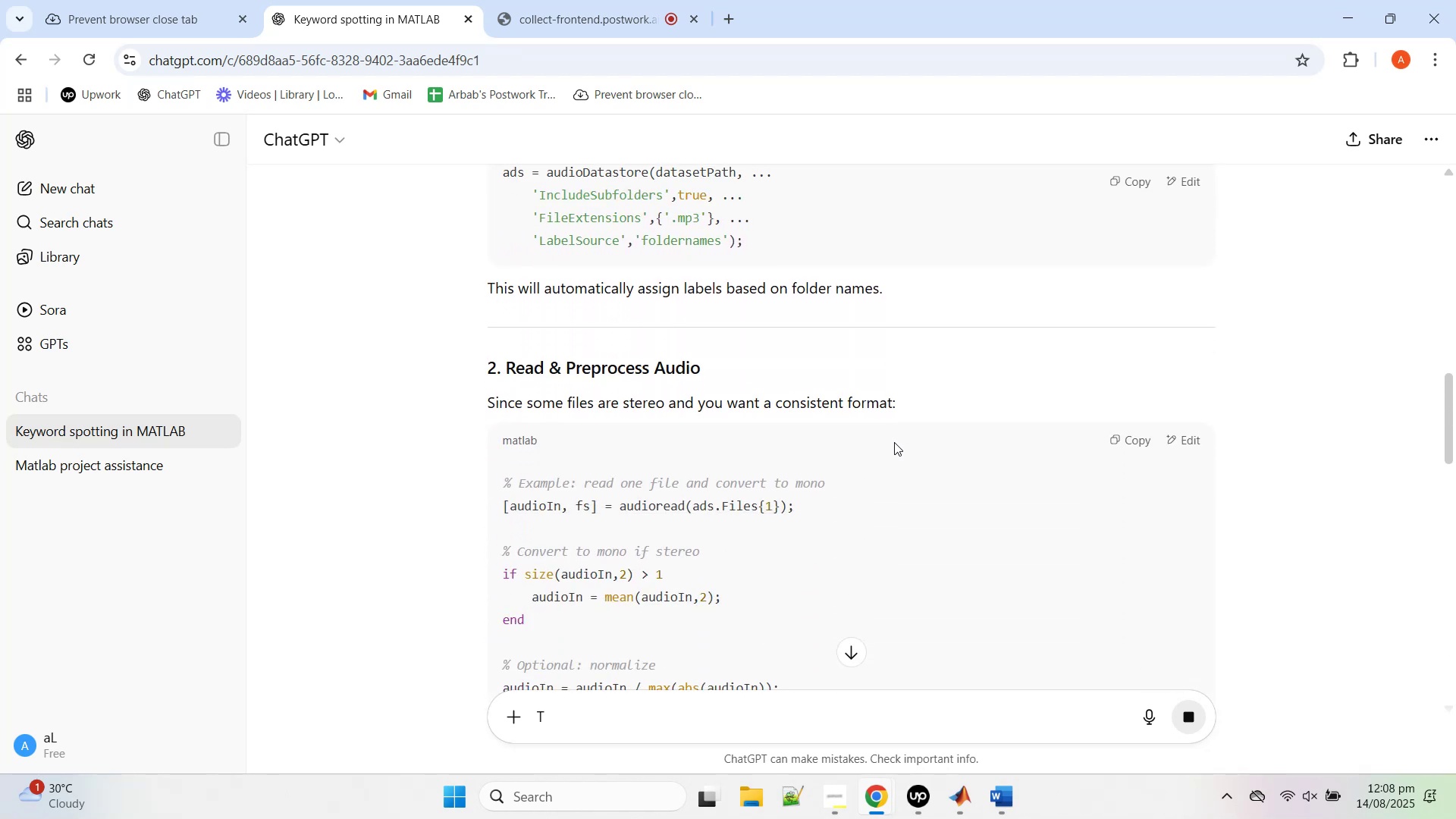 
scroll: coordinate [894, 442], scroll_direction: up, amount: 6.0
 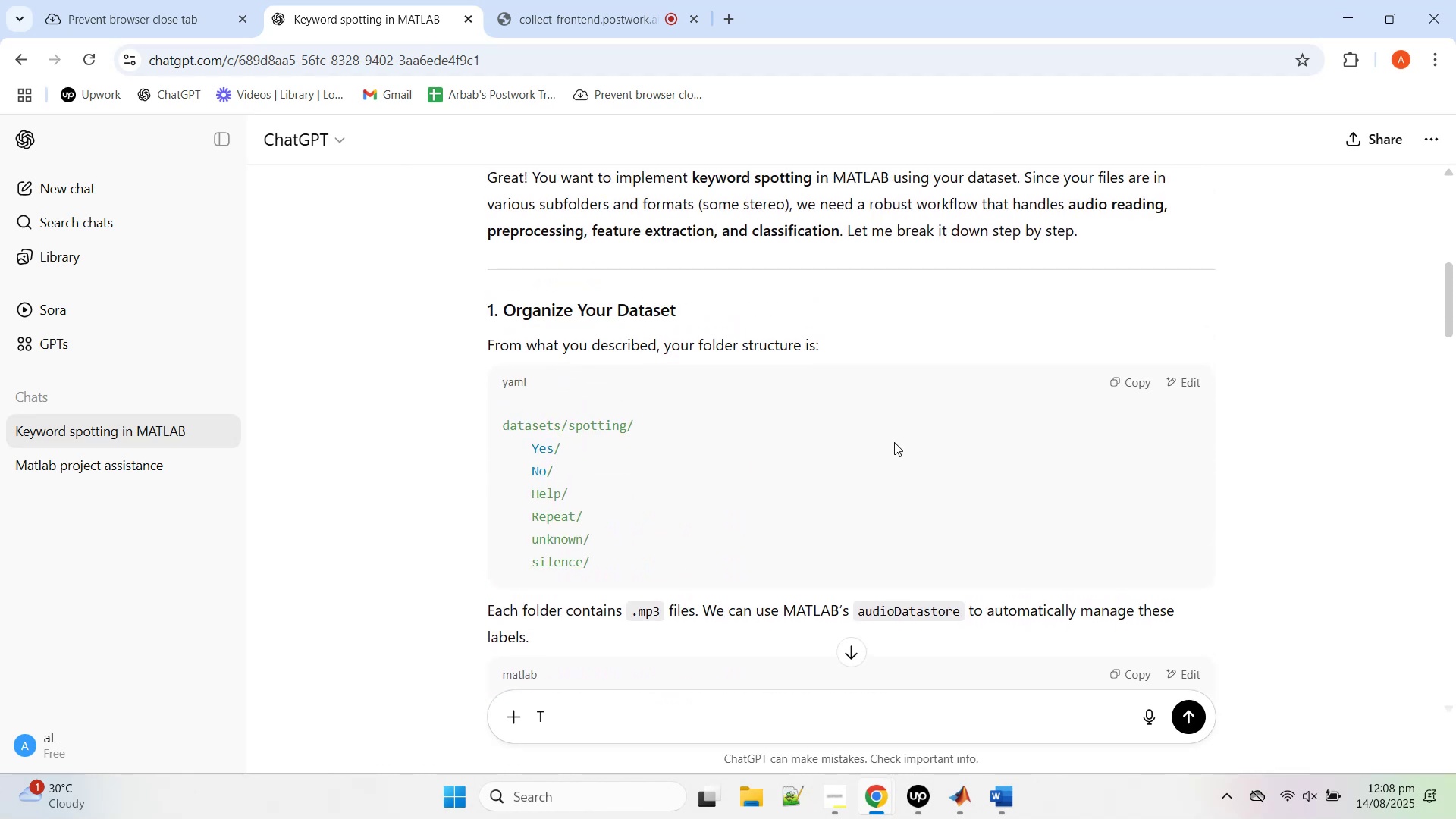 
scroll: coordinate [882, 461], scroll_direction: down, amount: 4.0
 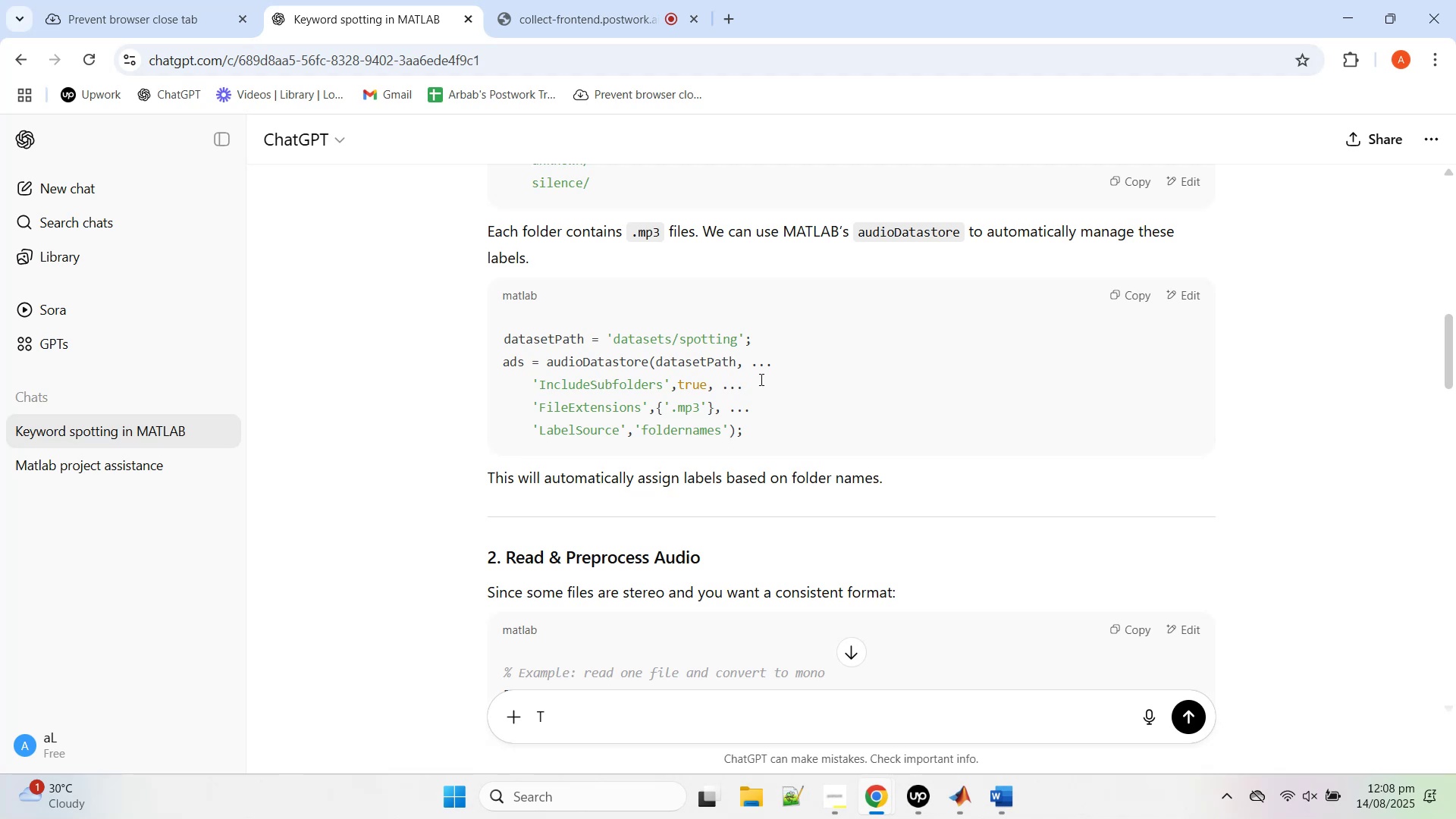 
left_click([1132, 297])
 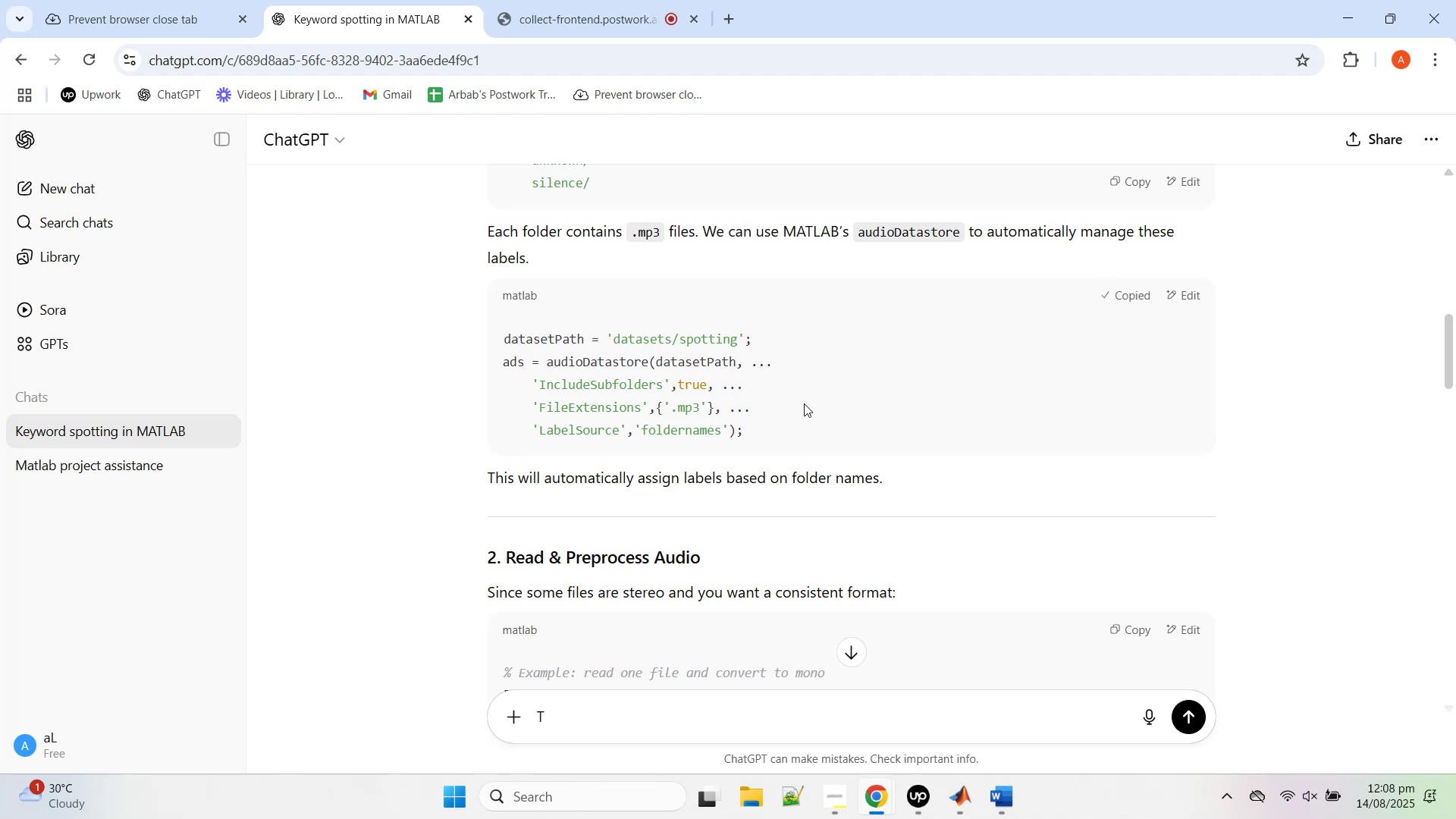 
scroll: coordinate [808, 425], scroll_direction: down, amount: 6.0
 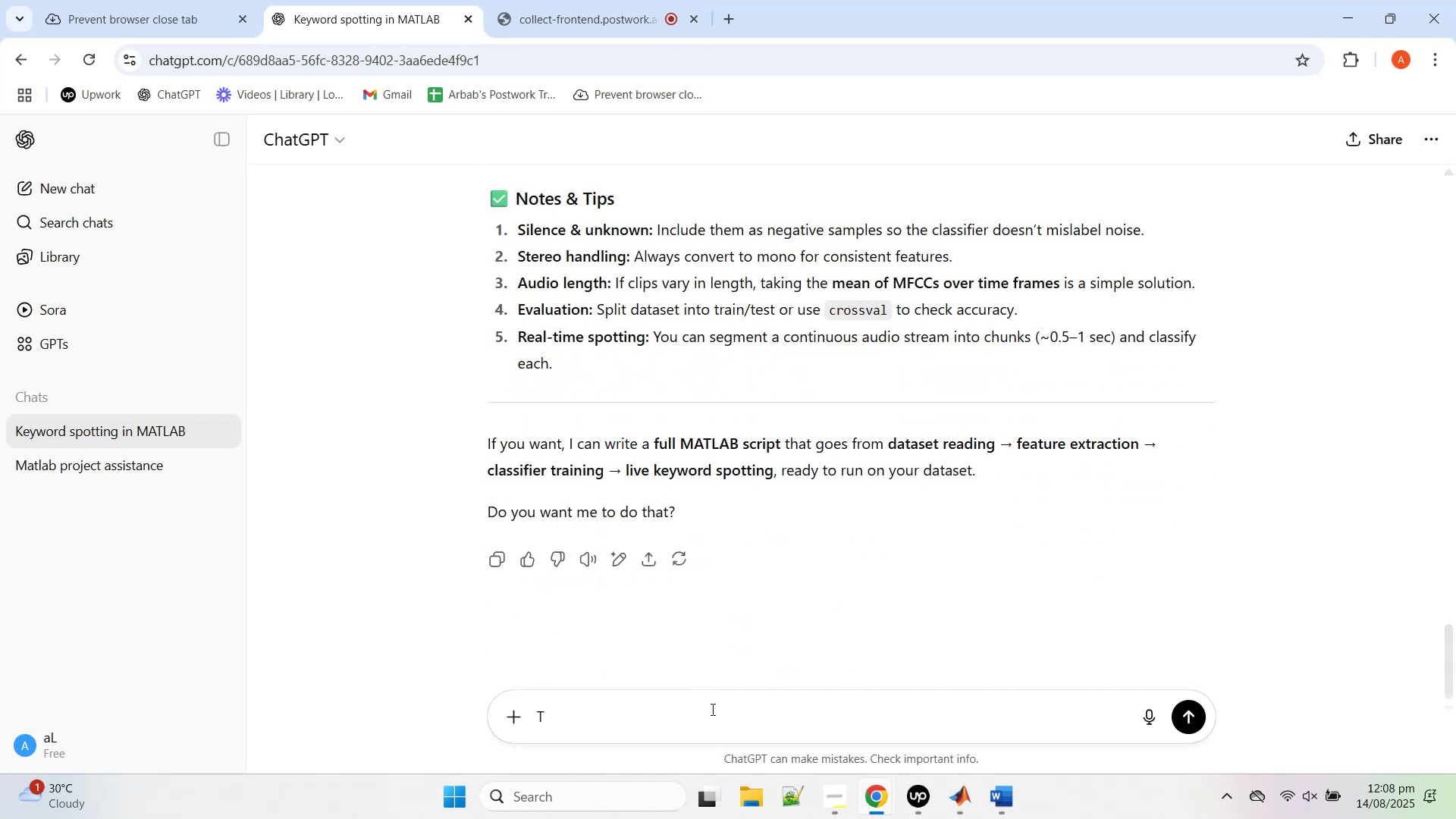 
key(Backspace)
type(yes please give me the full script)
 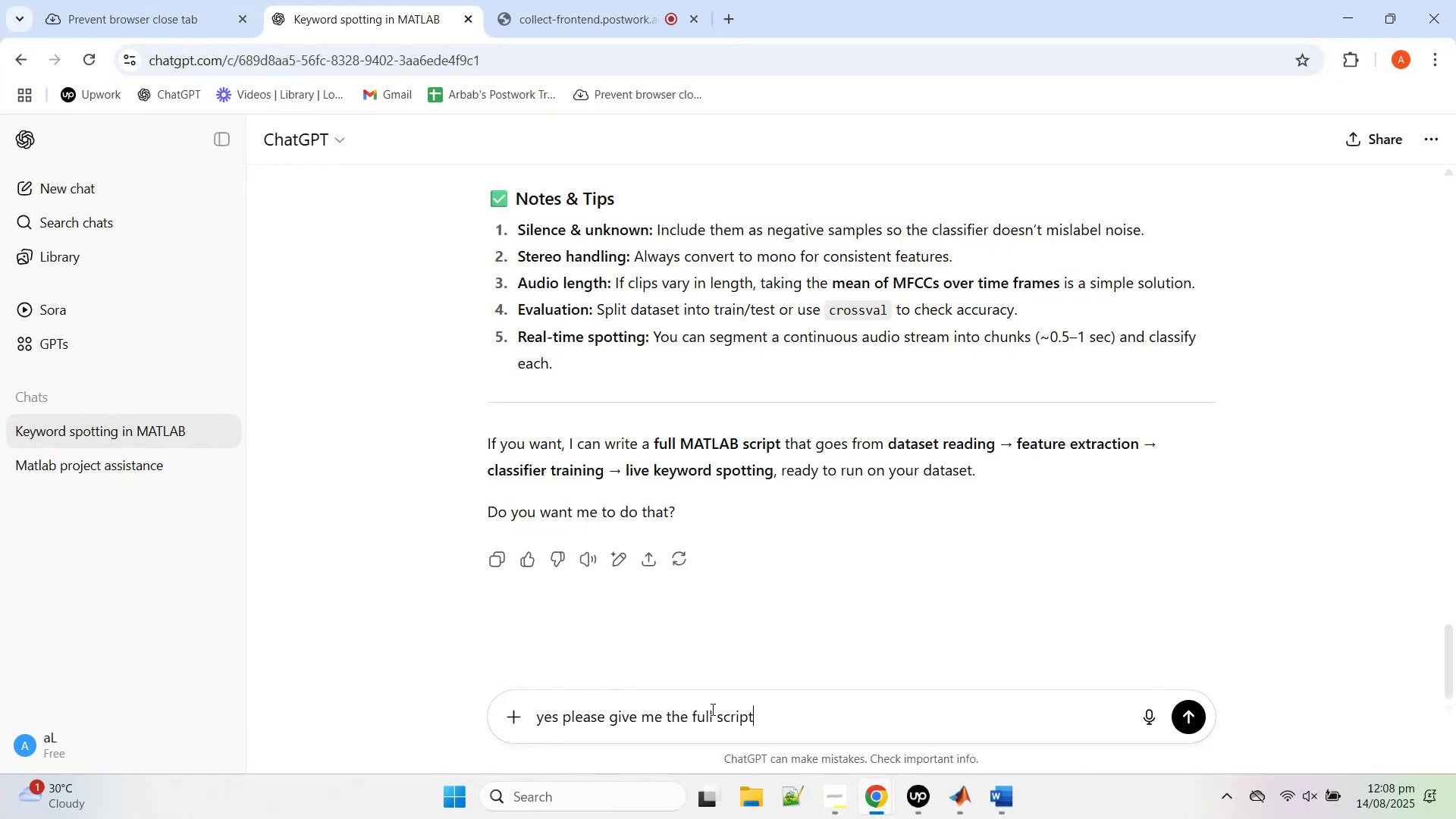 
key(Enter)
 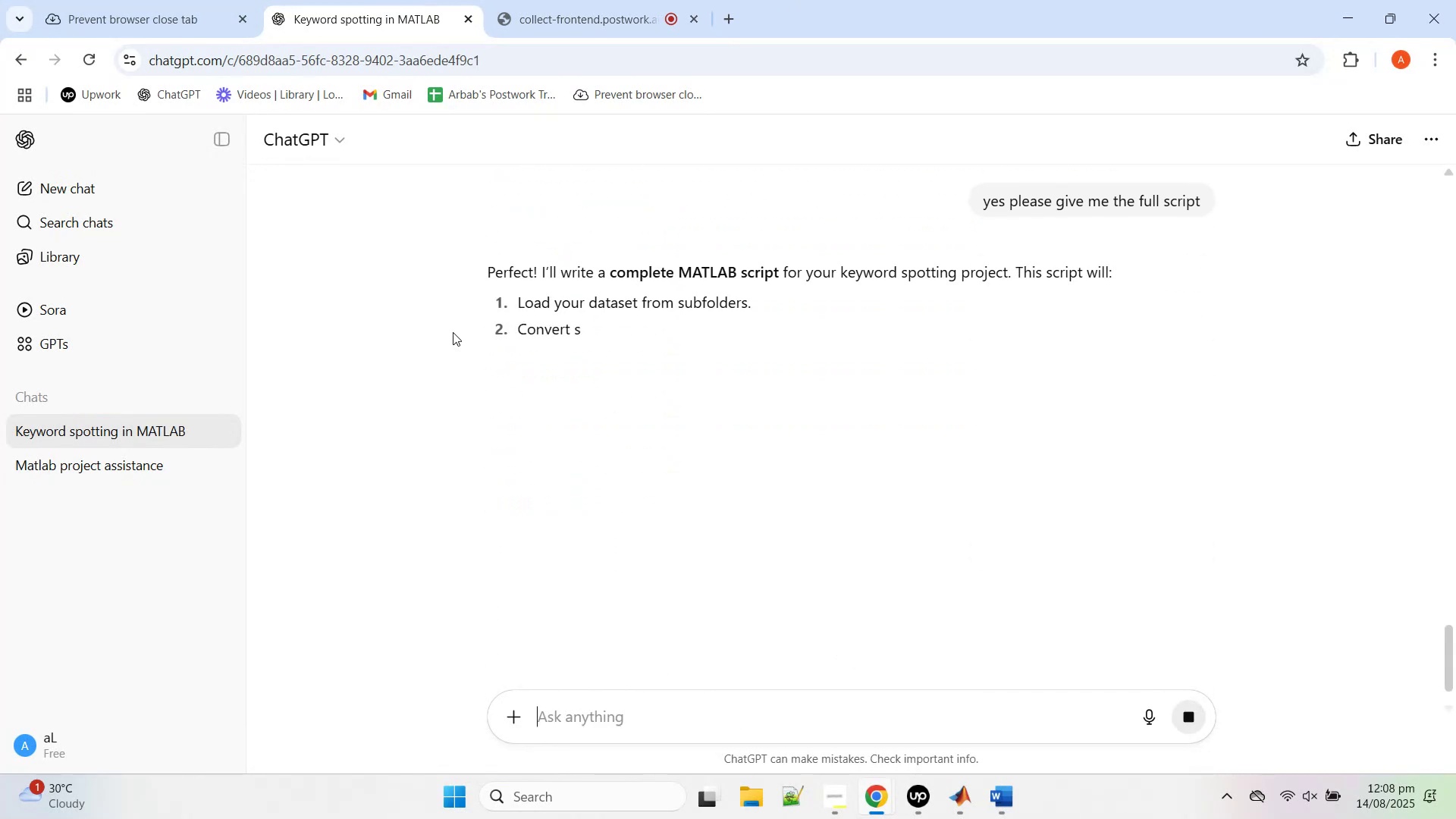 
left_click([336, 144])
 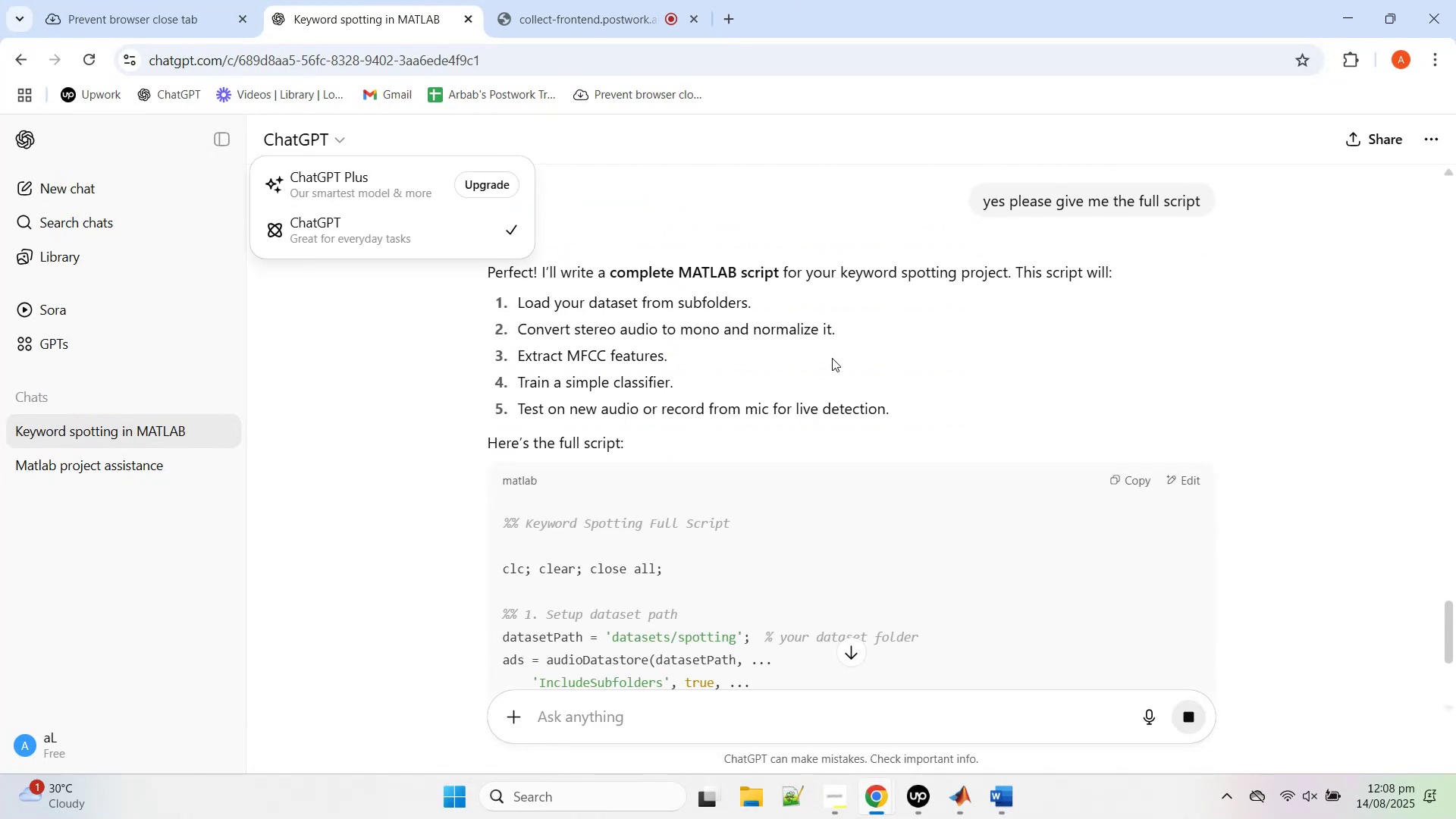 
scroll: coordinate [729, 523], scroll_direction: down, amount: 15.0
 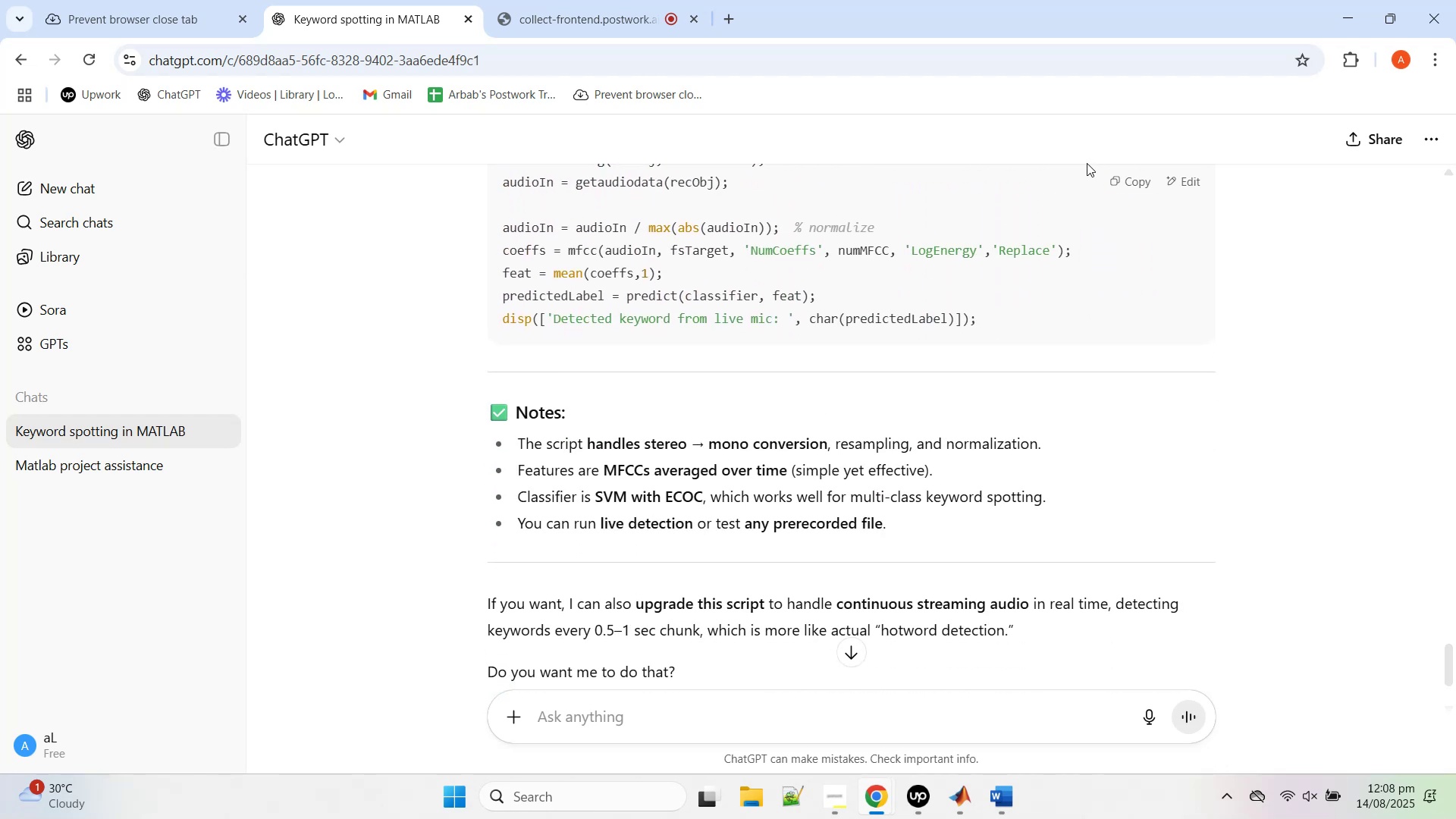 
left_click([1127, 176])
 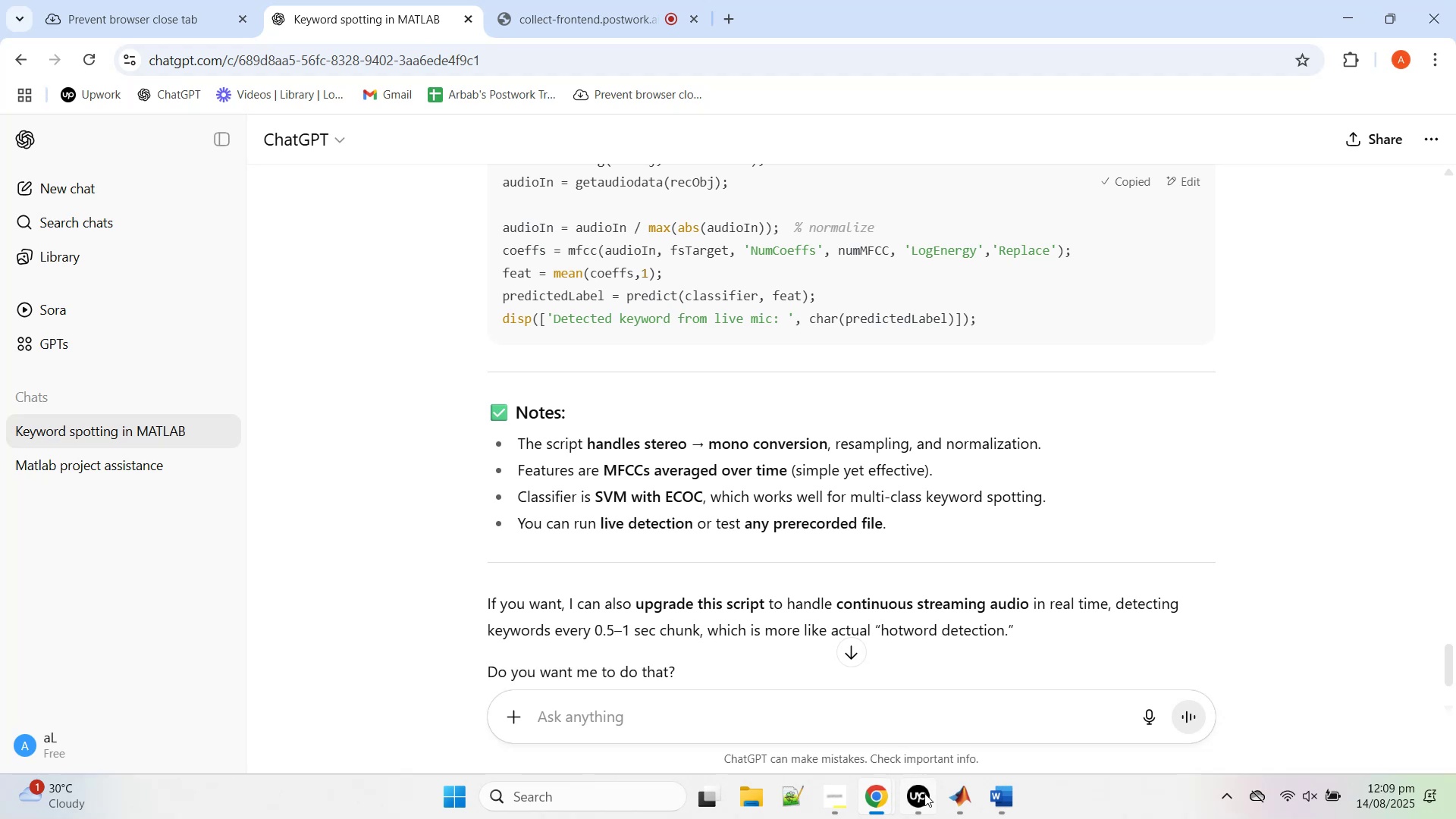 
left_click([948, 797])
 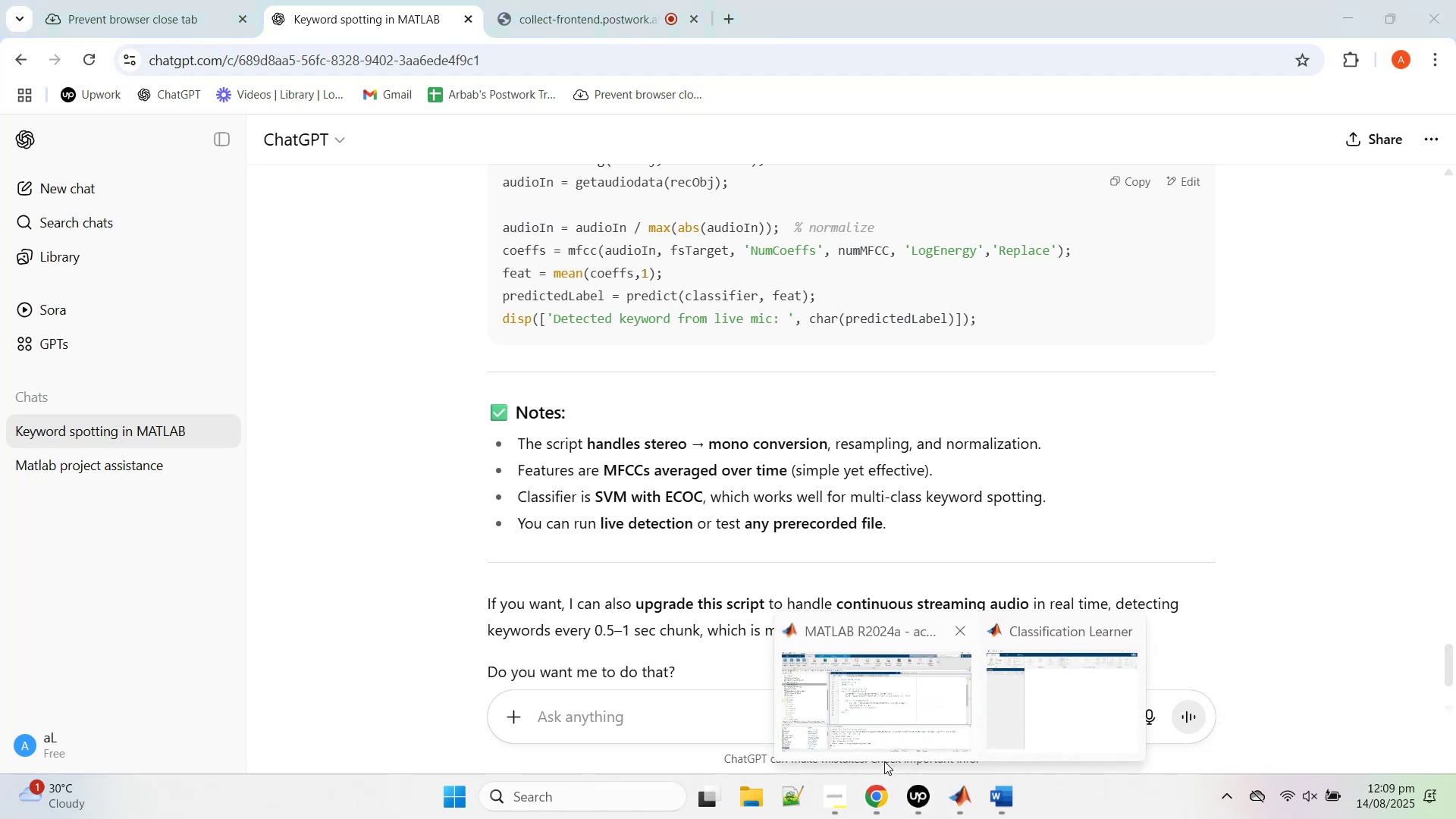 
left_click([865, 712])
 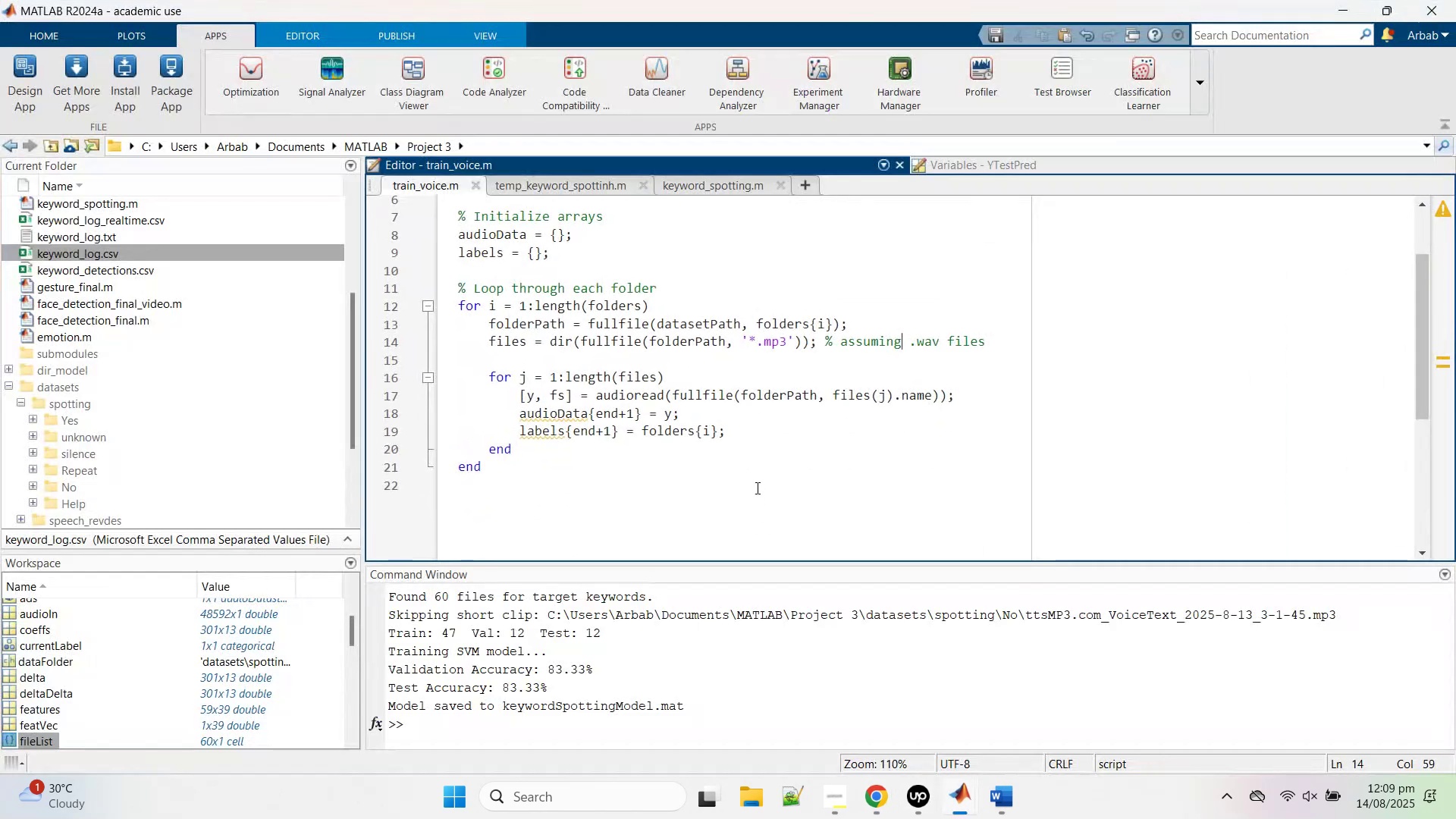 
key(Control+A)
 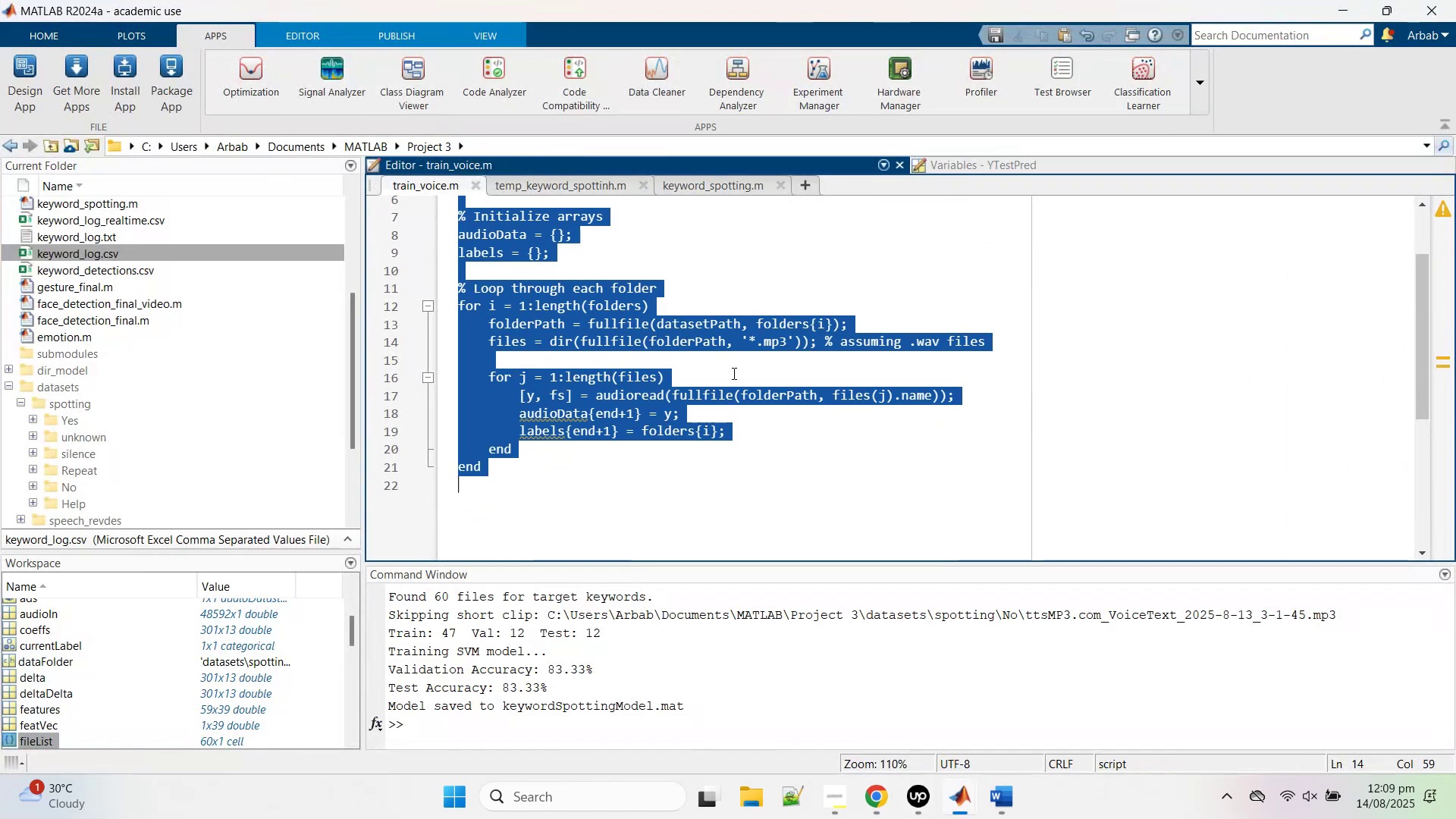 
key(Control+V)
 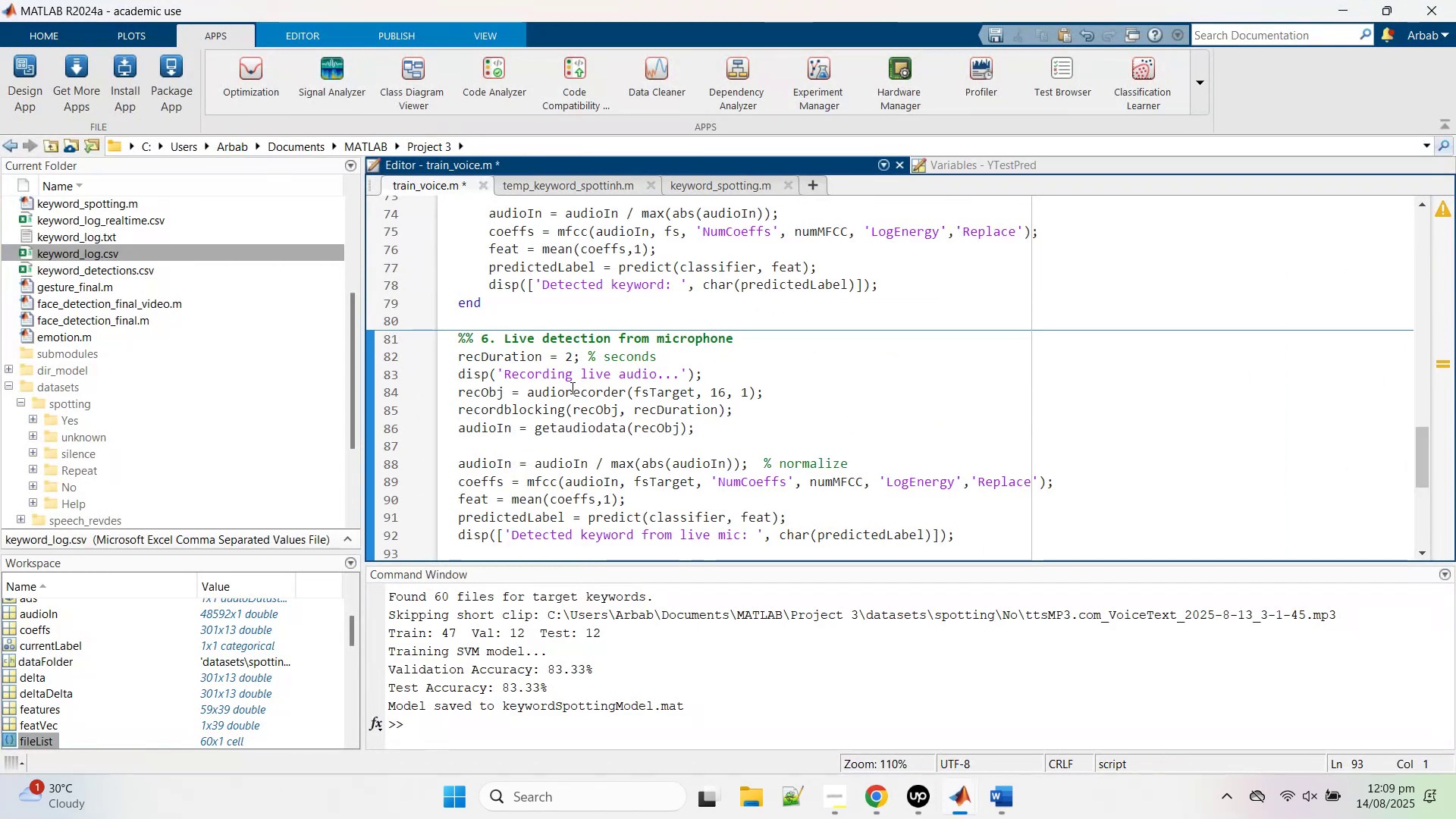 
scroll: coordinate [475, 360], scroll_direction: up, amount: 2.0
 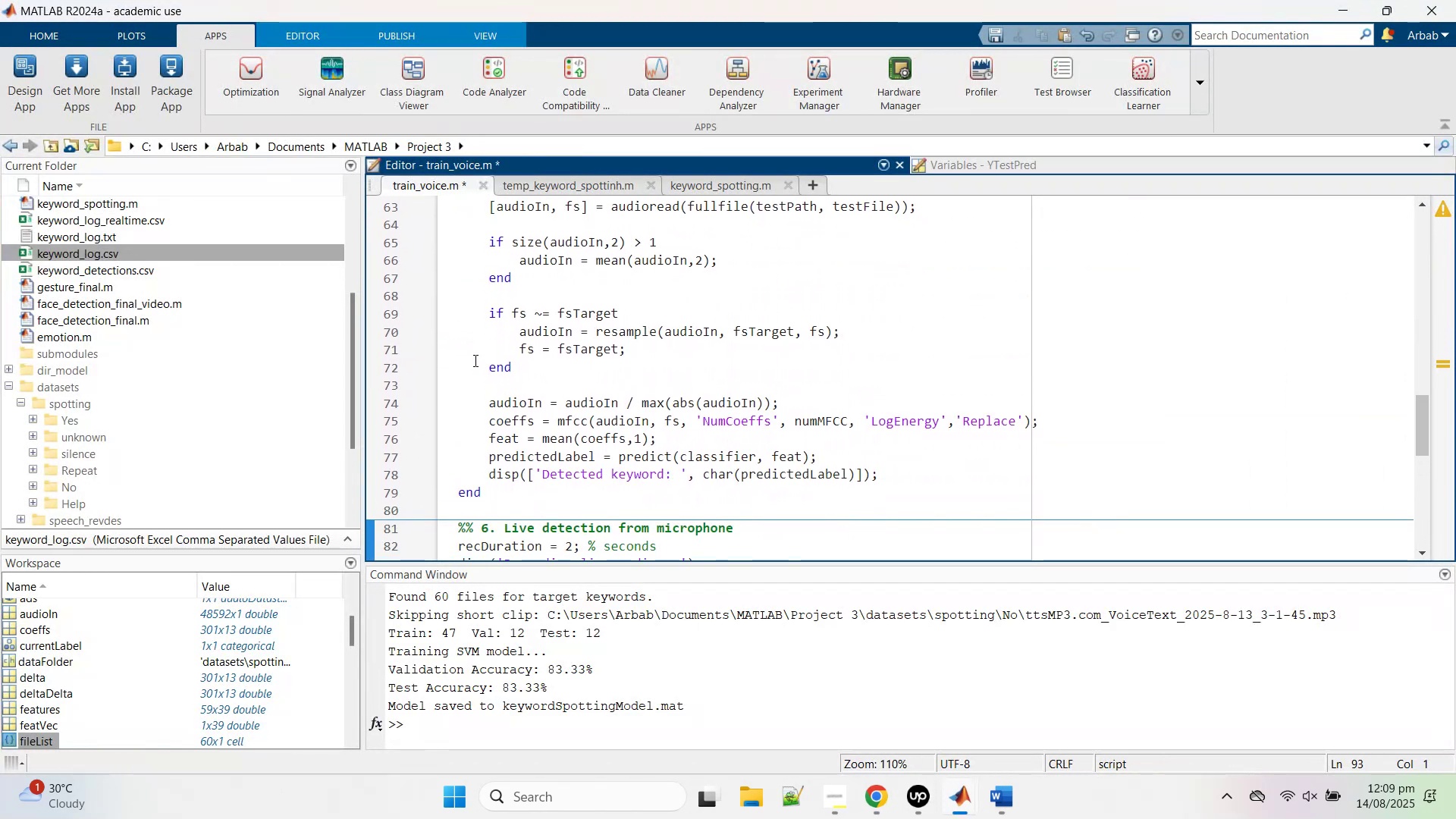 
scroll: coordinate [469, 369], scroll_direction: down, amount: 1.0
 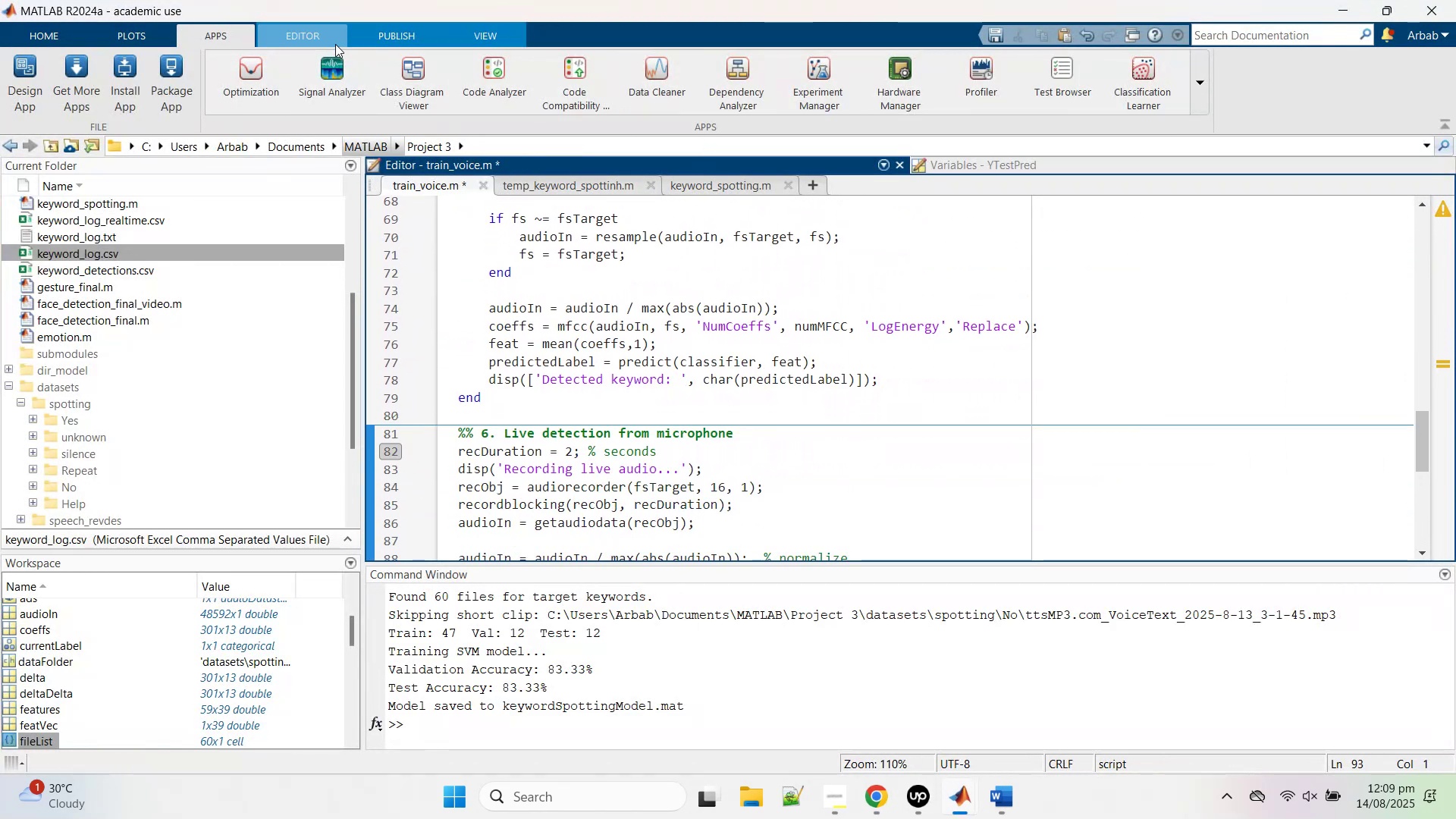 
left_click([746, 63])
 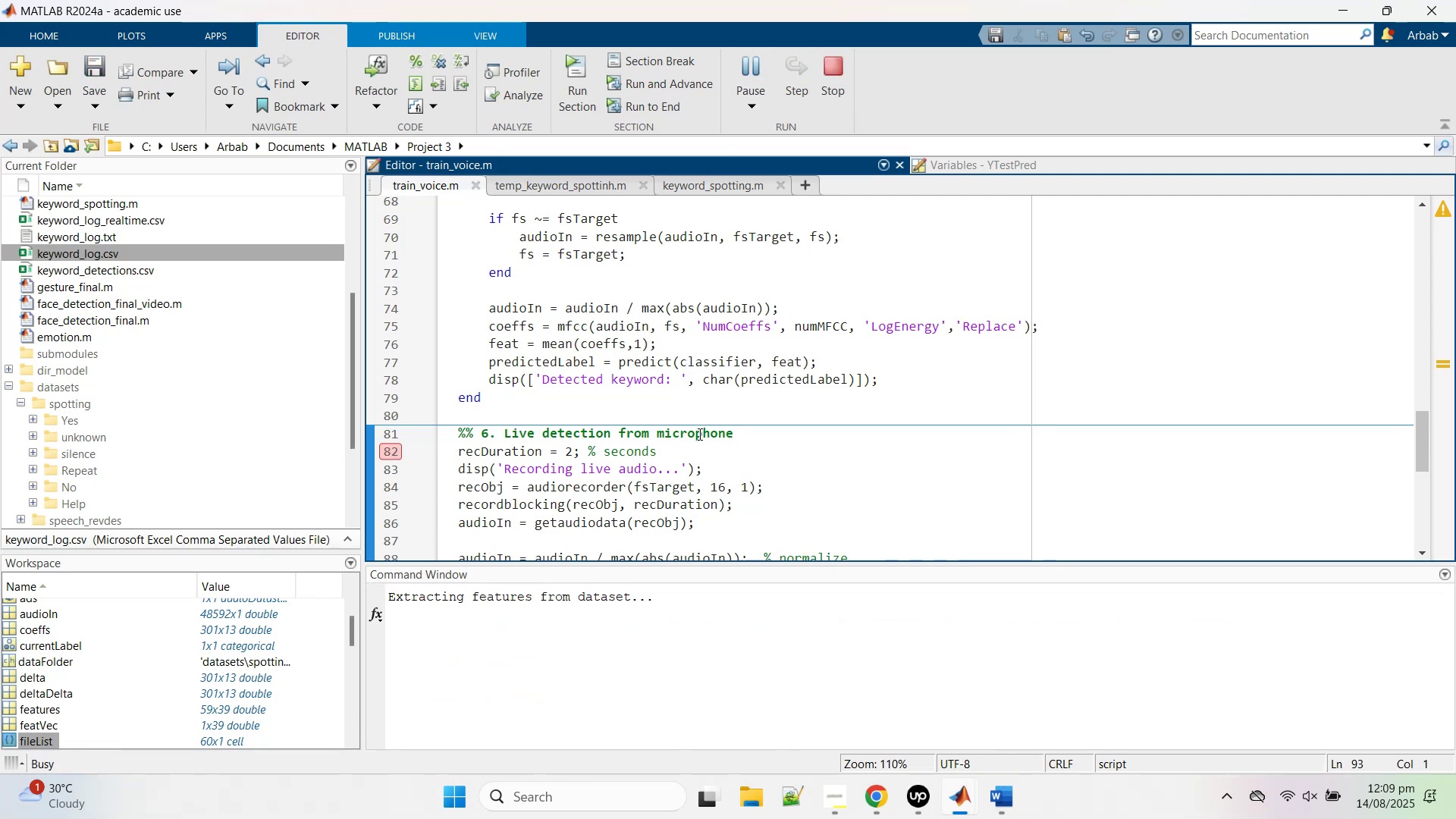 
scroll: coordinate [698, 434], scroll_direction: up, amount: 5.0
 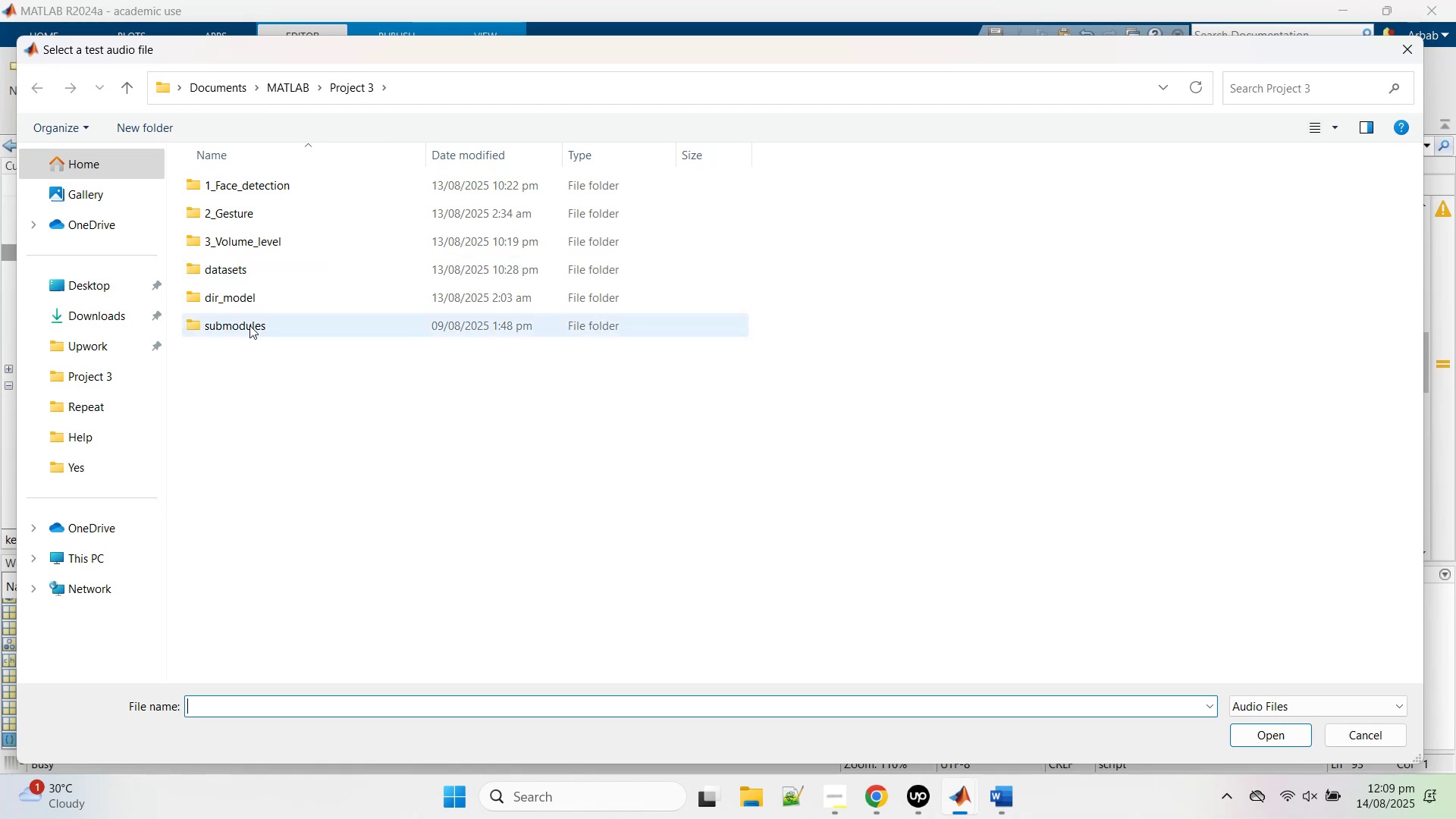 
wait(7.85)
 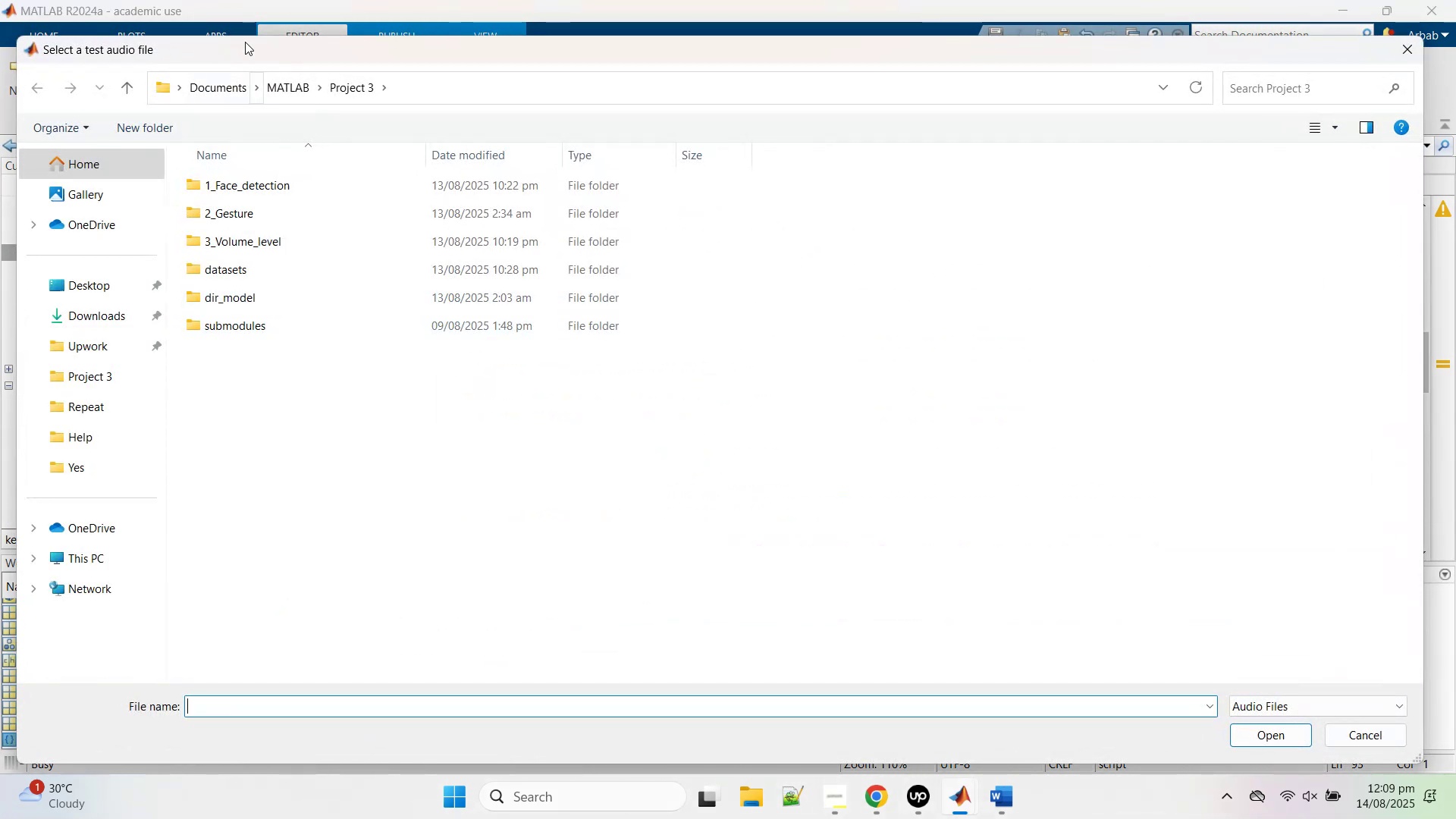 
double_click([246, 271])
 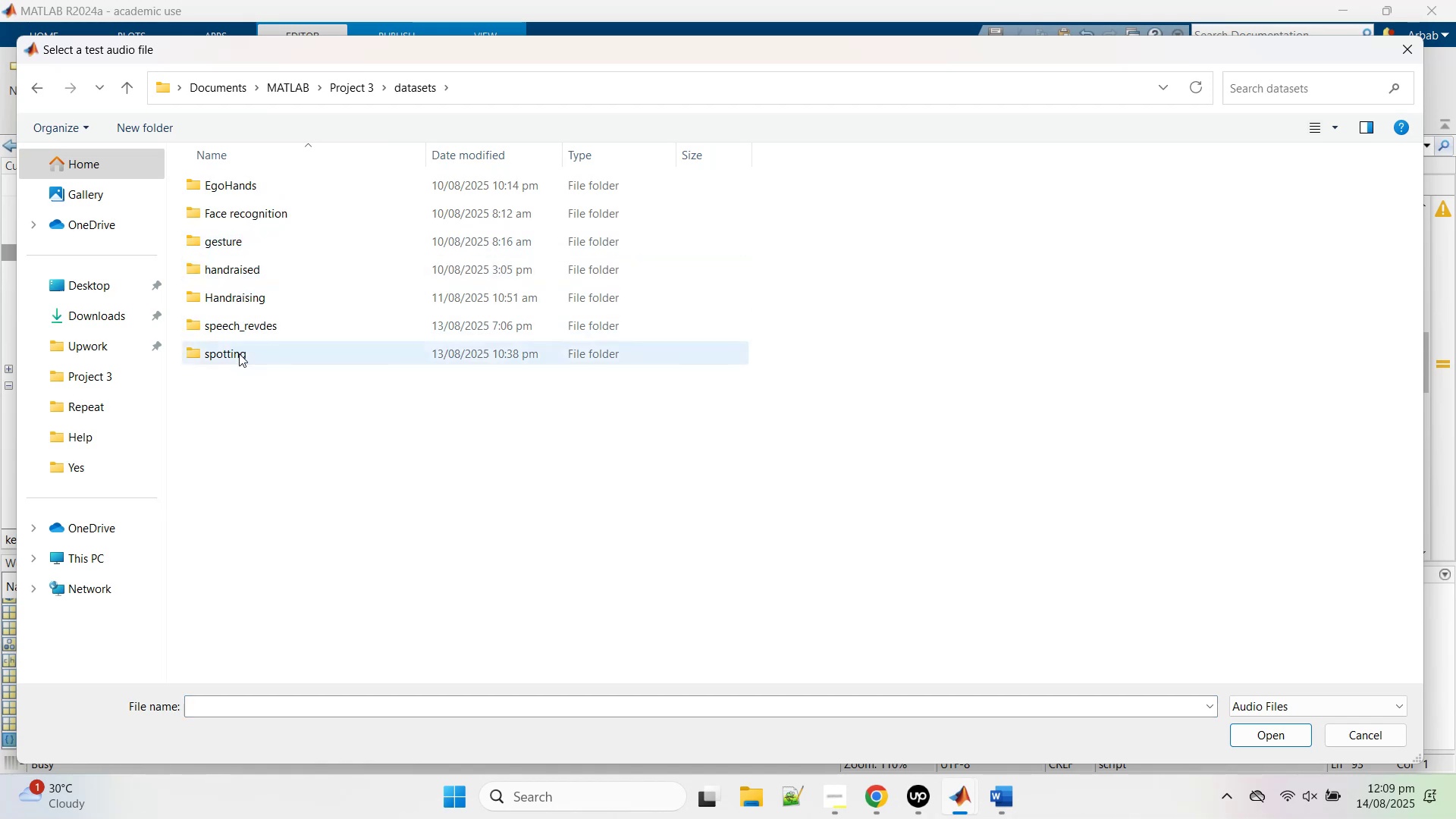 
double_click([239, 353])
 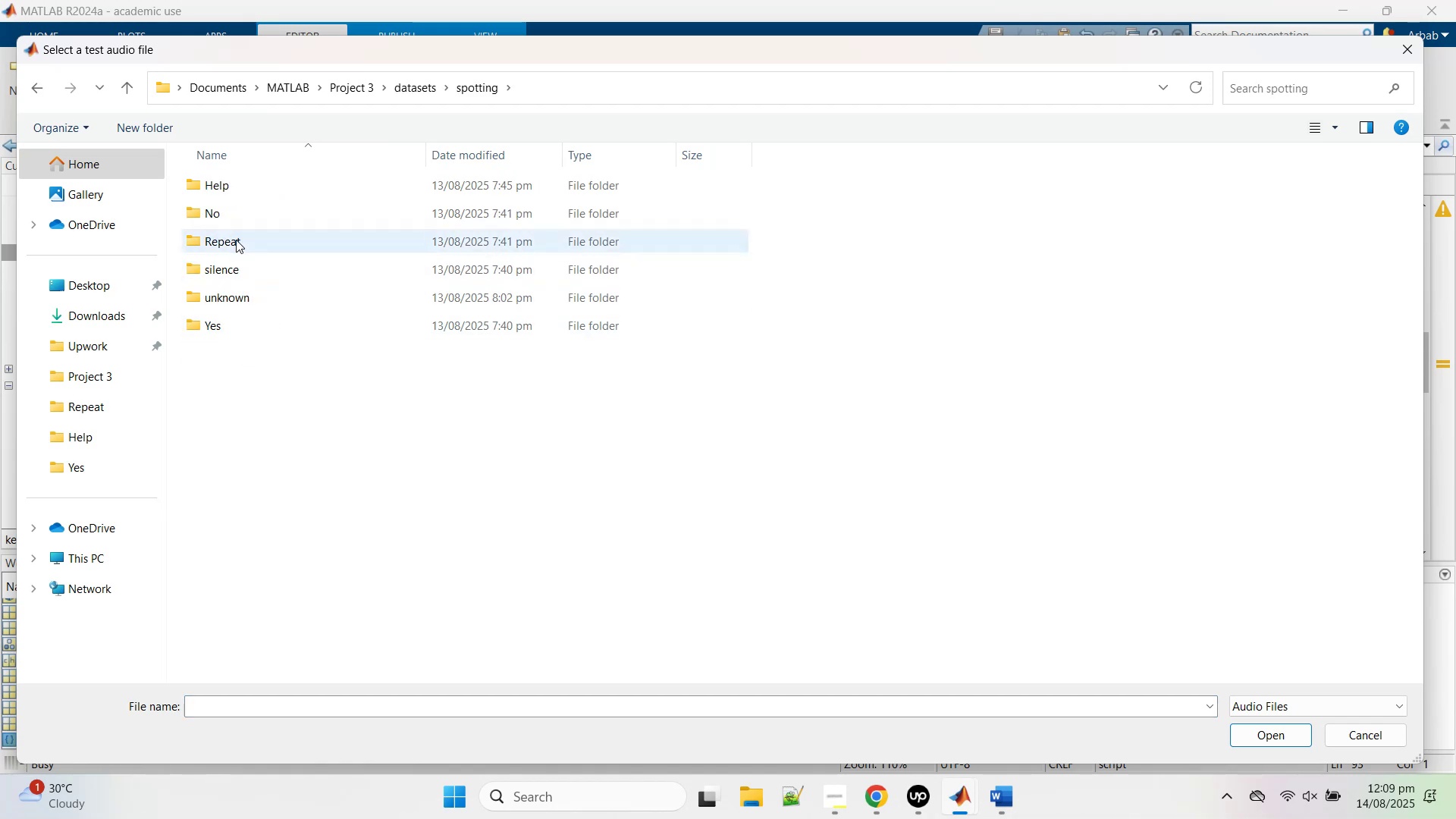 
double_click([236, 240])
 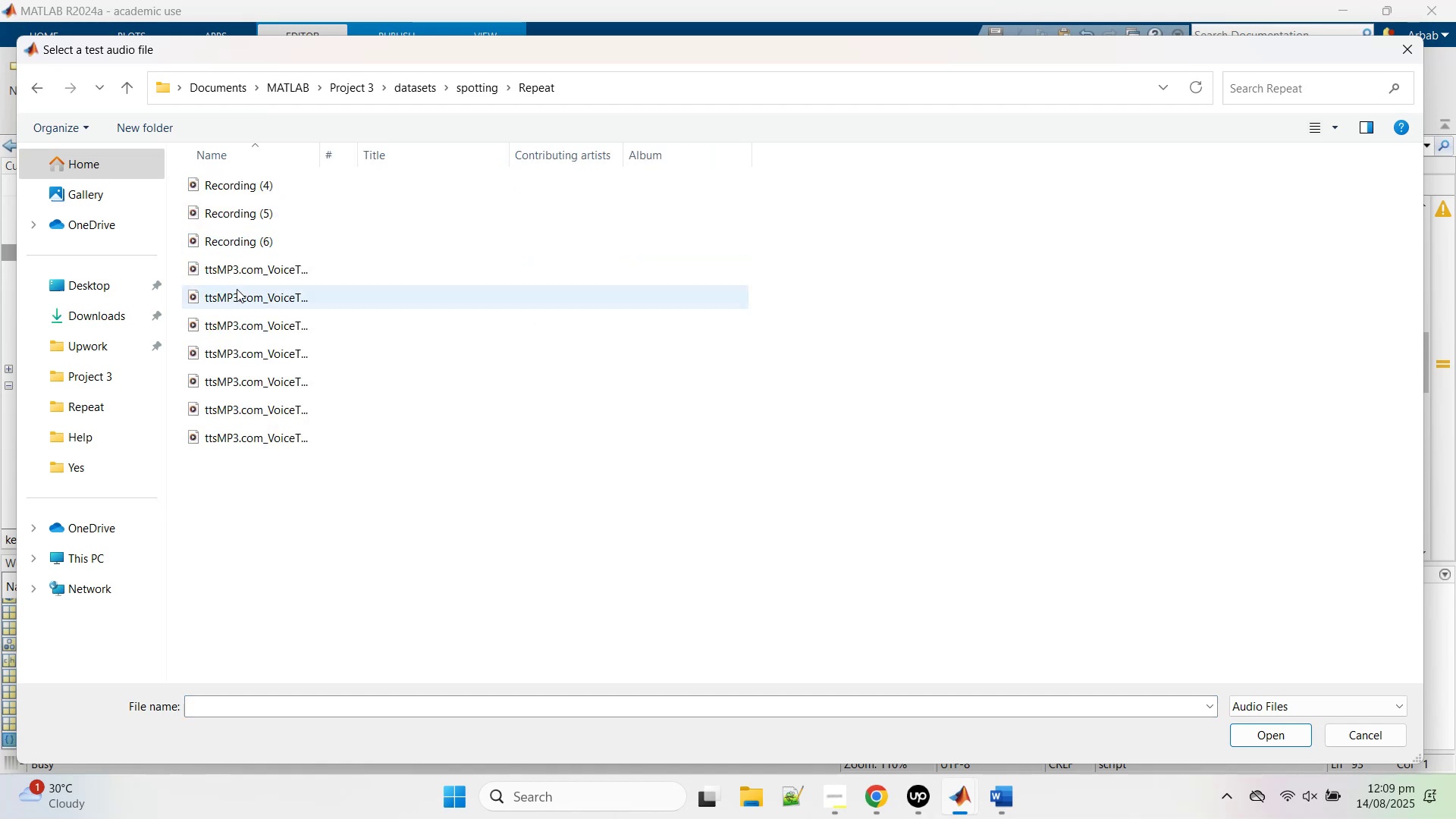 
double_click([237, 289])
 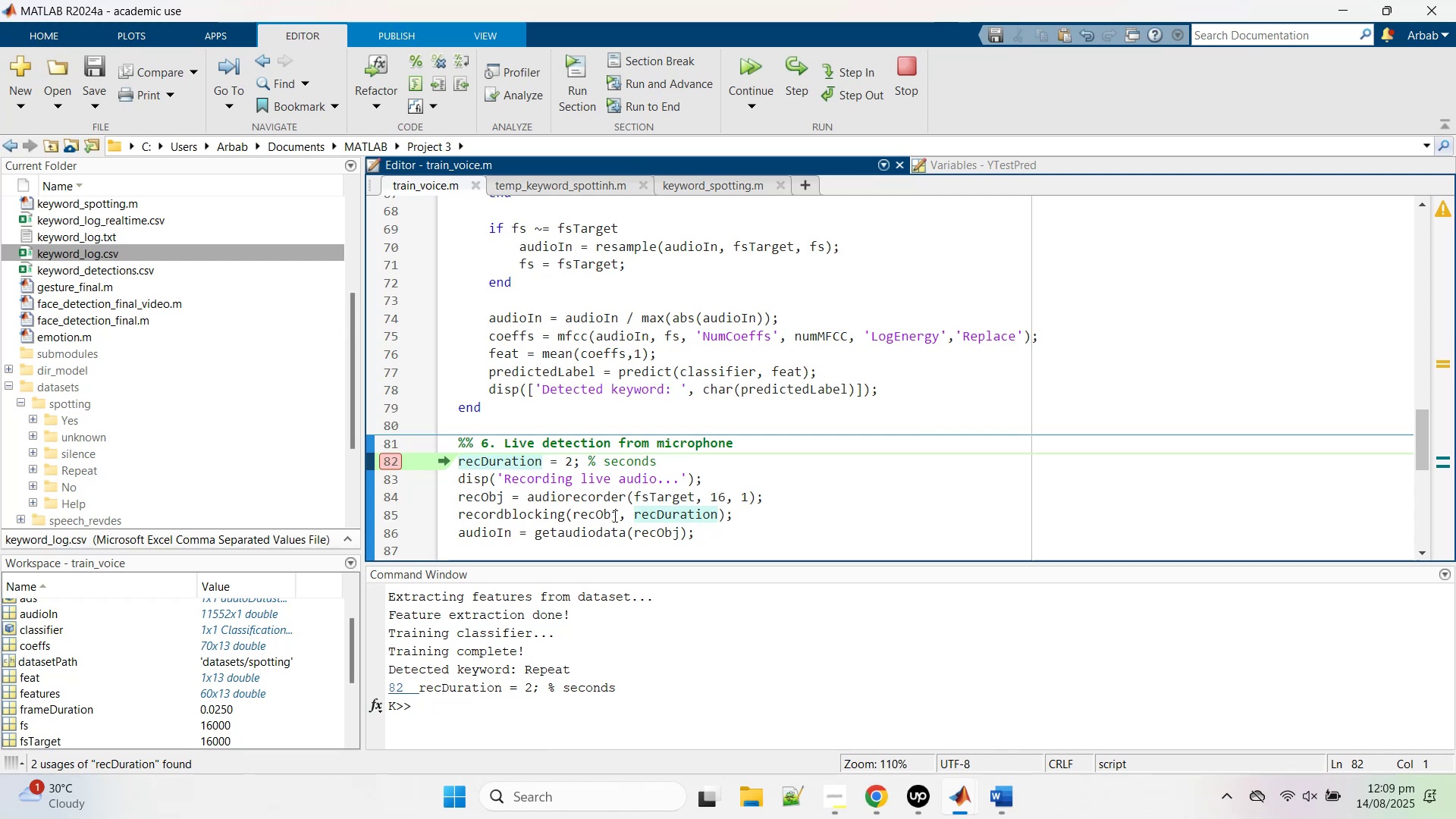 
wait(5.29)
 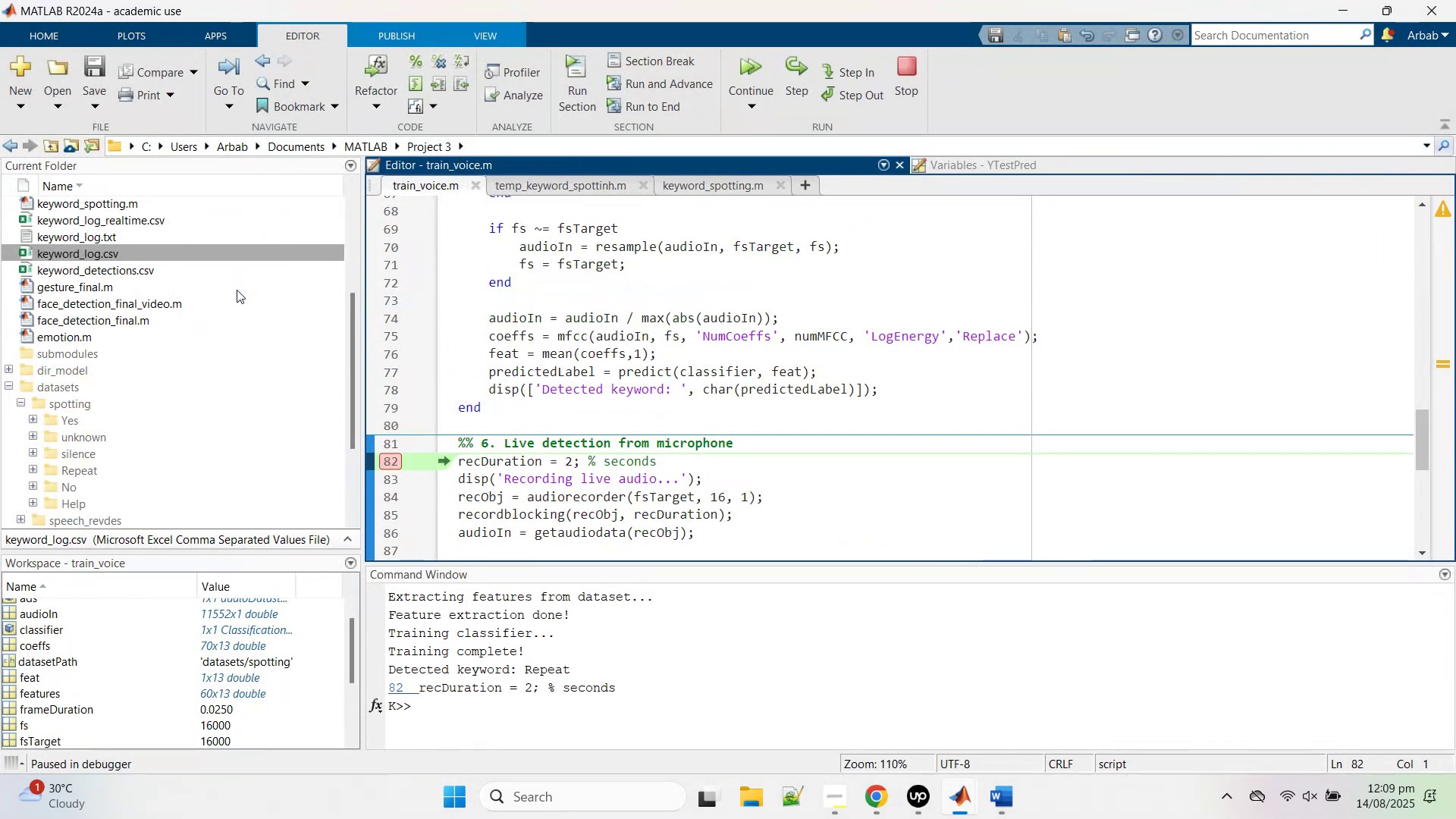 
scroll: coordinate [557, 469], scroll_direction: down, amount: 1.0
 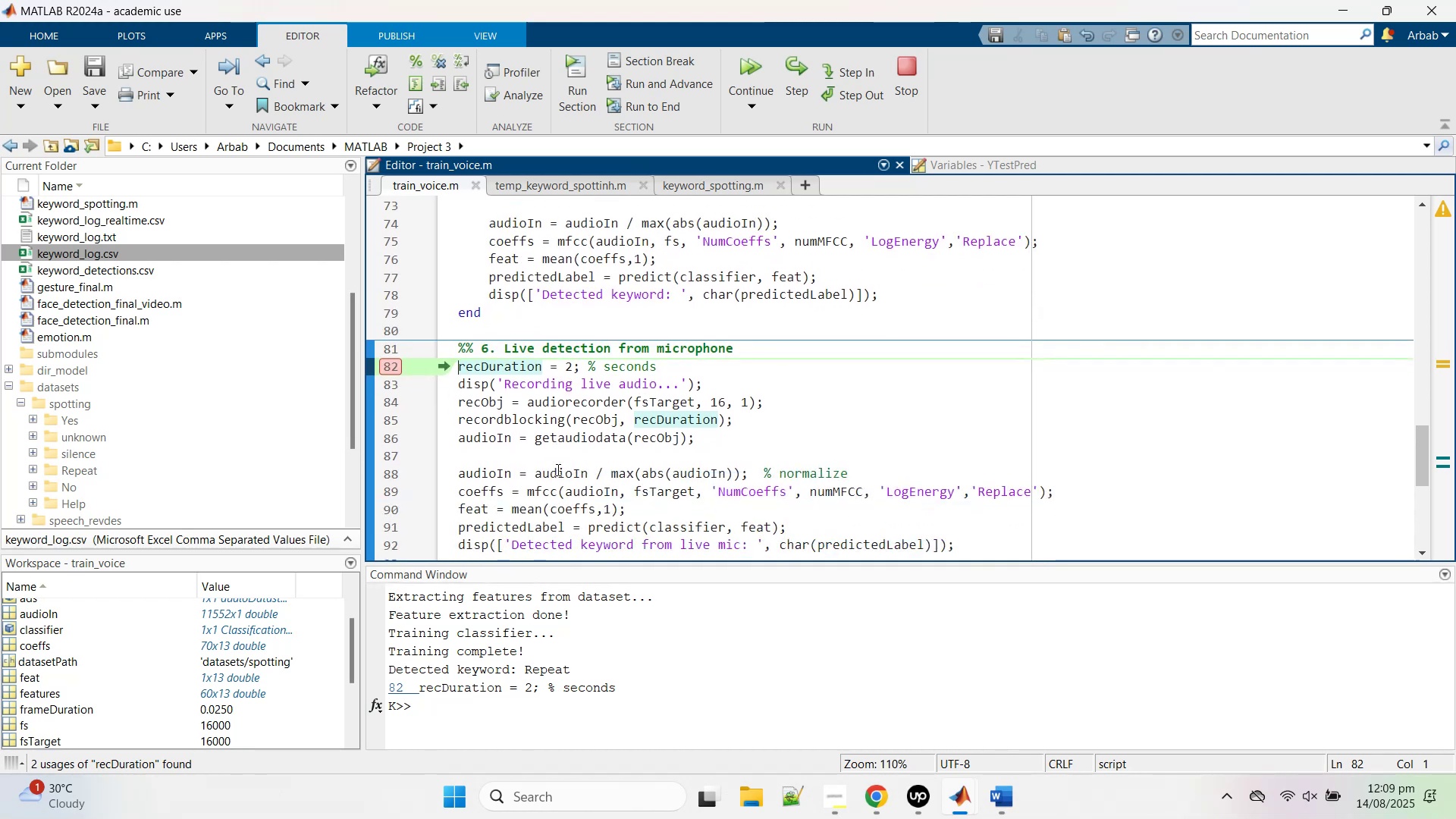 
scroll: coordinate [557, 469], scroll_direction: none, amount: 0.0
 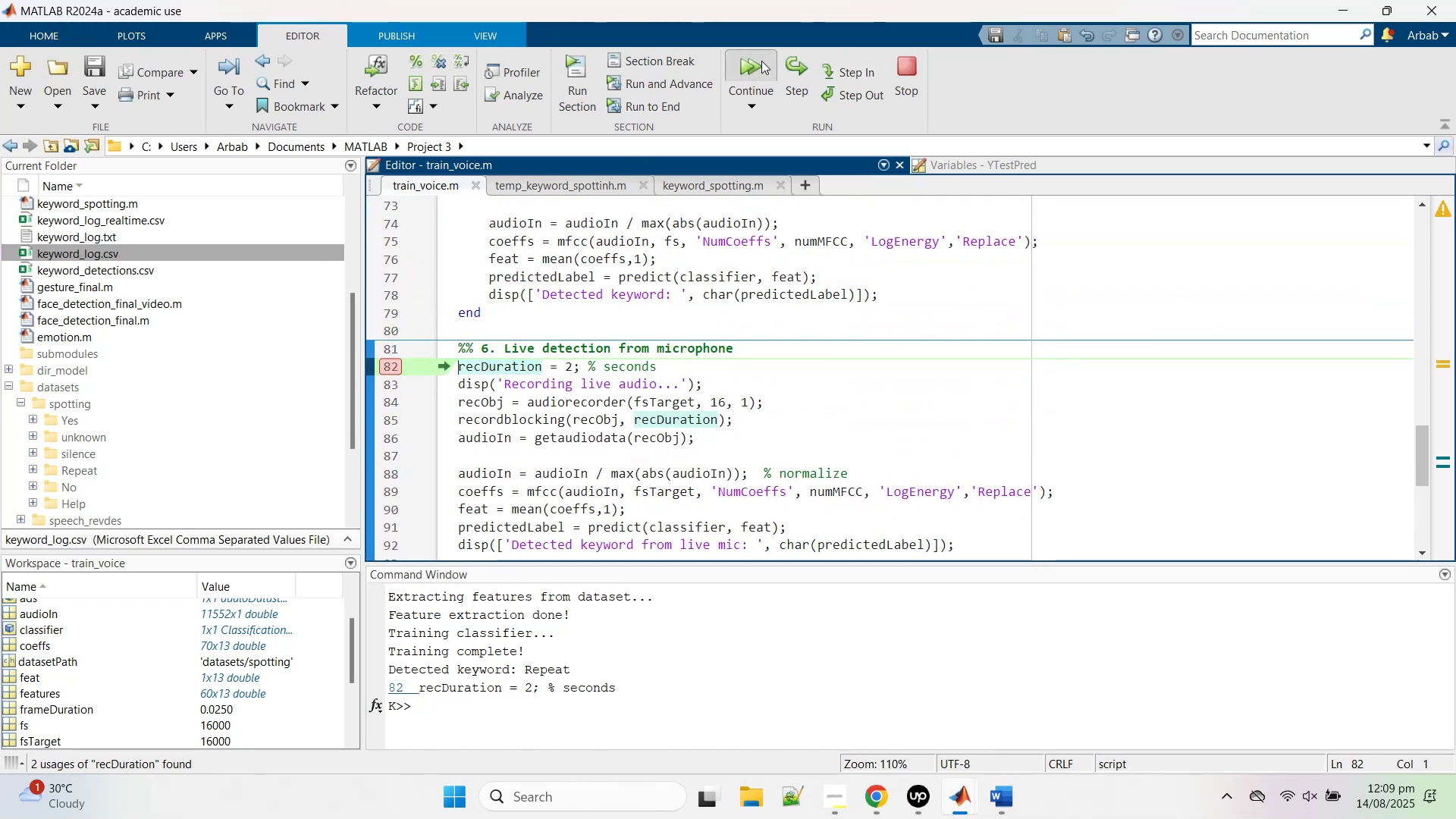 
left_click([761, 61])
 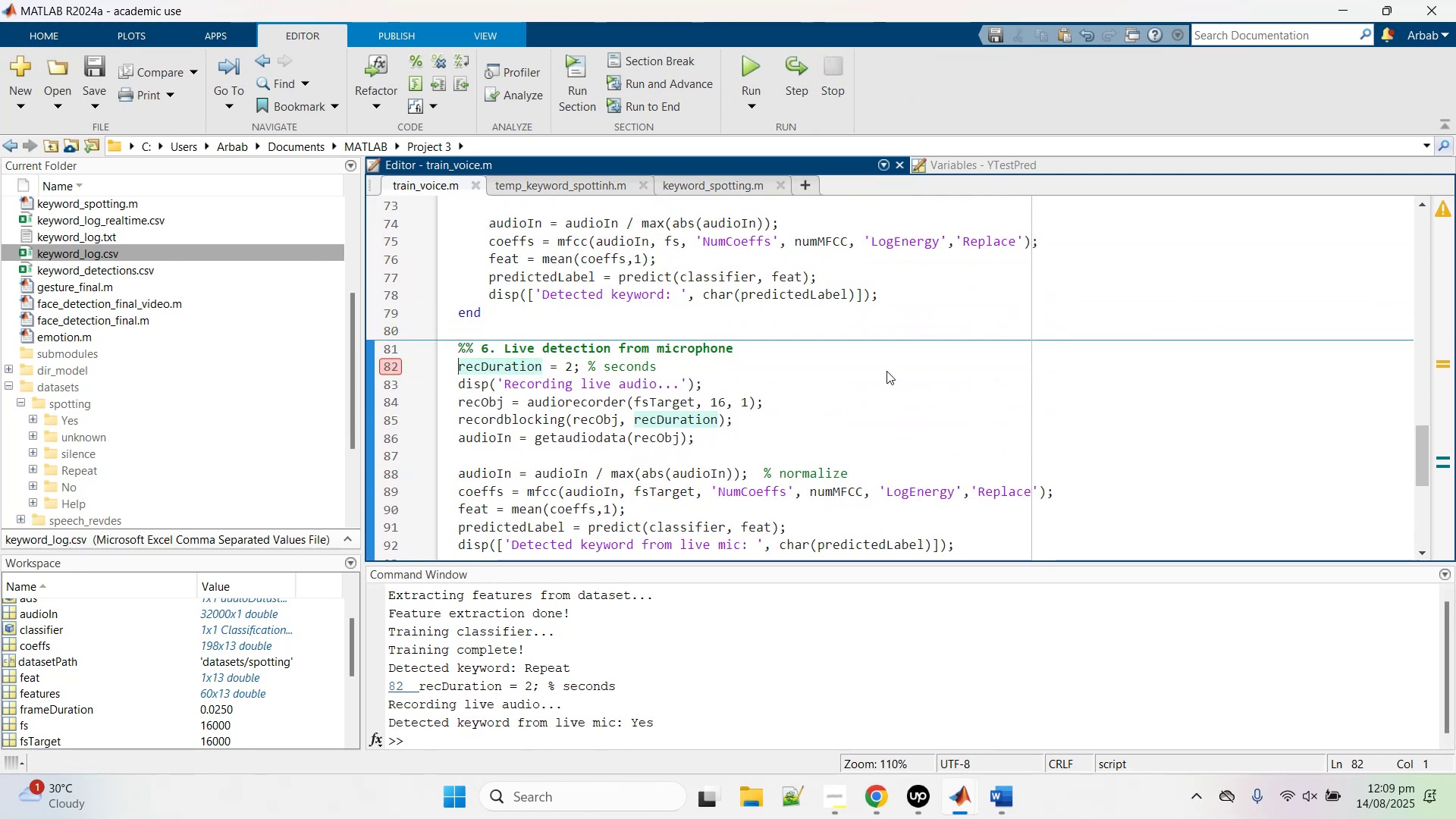 
scroll: coordinate [778, 373], scroll_direction: down, amount: 2.0
 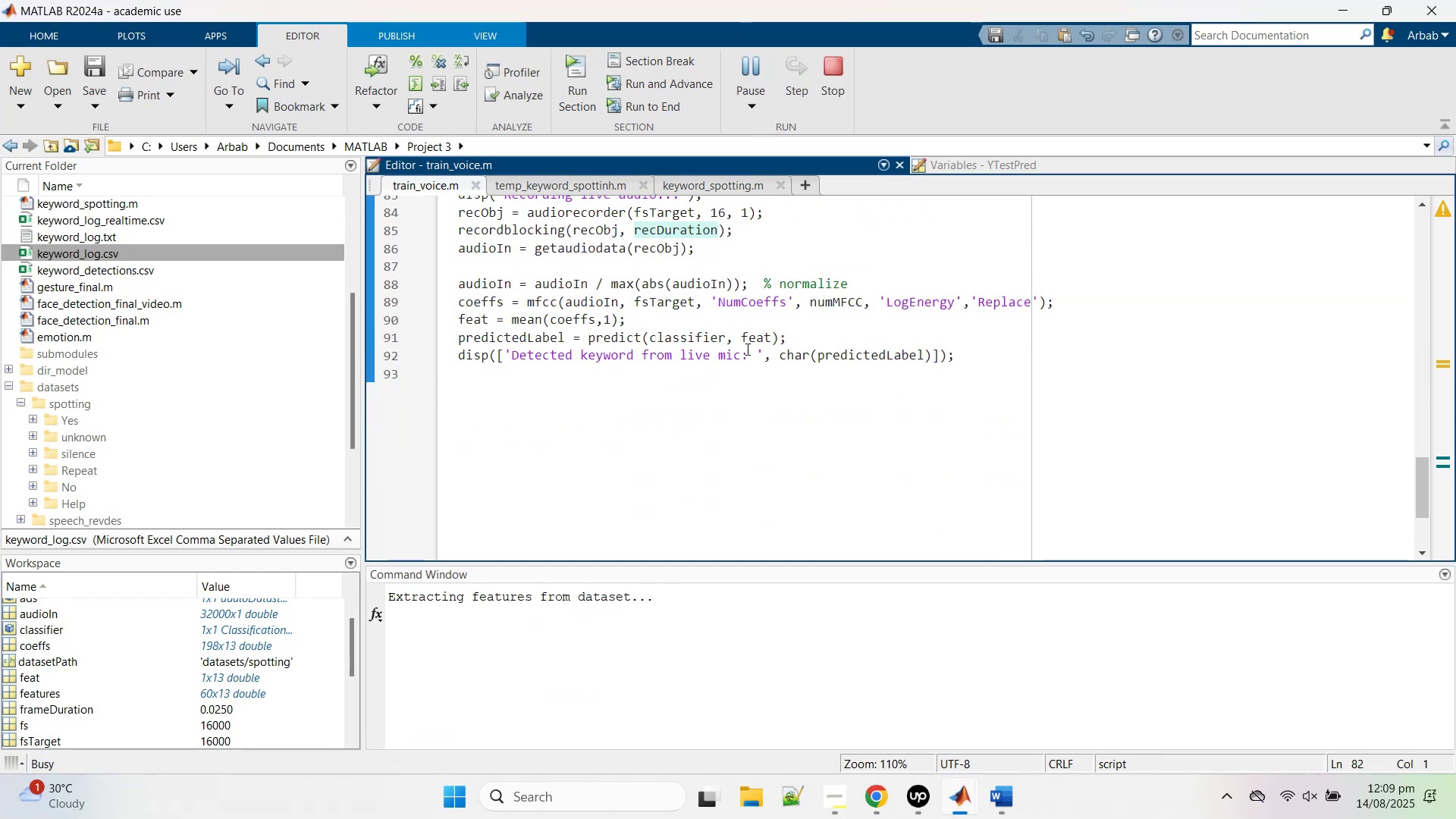 
wait(13.14)
 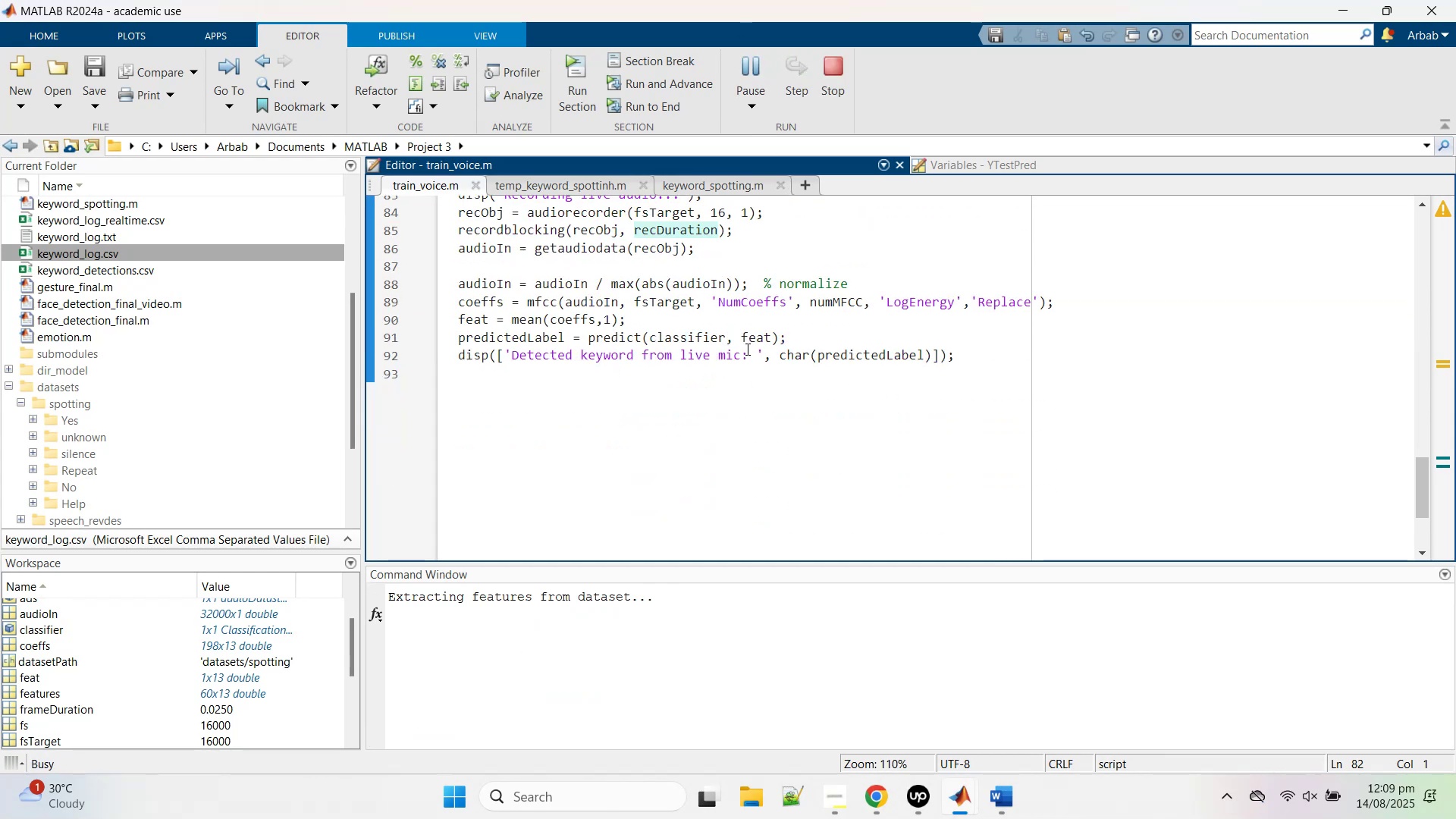 
double_click([274, 271])
 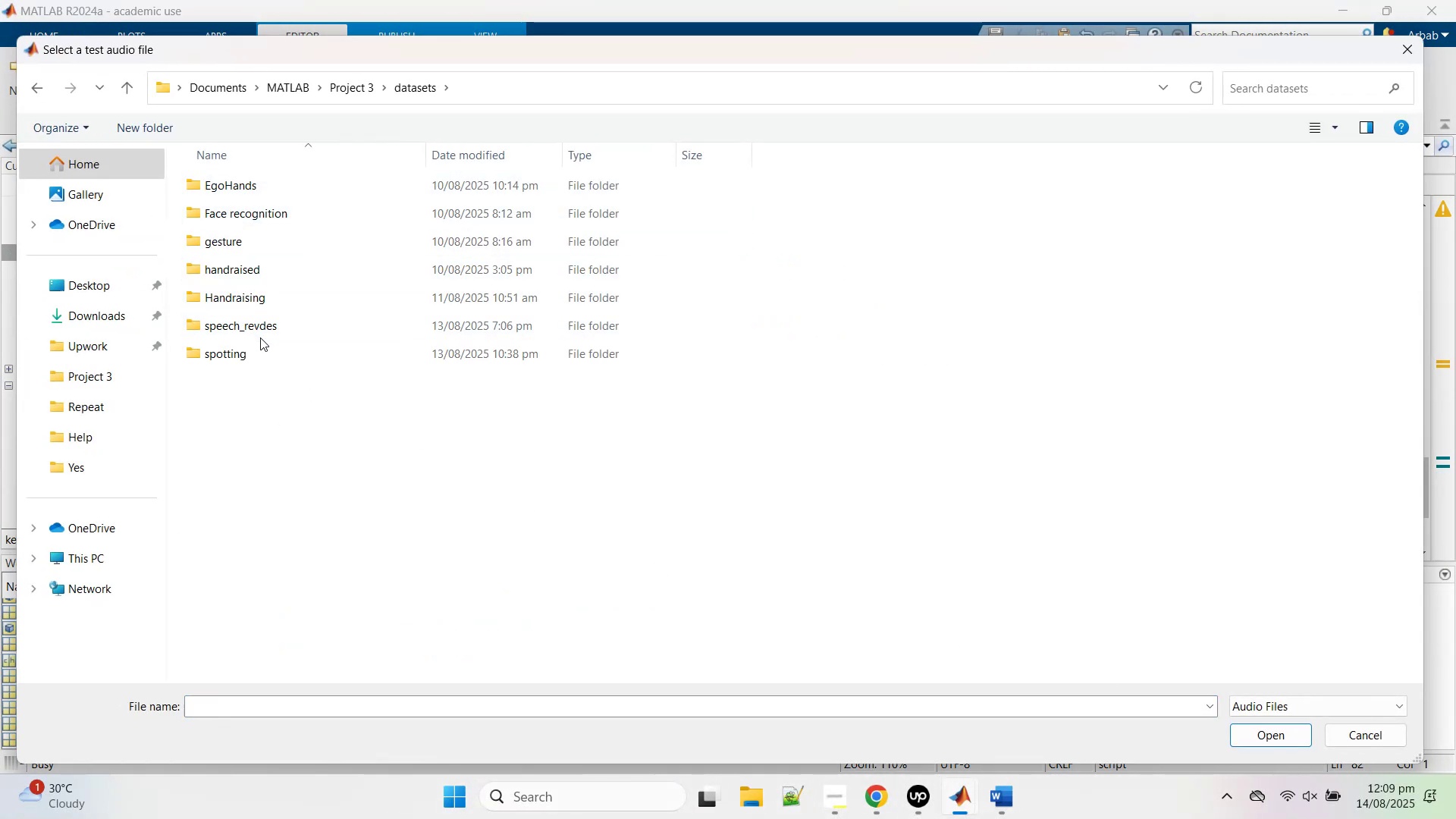 
double_click([243, 351])
 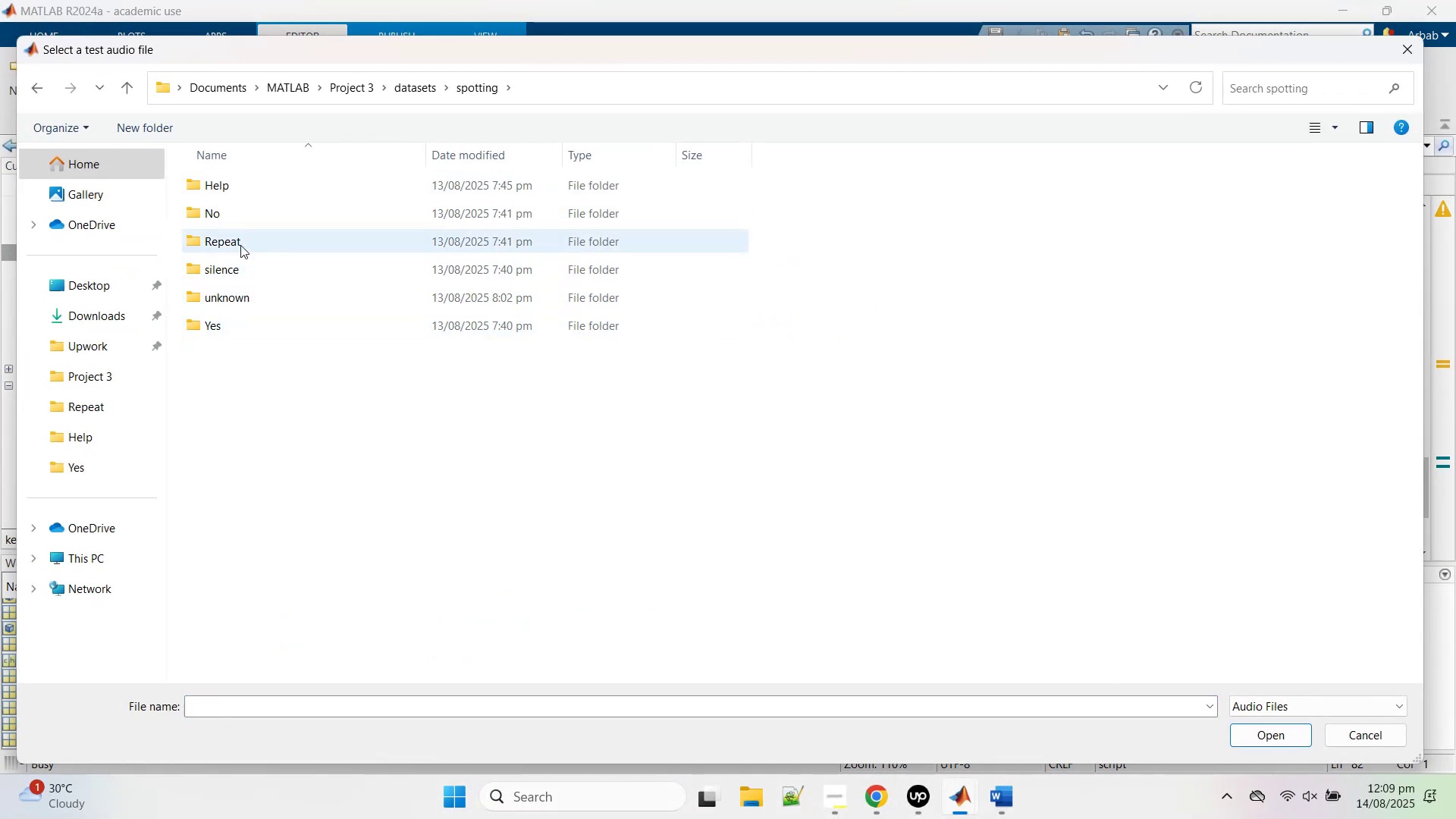 
double_click([240, 244])
 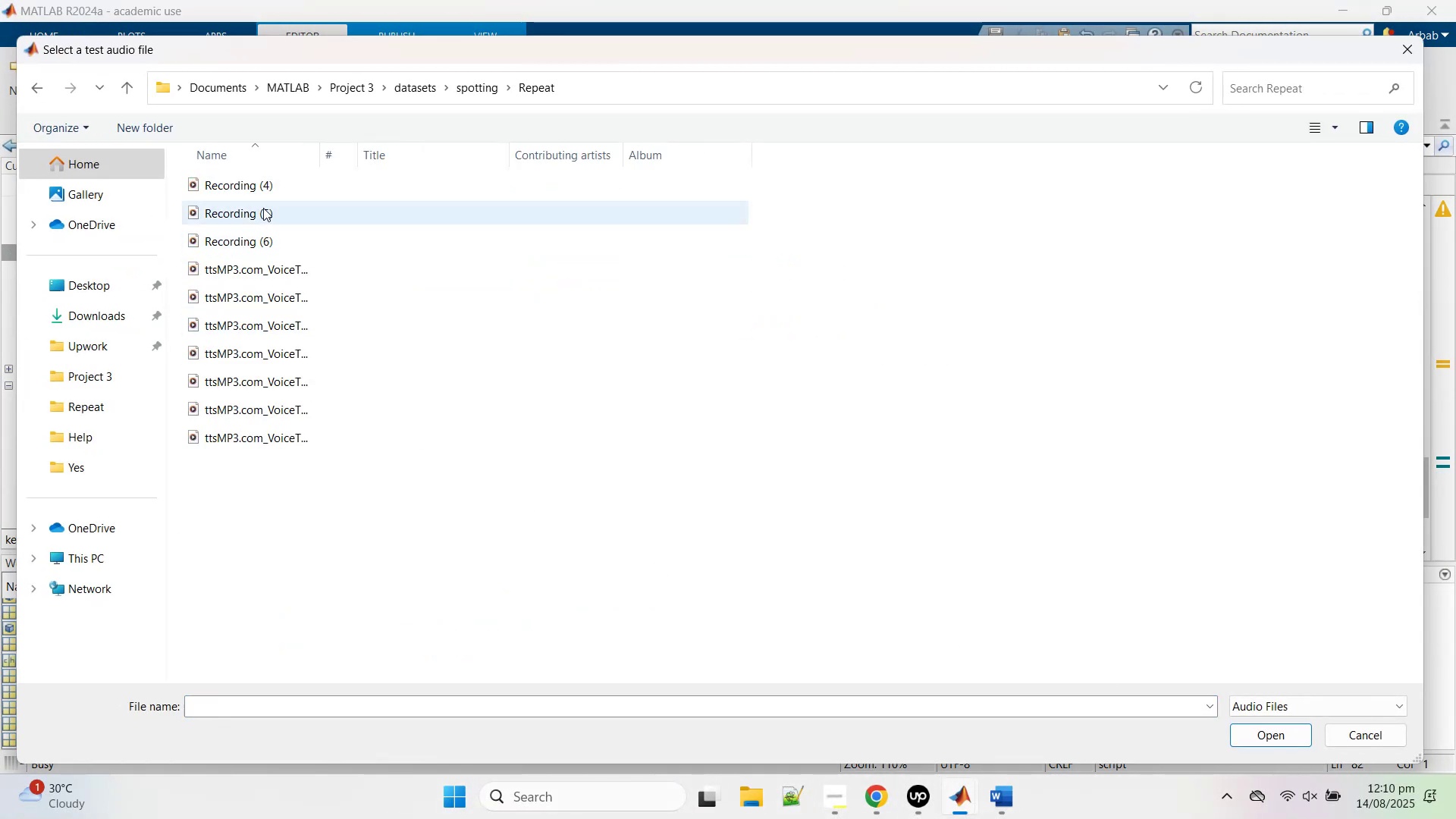 
double_click([261, 206])
 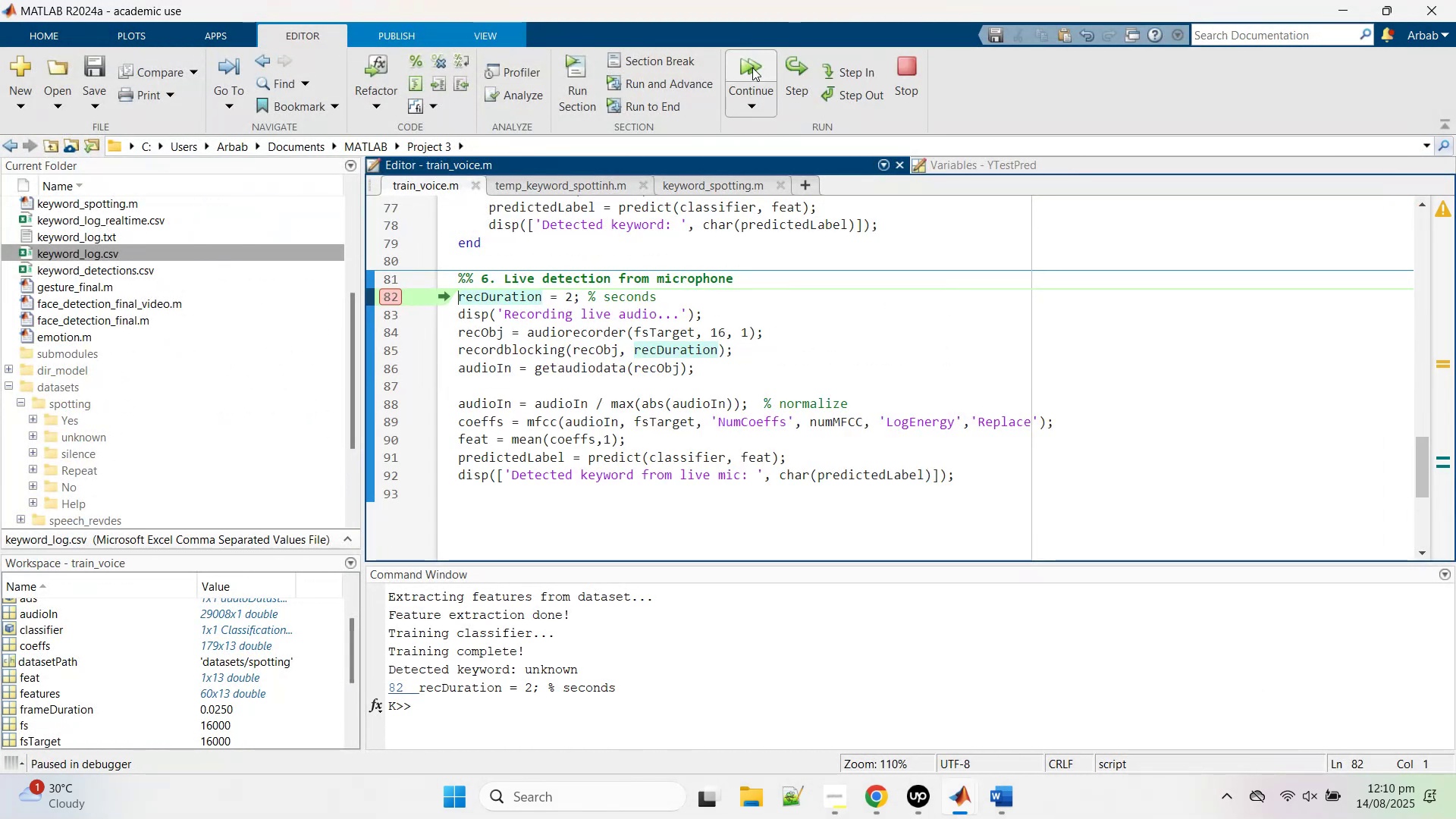 
left_click([752, 67])
 